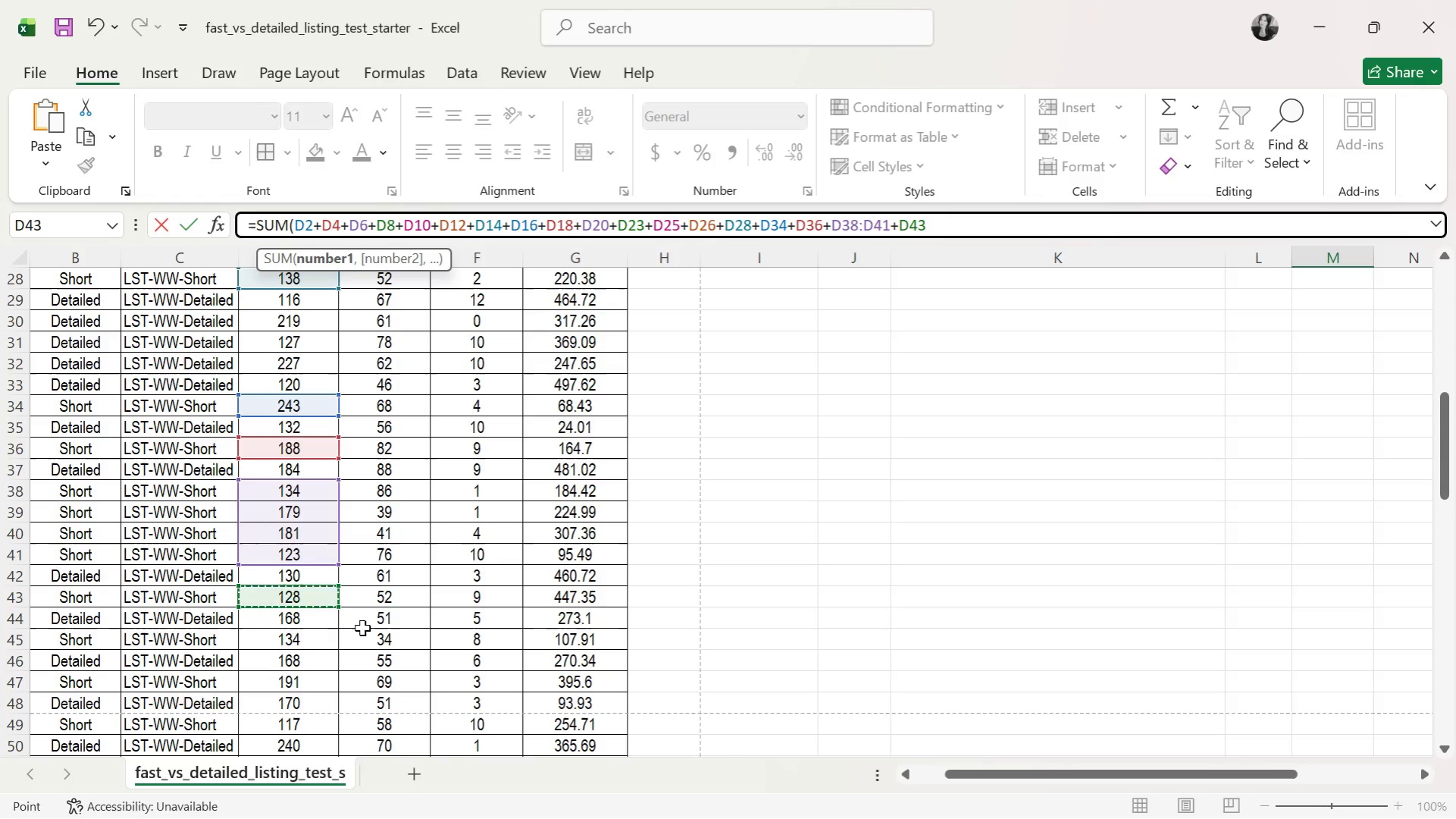 
key(Shift+Equal)
 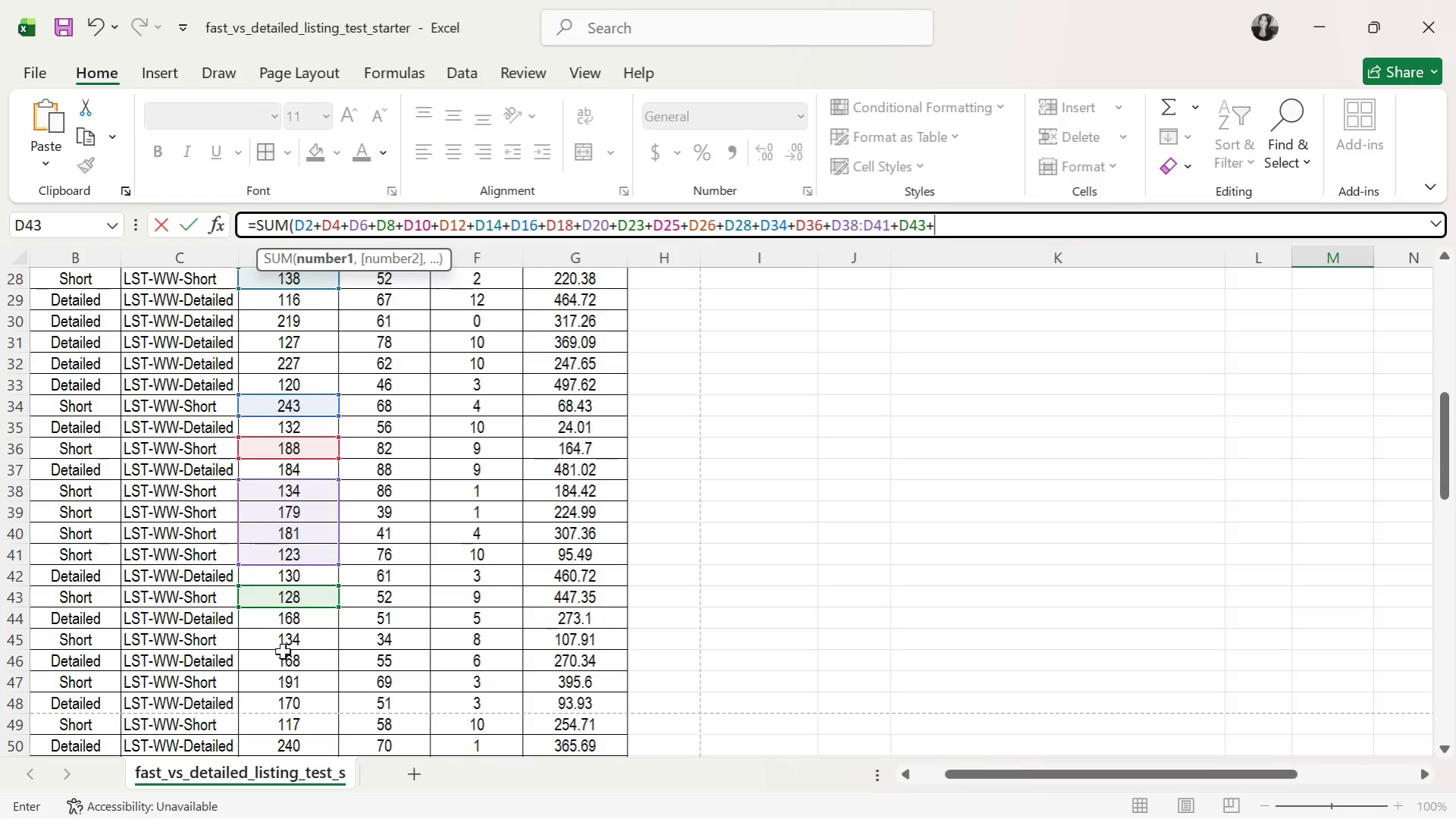 
left_click([288, 638])
 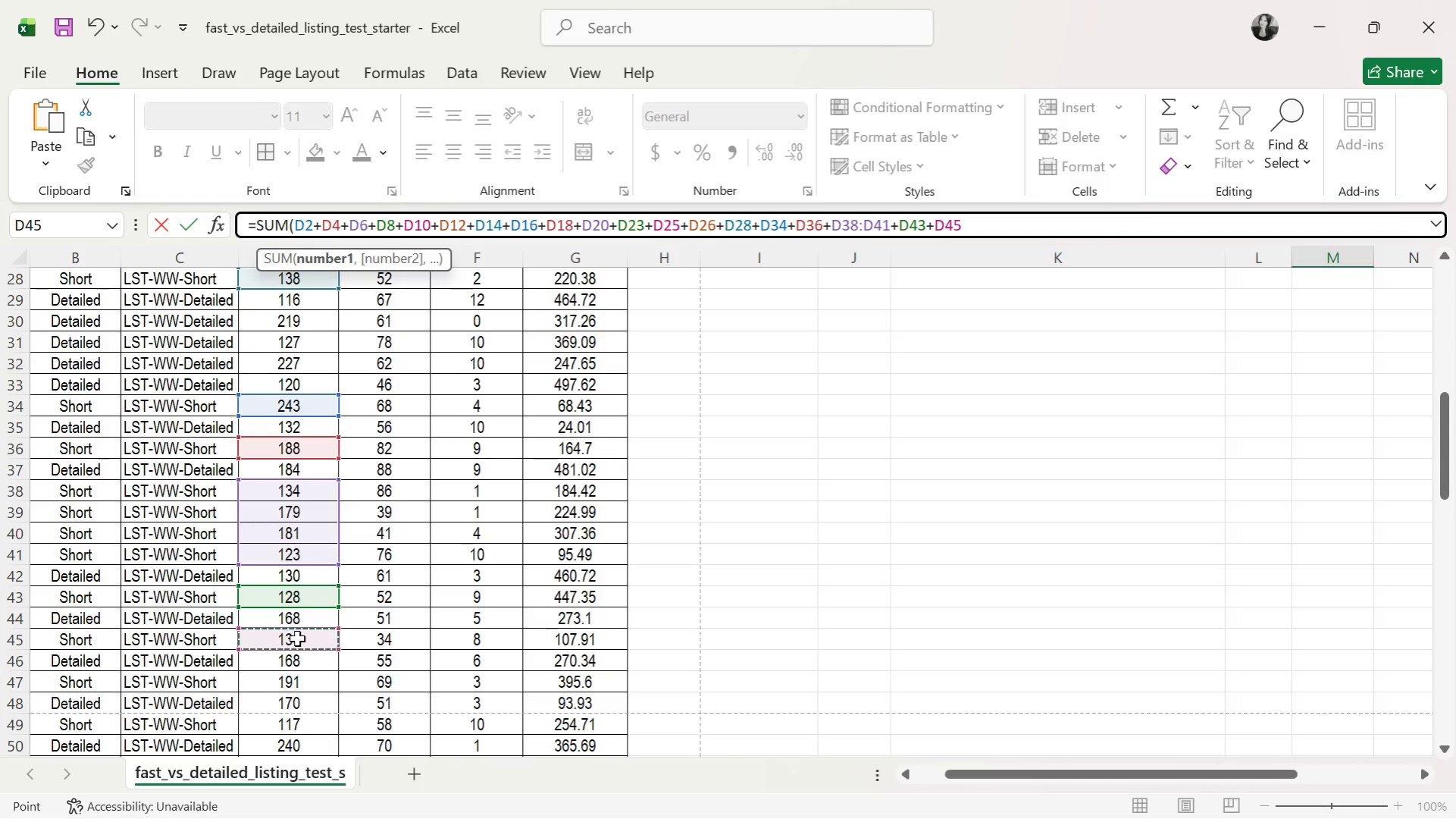 
key(Shift+ShiftRight)
 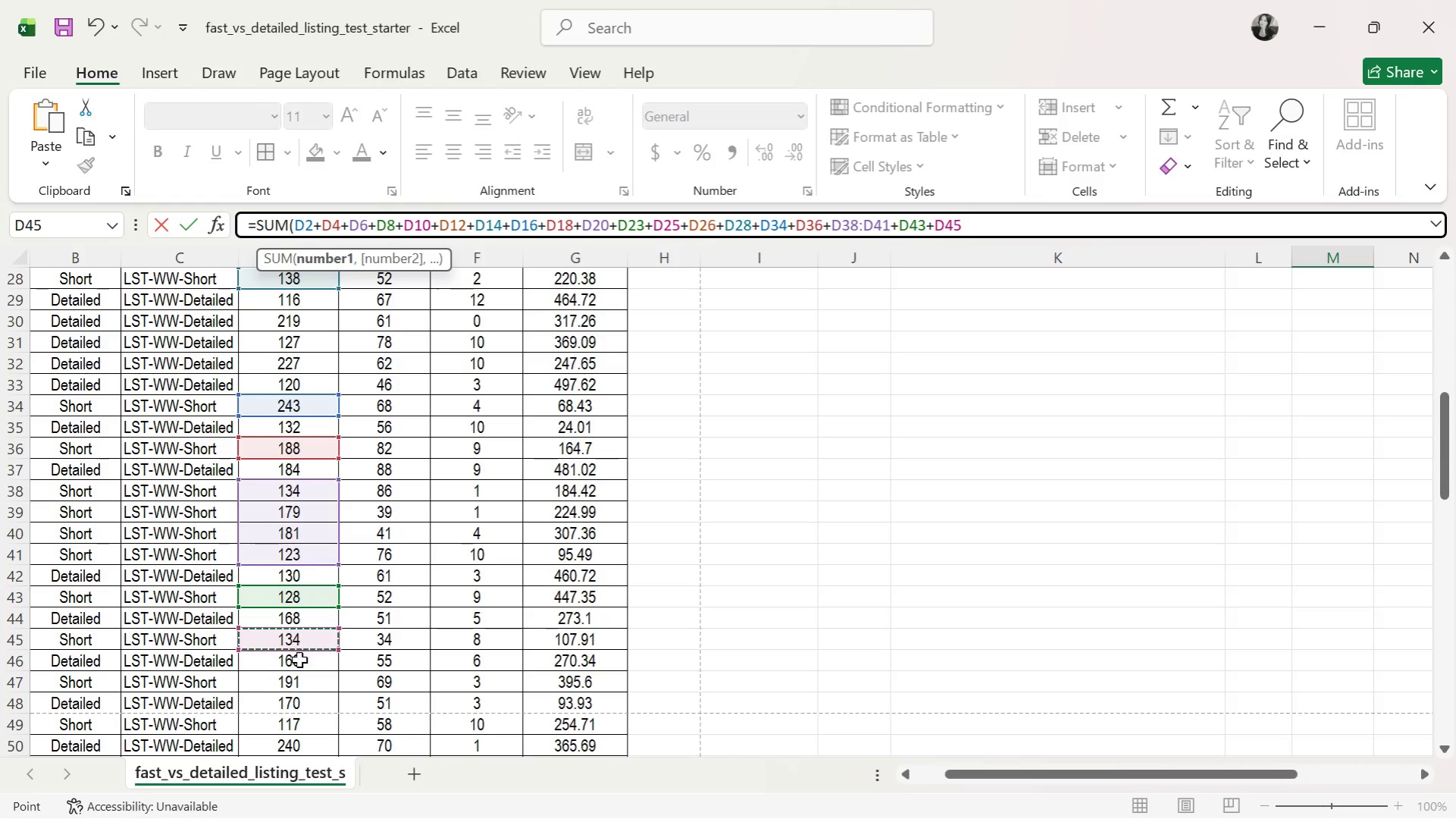 
key(Shift+Equal)
 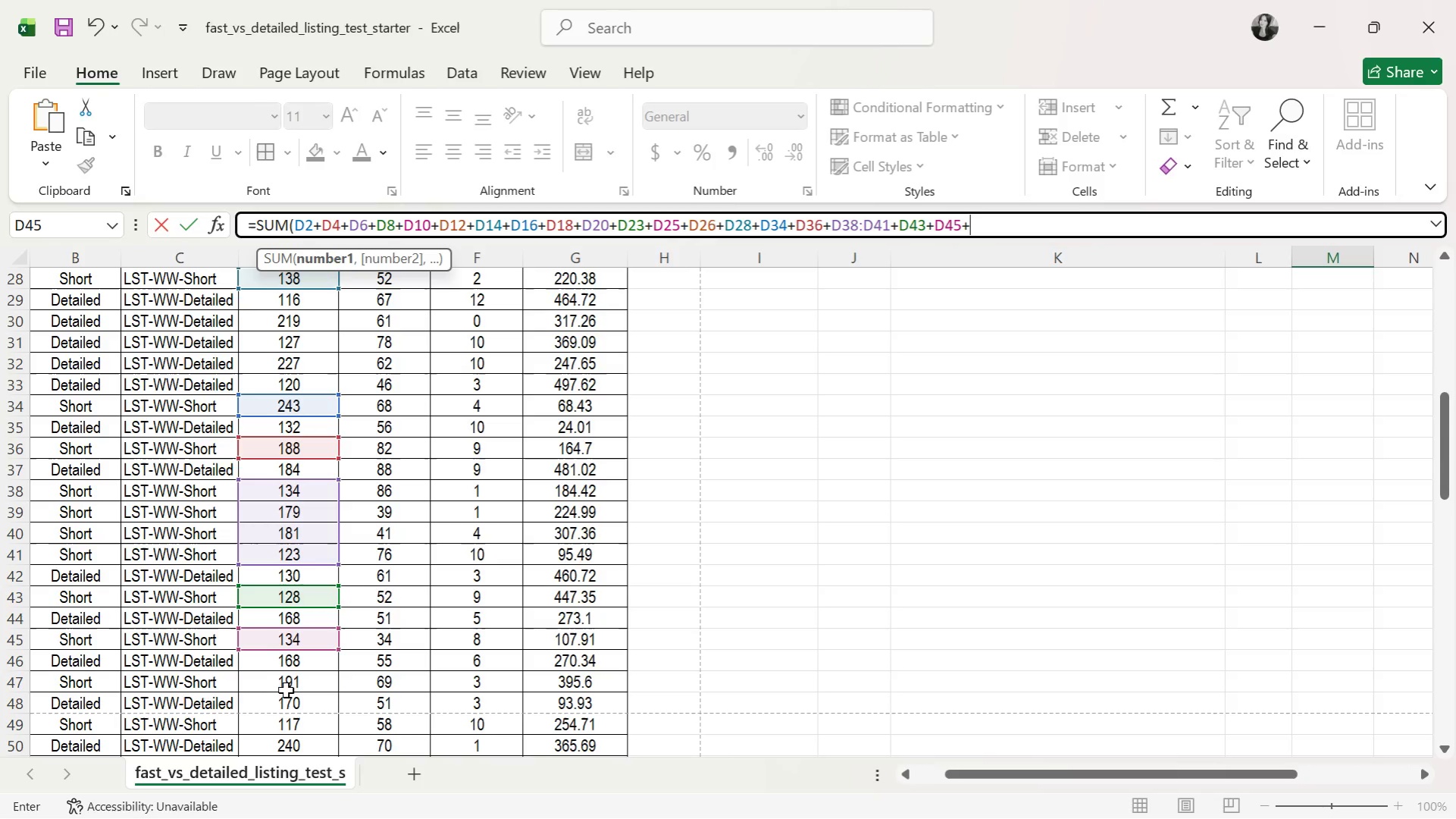 
left_click([289, 687])
 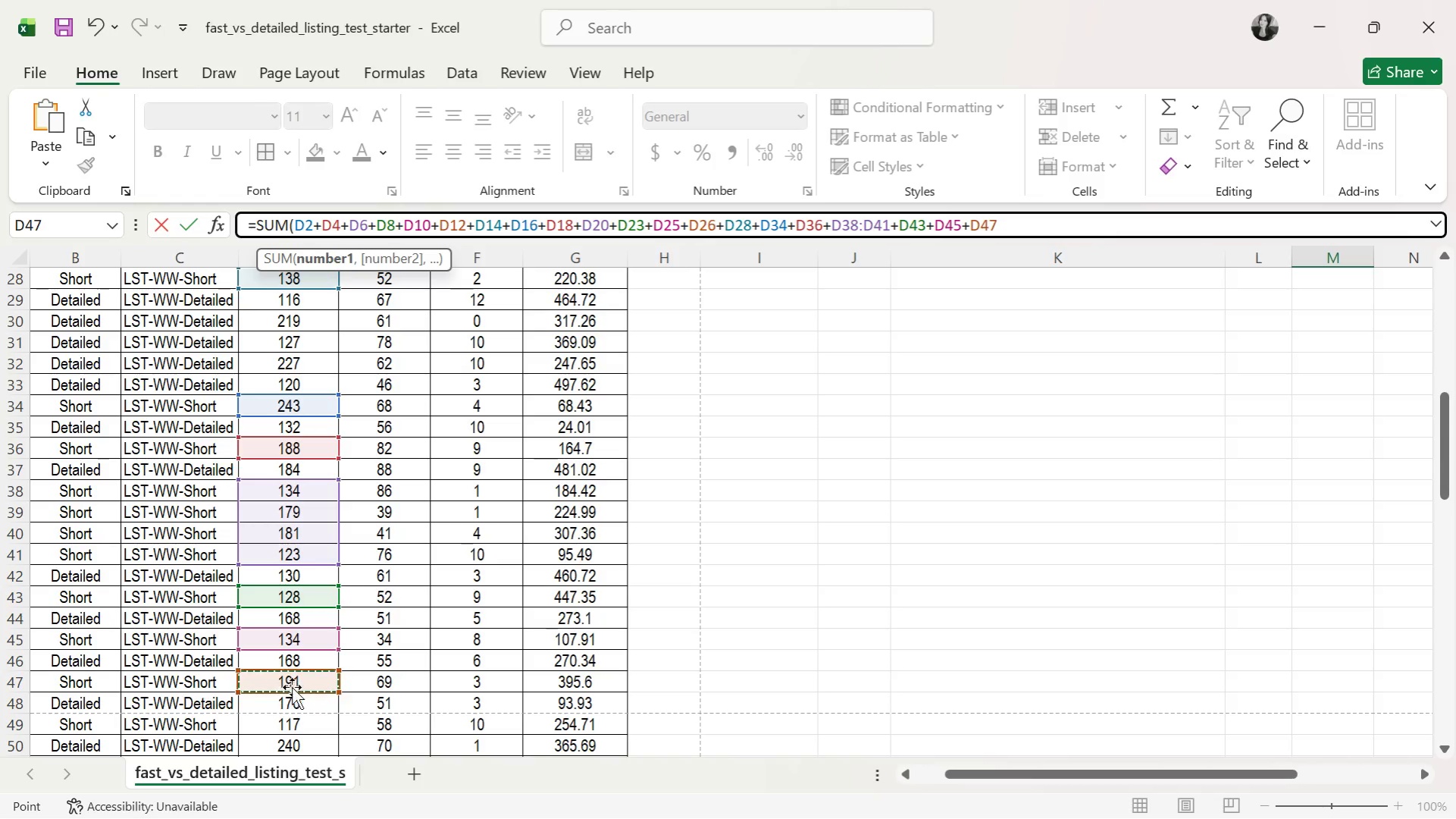 
key(Shift+ShiftRight)
 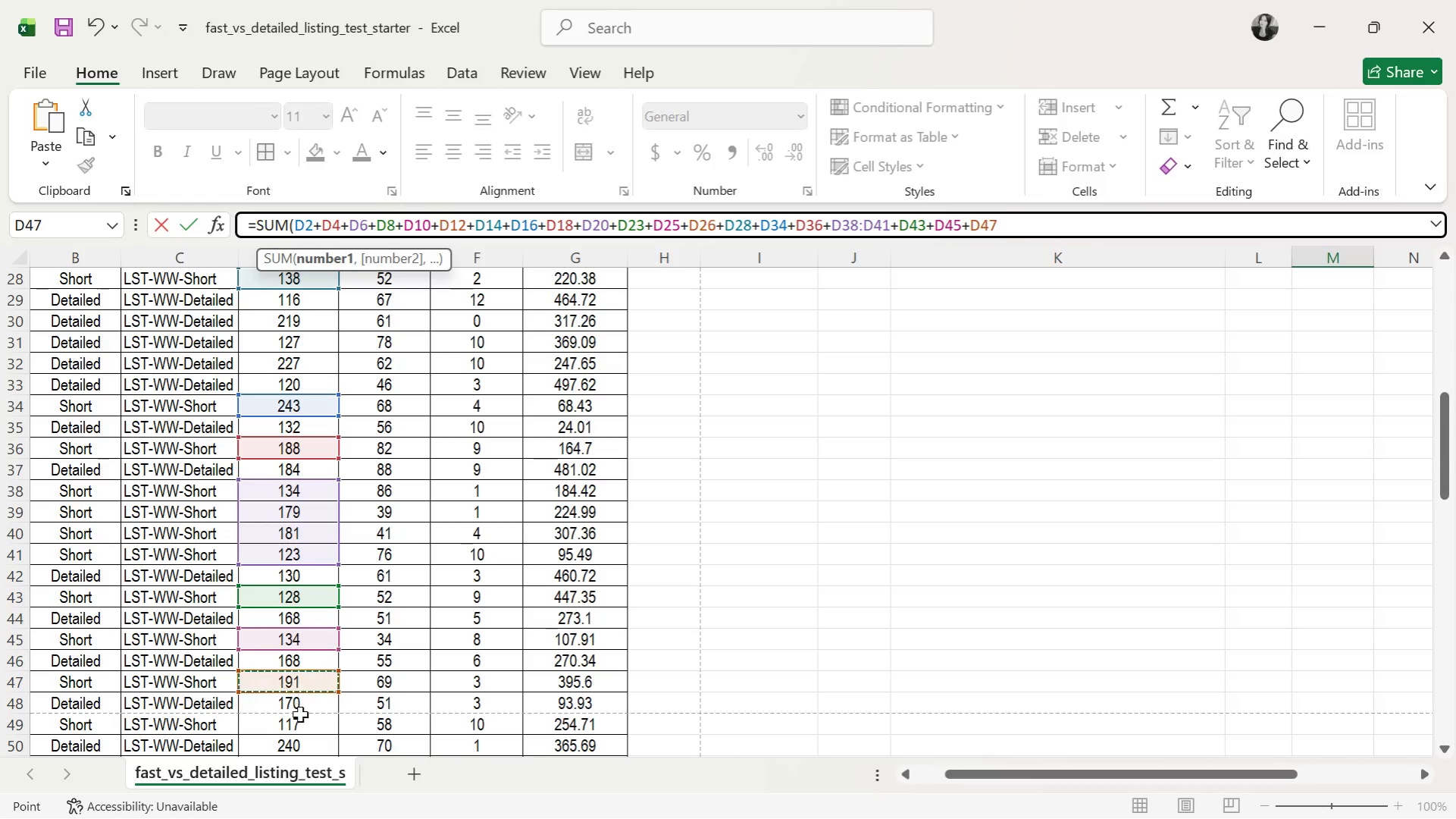 
key(Shift+Equal)
 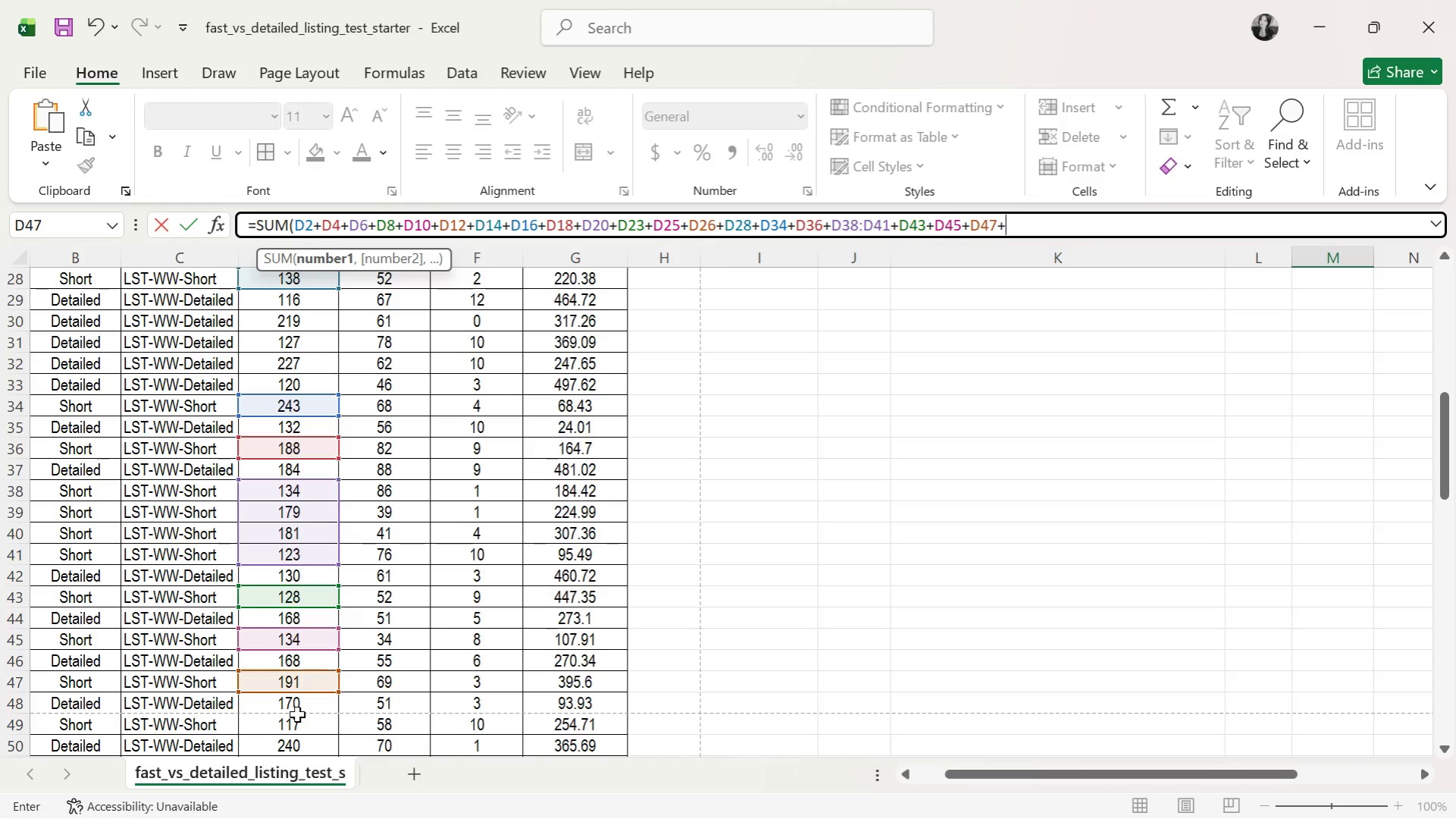 
scroll: coordinate [297, 714], scroll_direction: down, amount: 1.0
 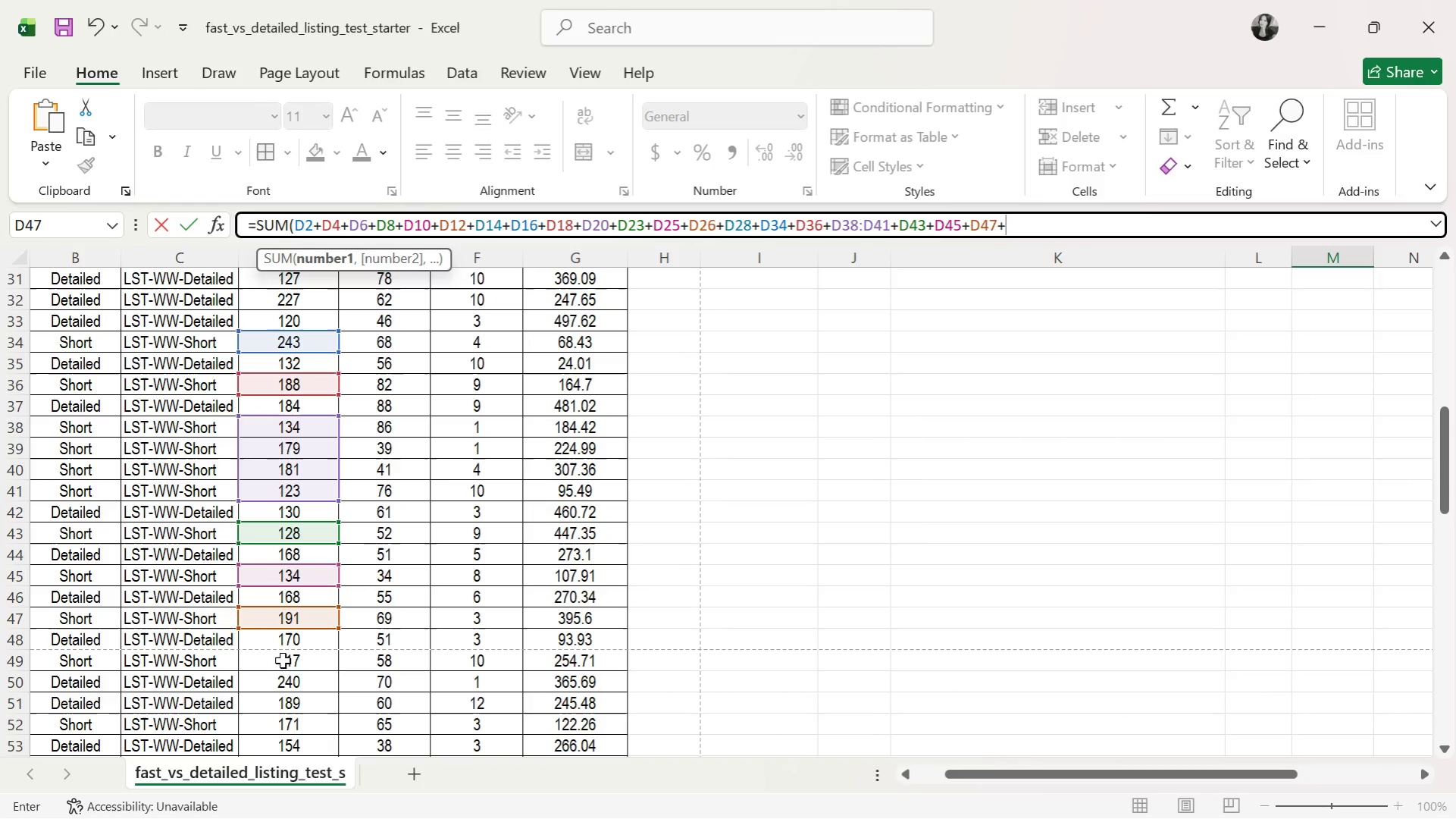 
left_click([283, 662])
 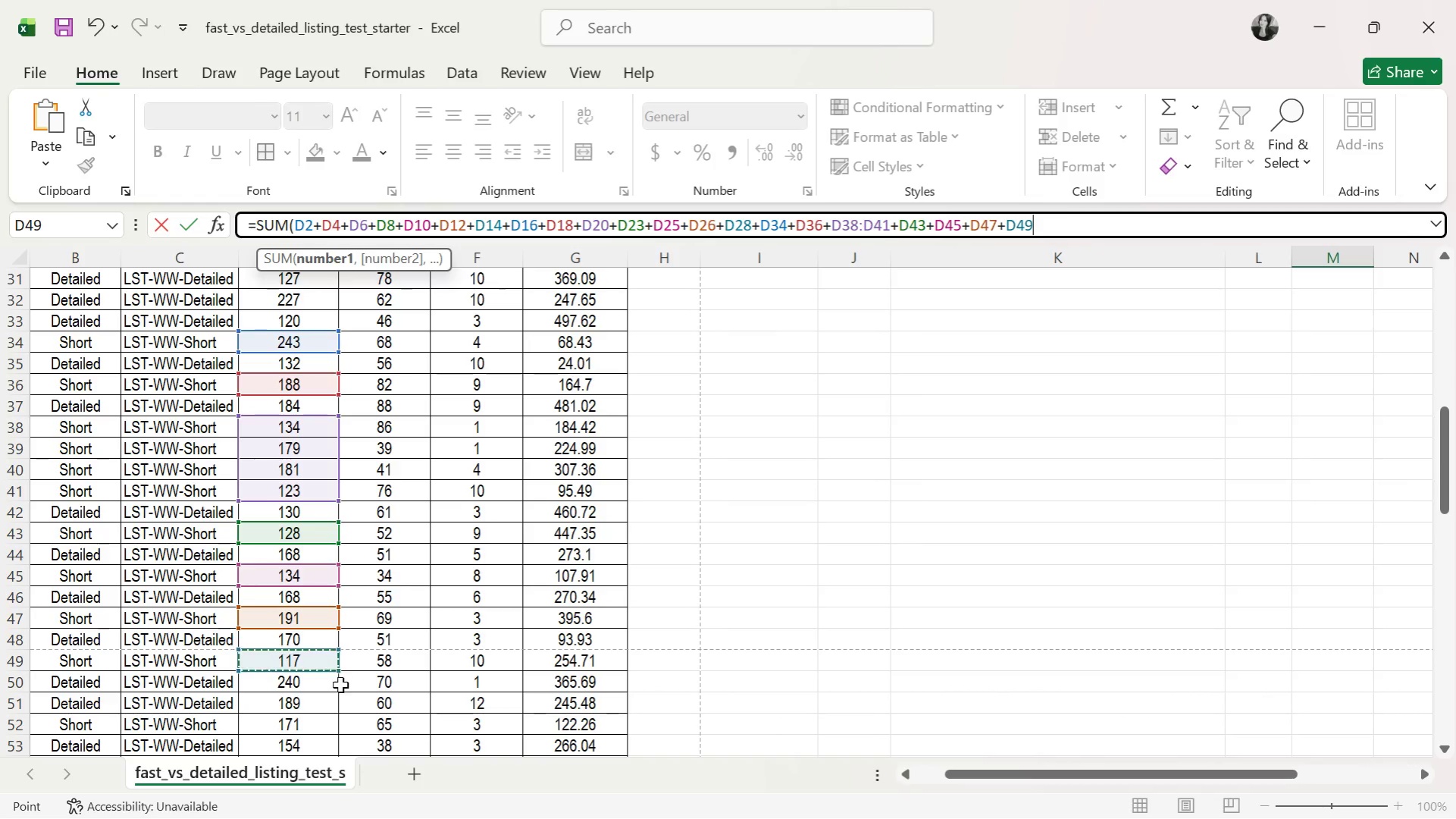 
key(Shift+ShiftRight)
 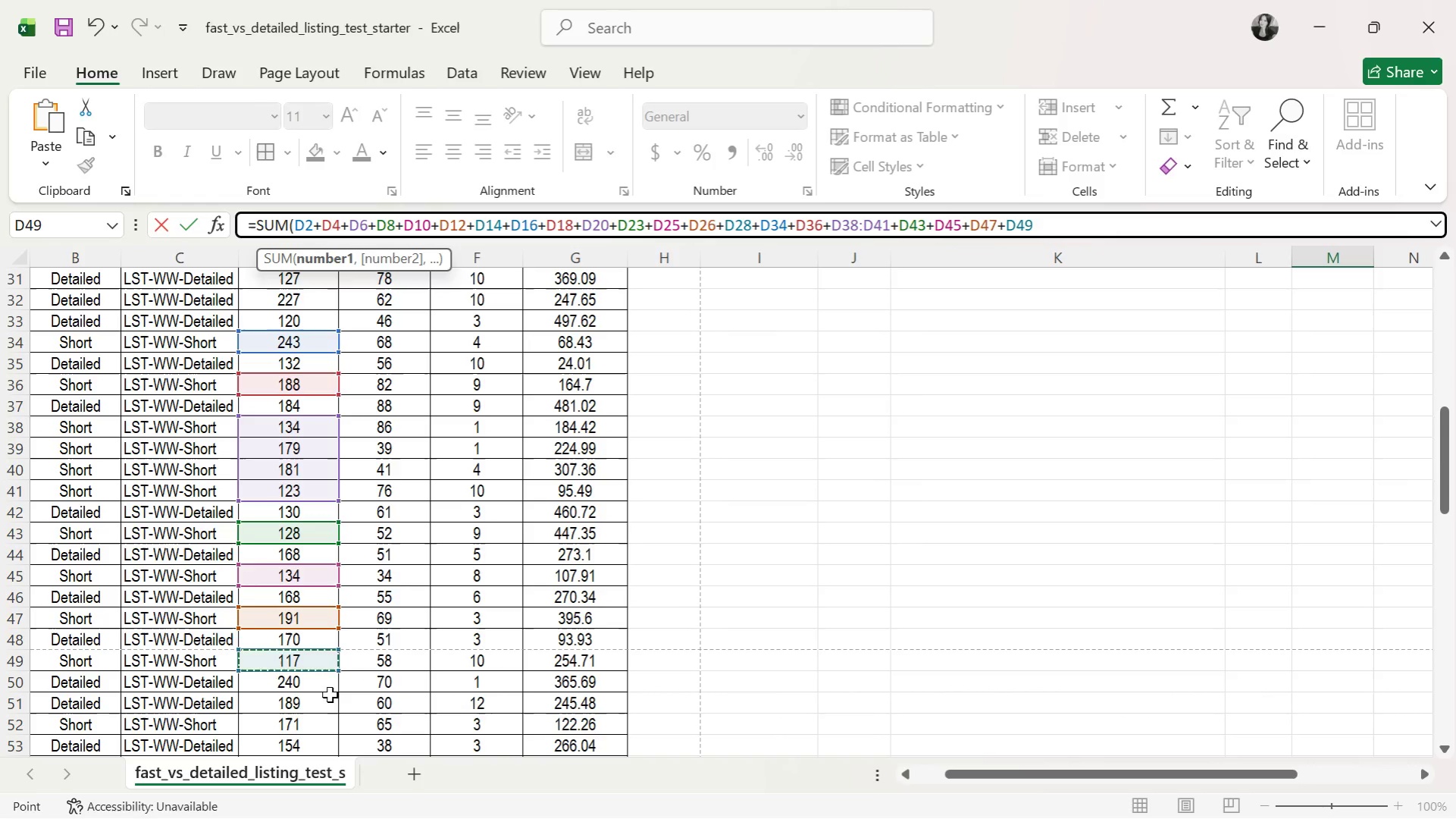 
key(Shift+Equal)
 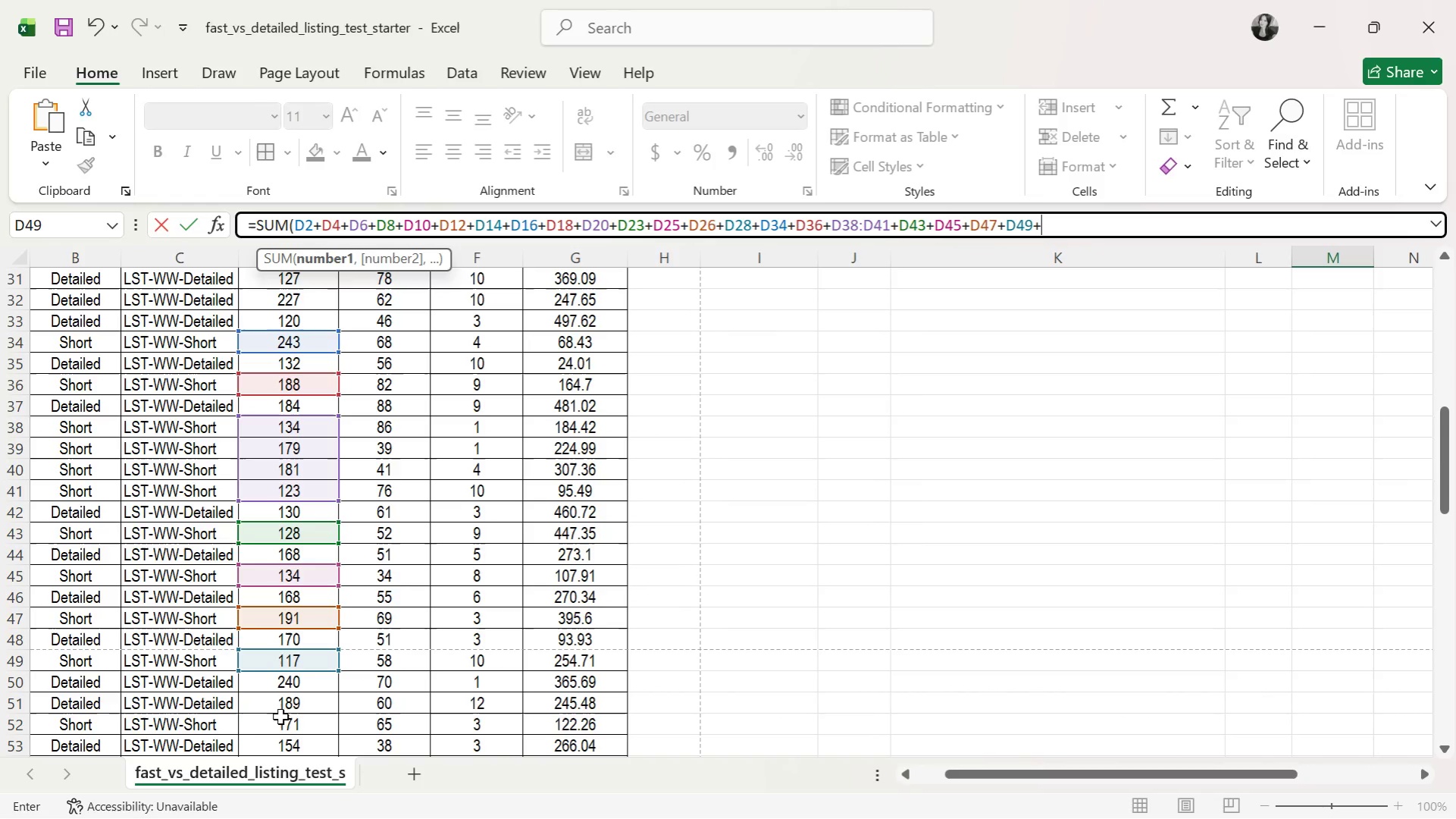 
left_click([275, 725])
 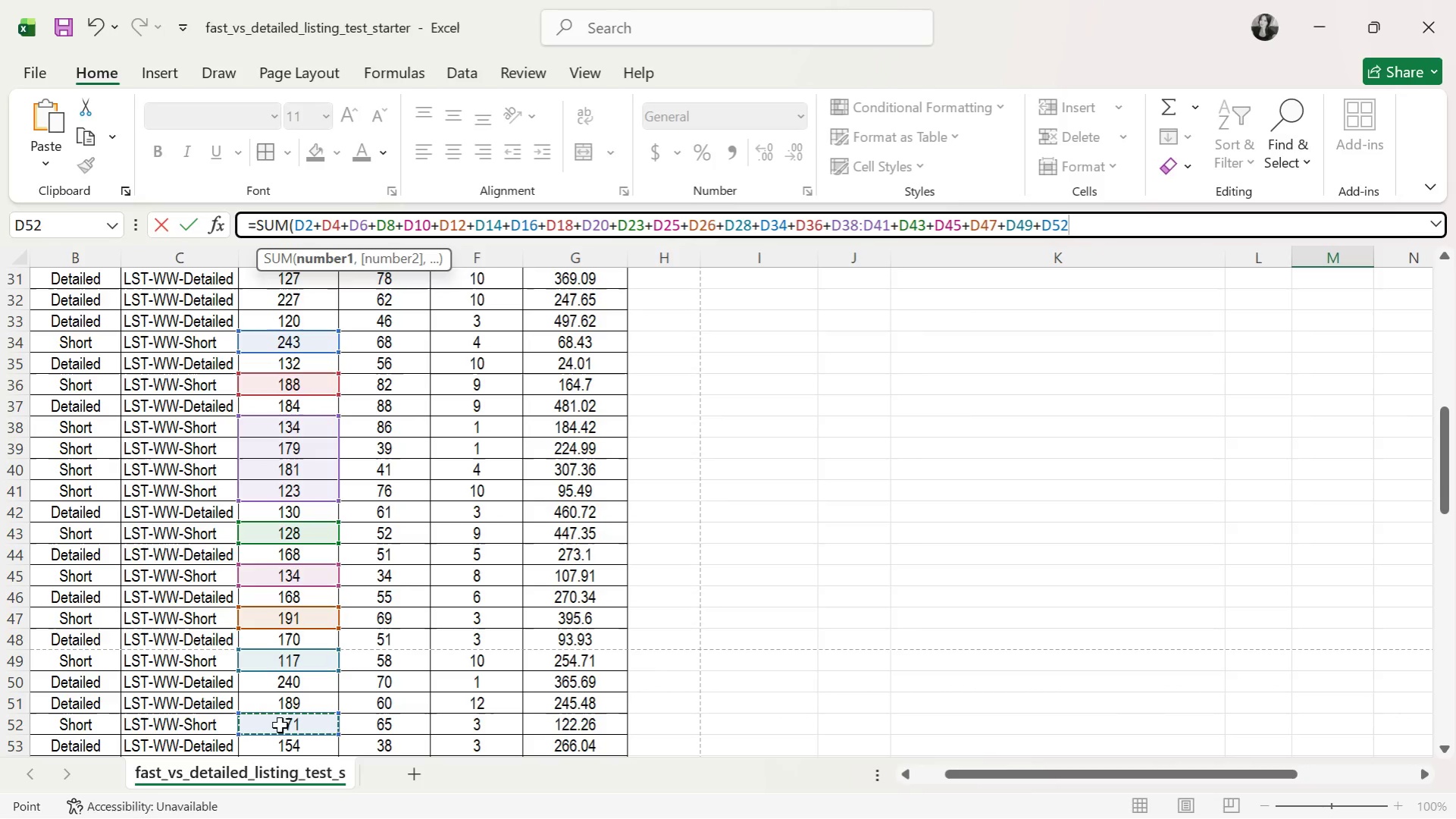 
key(Shift+ShiftRight)
 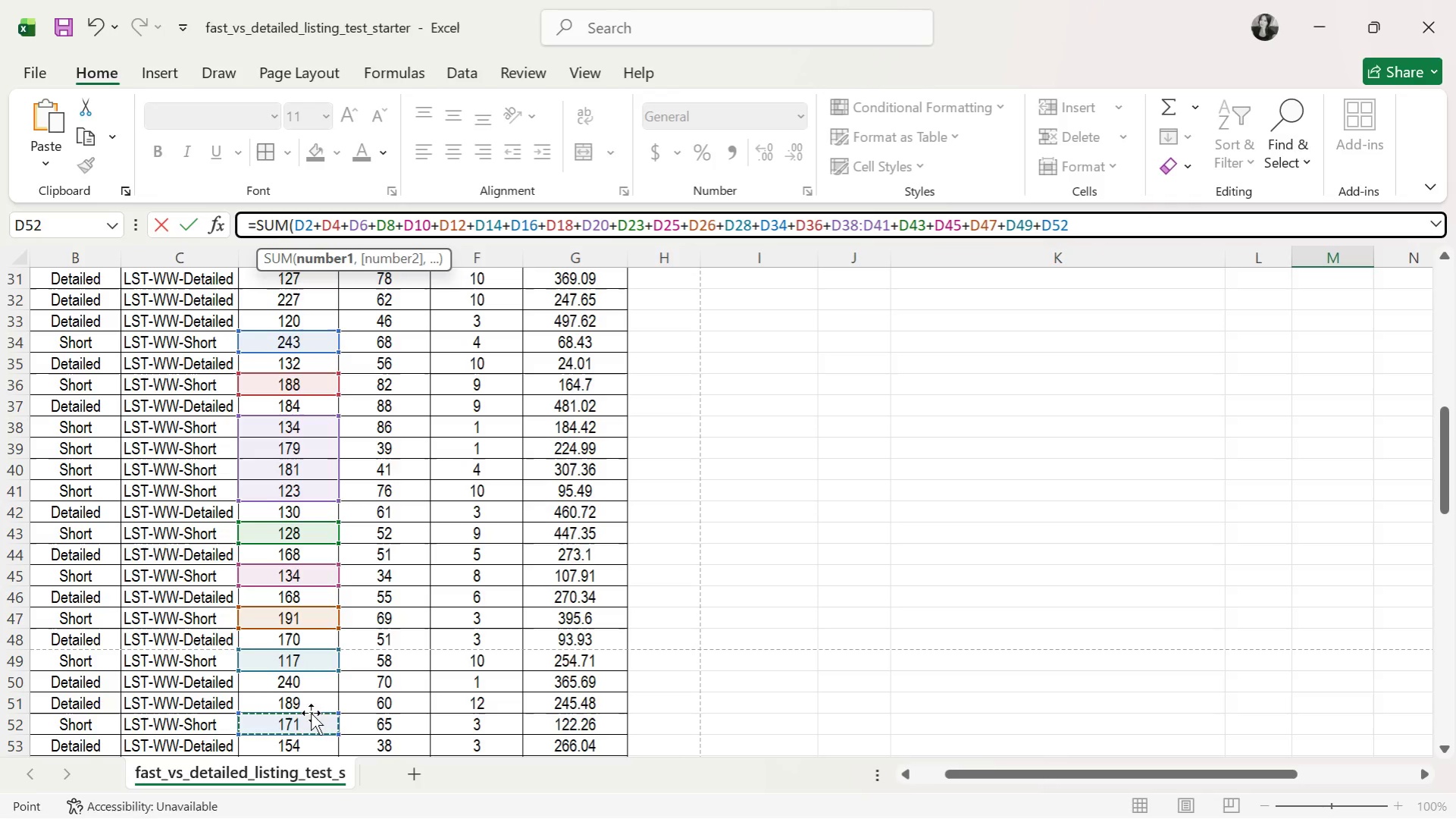 
key(Shift+Equal)
 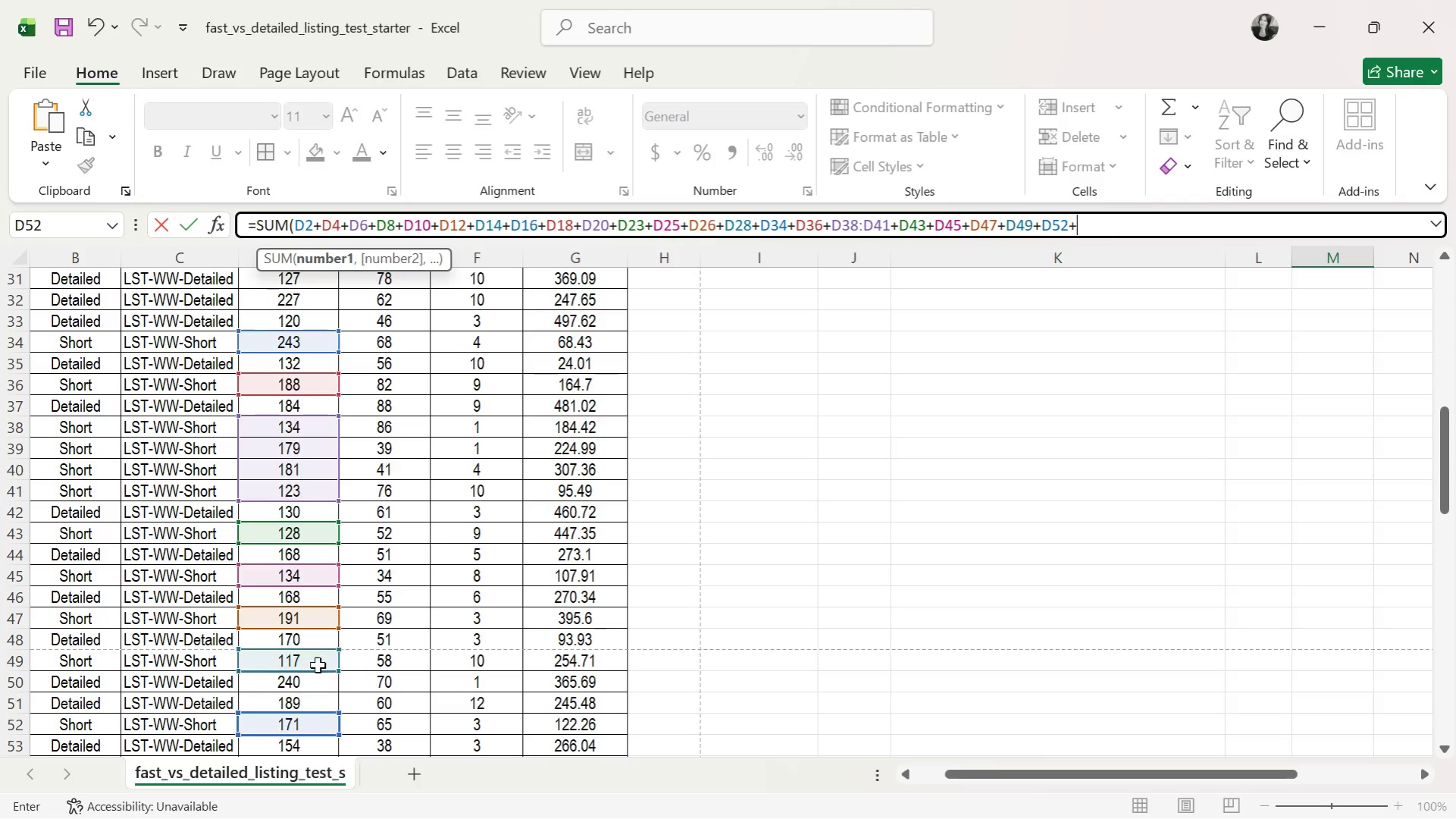 
scroll: coordinate [321, 662], scroll_direction: down, amount: 2.0
 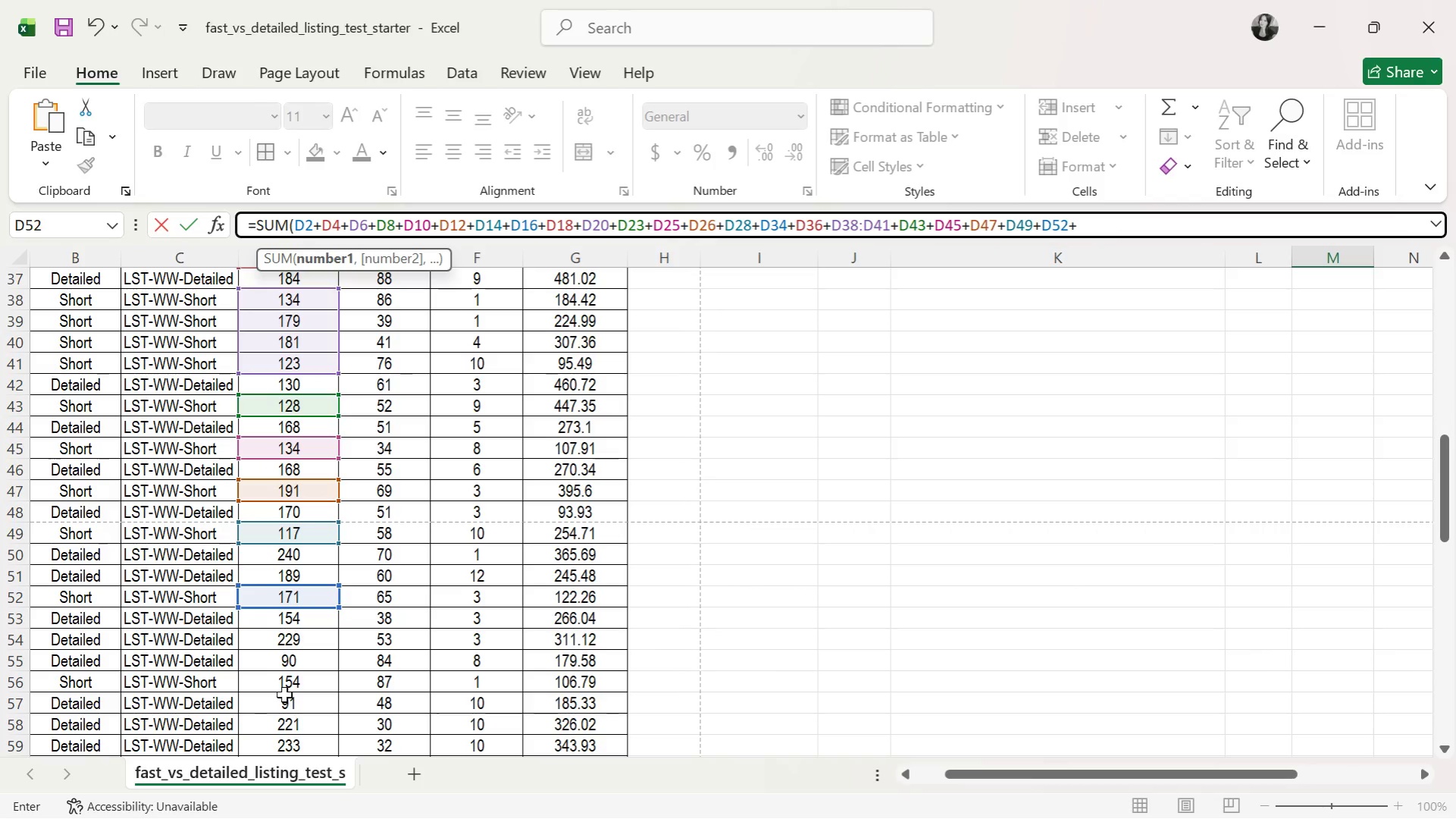 
left_click([292, 686])
 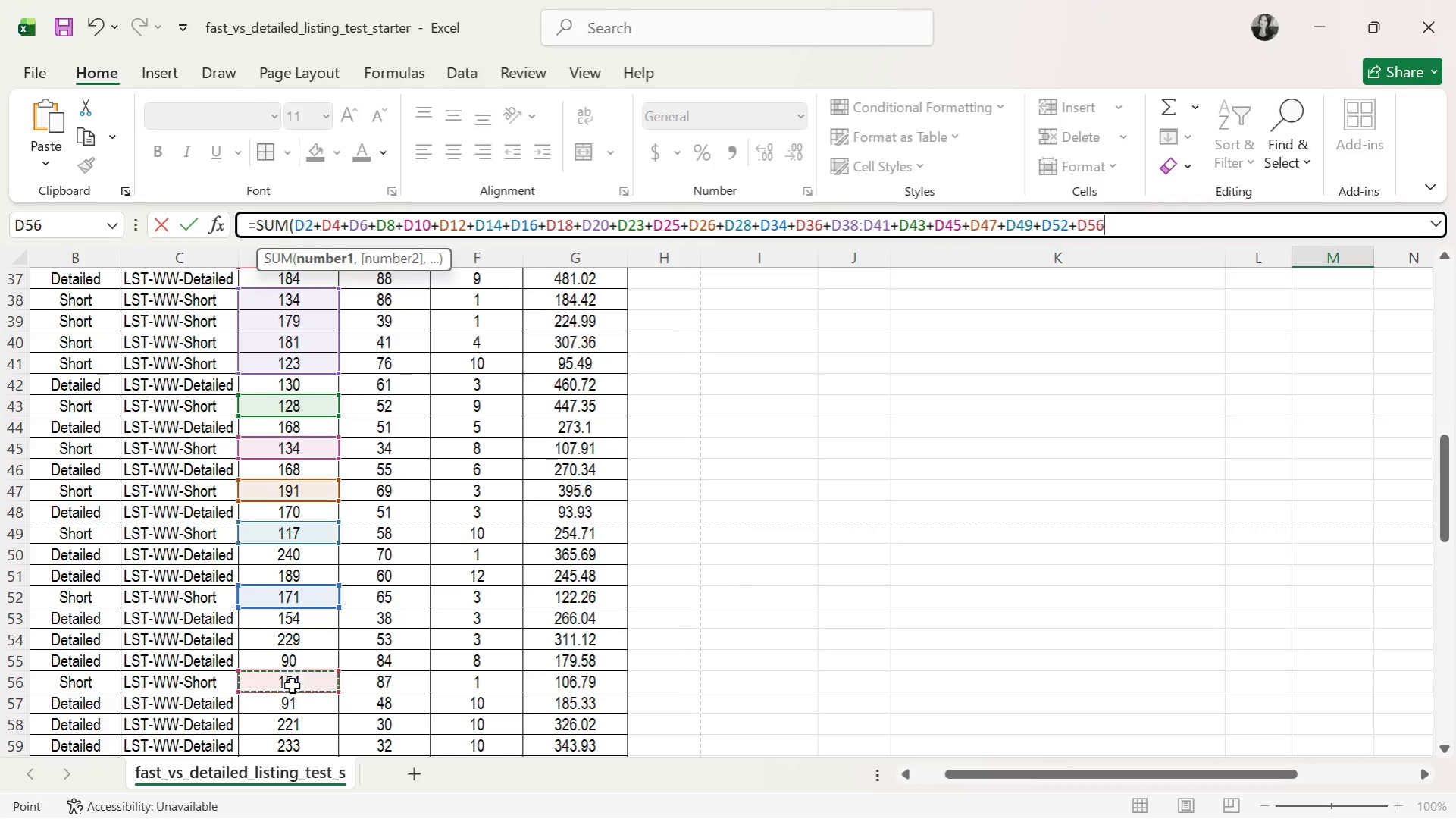 
key(Shift+ShiftRight)
 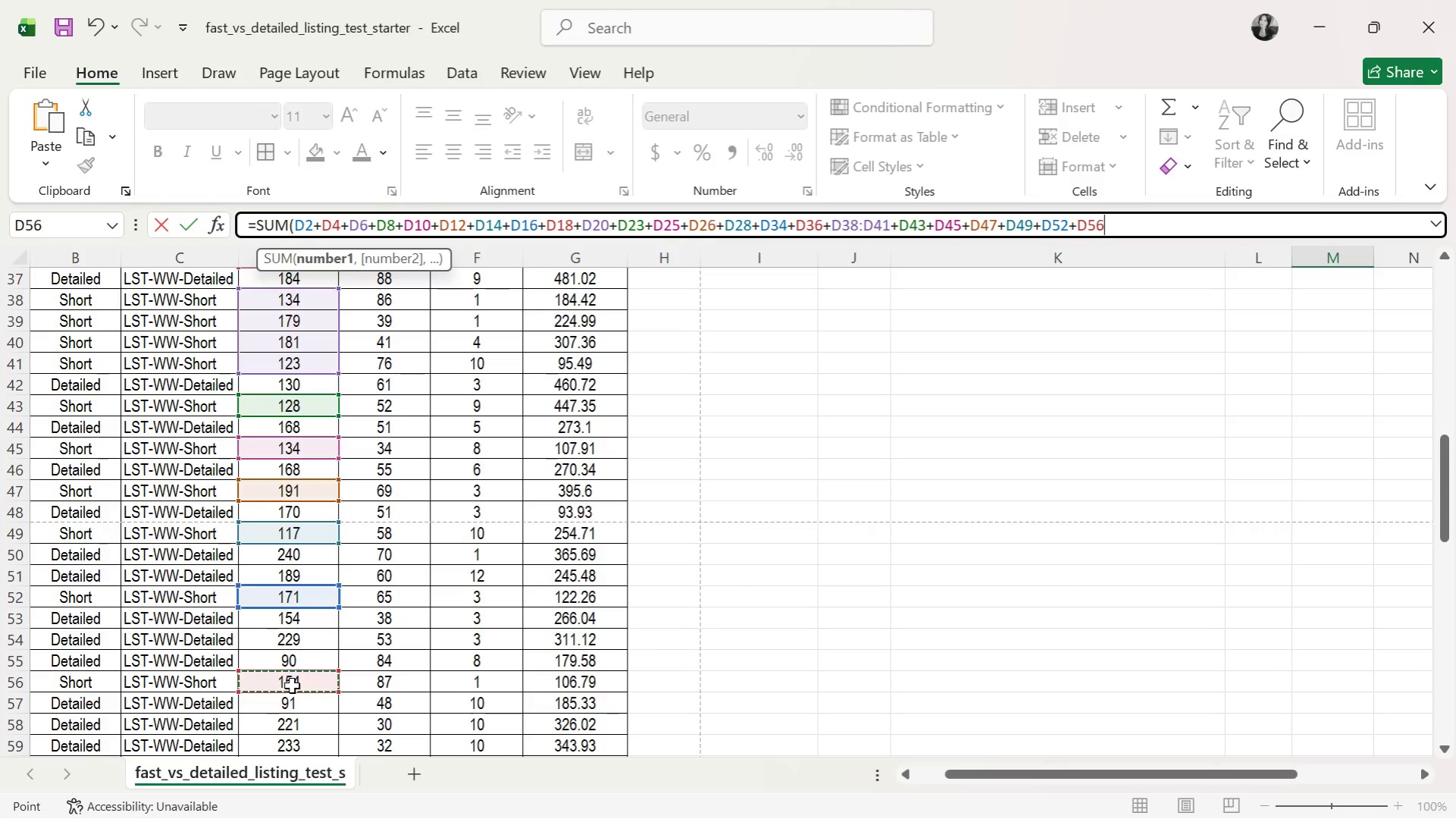 
key(Shift+Equal)
 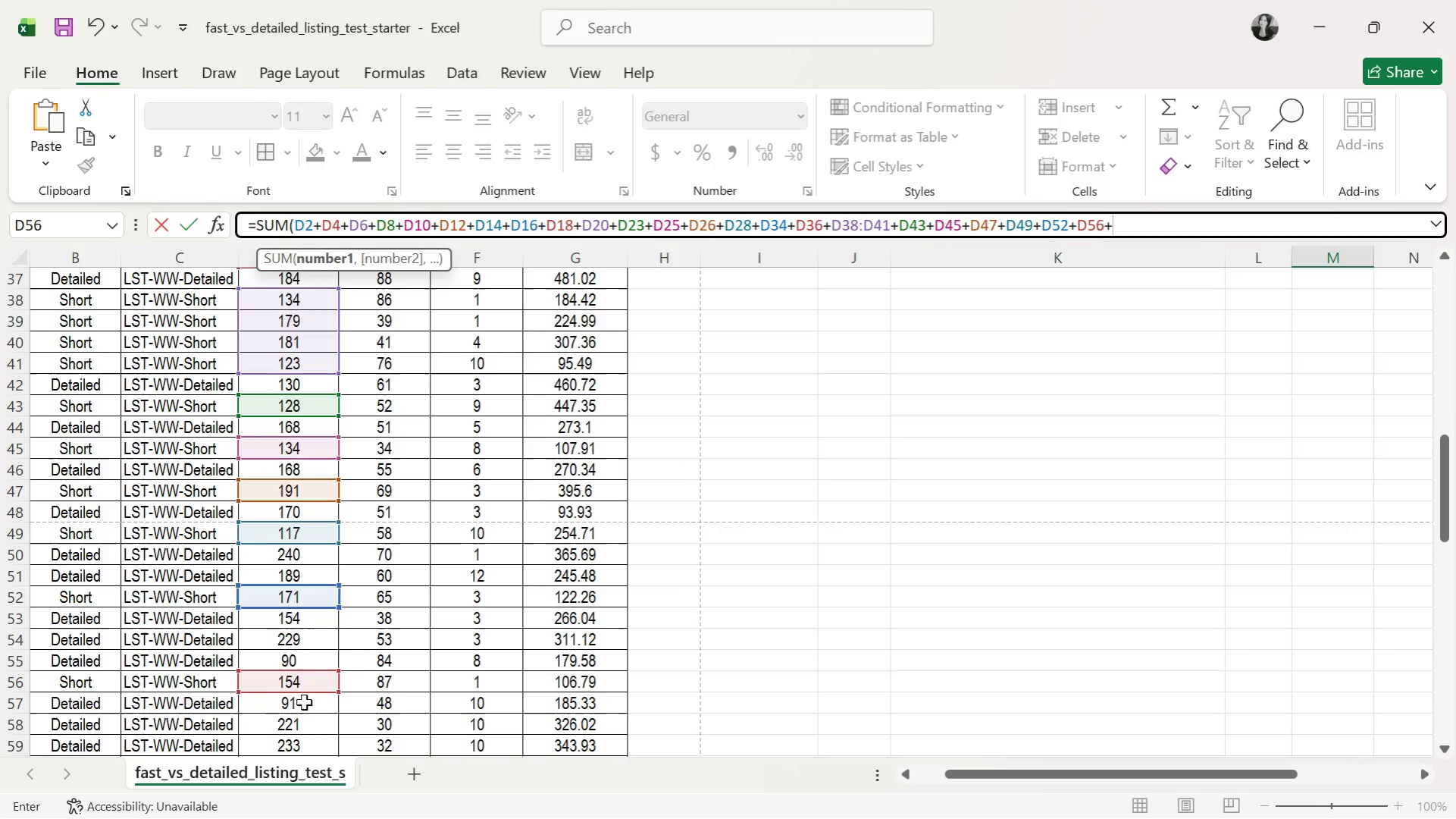 
scroll: coordinate [315, 698], scroll_direction: down, amount: 2.0
 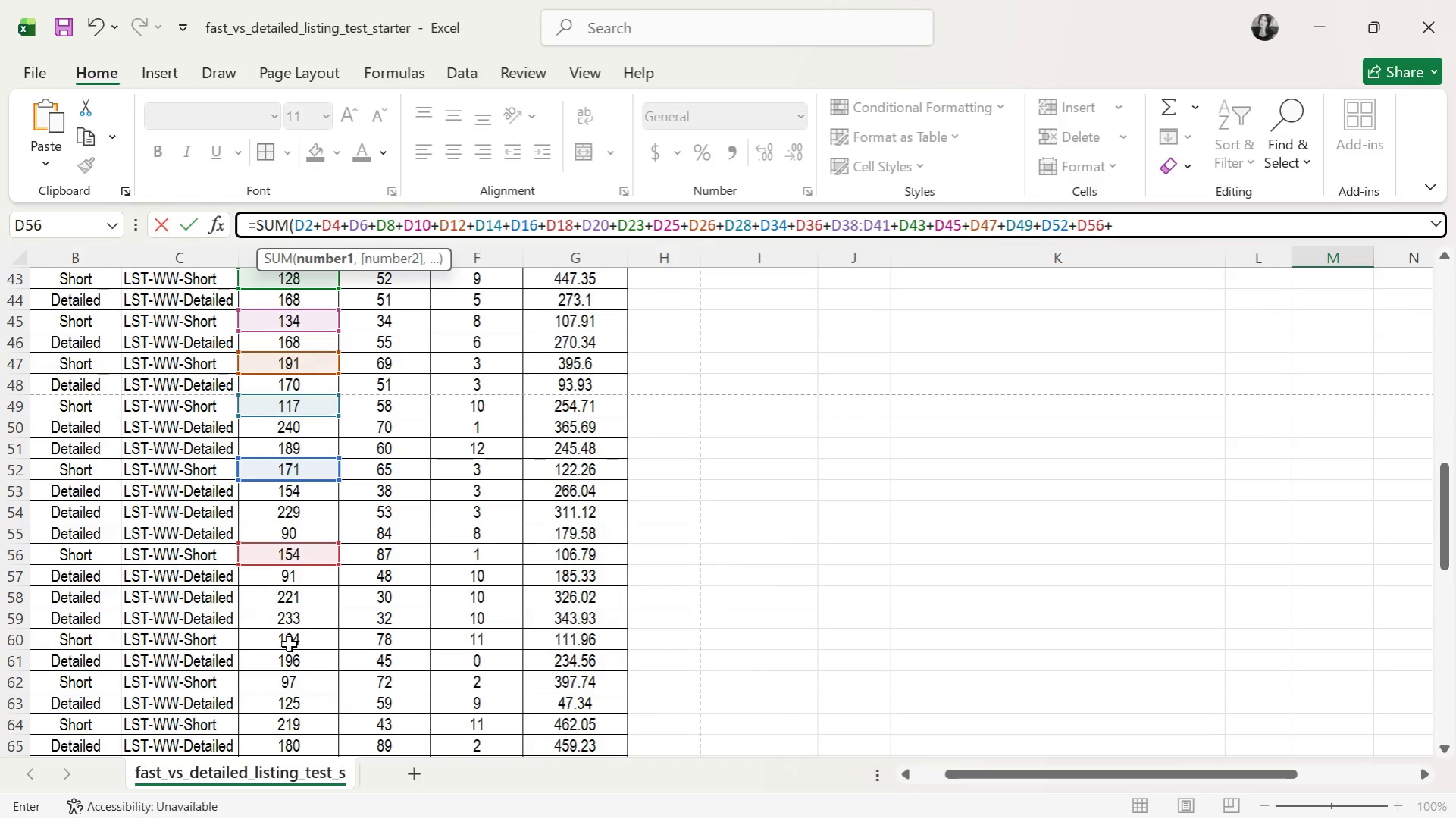 
left_click([289, 641])
 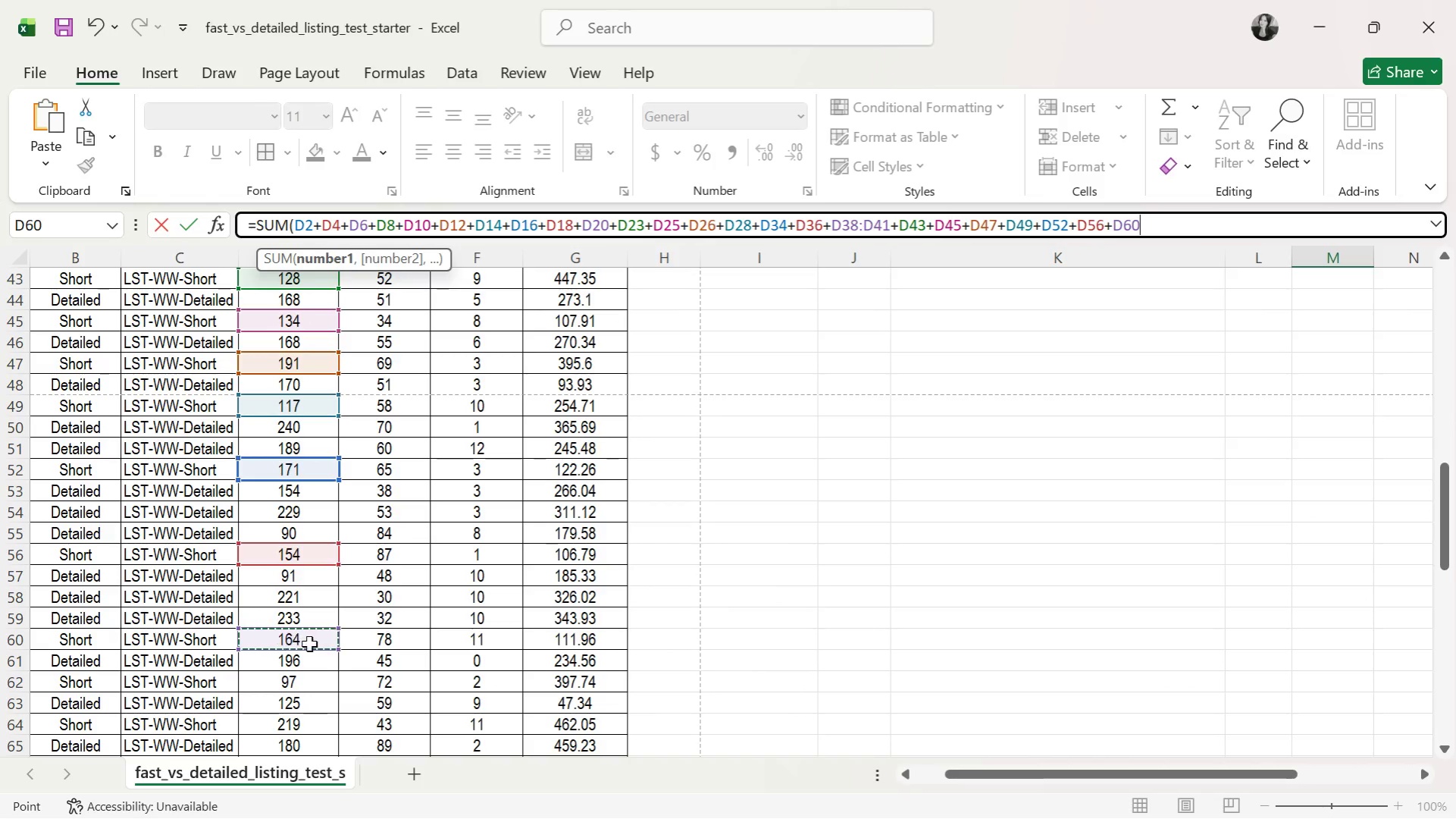 
key(Shift+ShiftRight)
 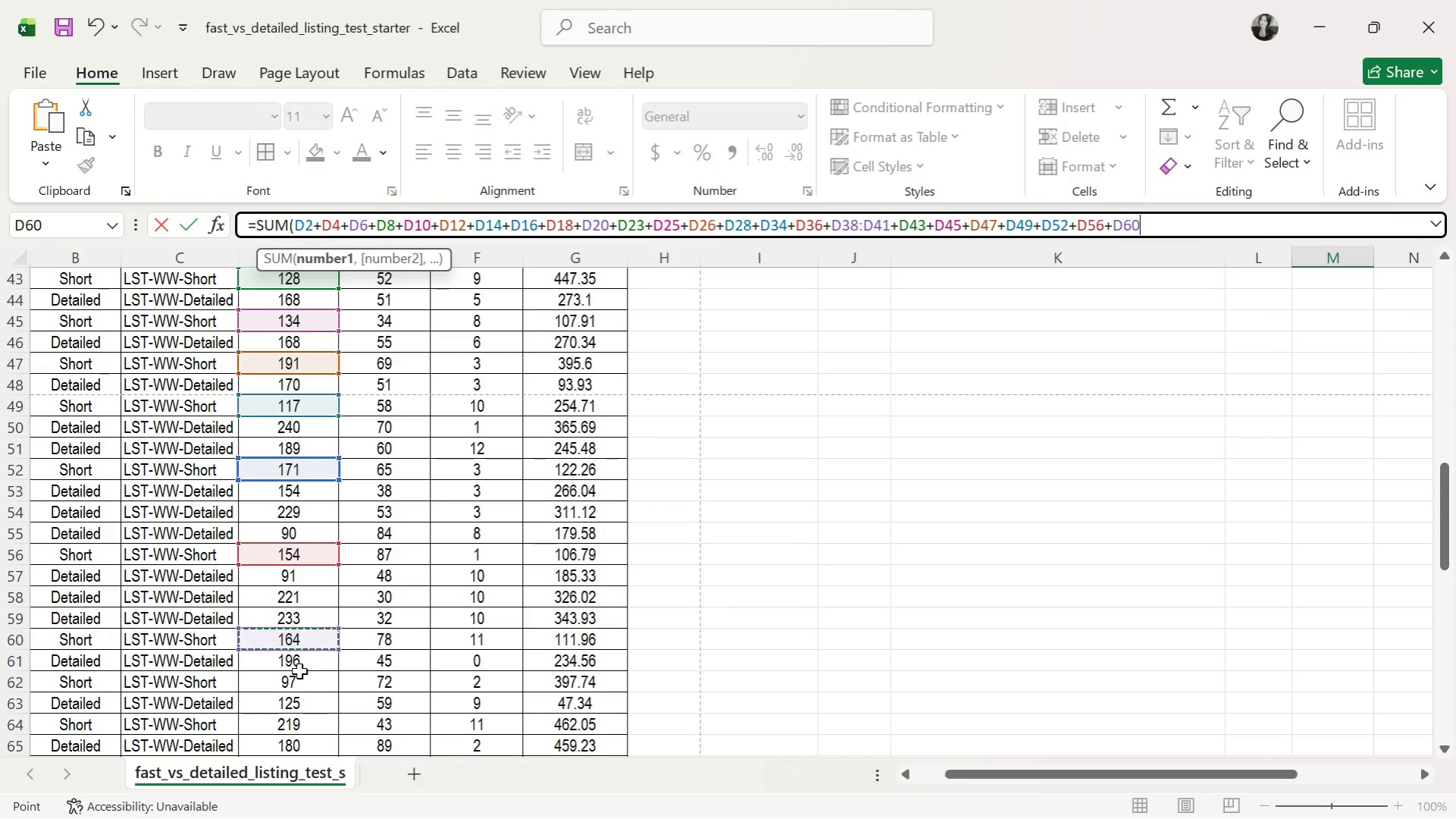 
key(Shift+Equal)
 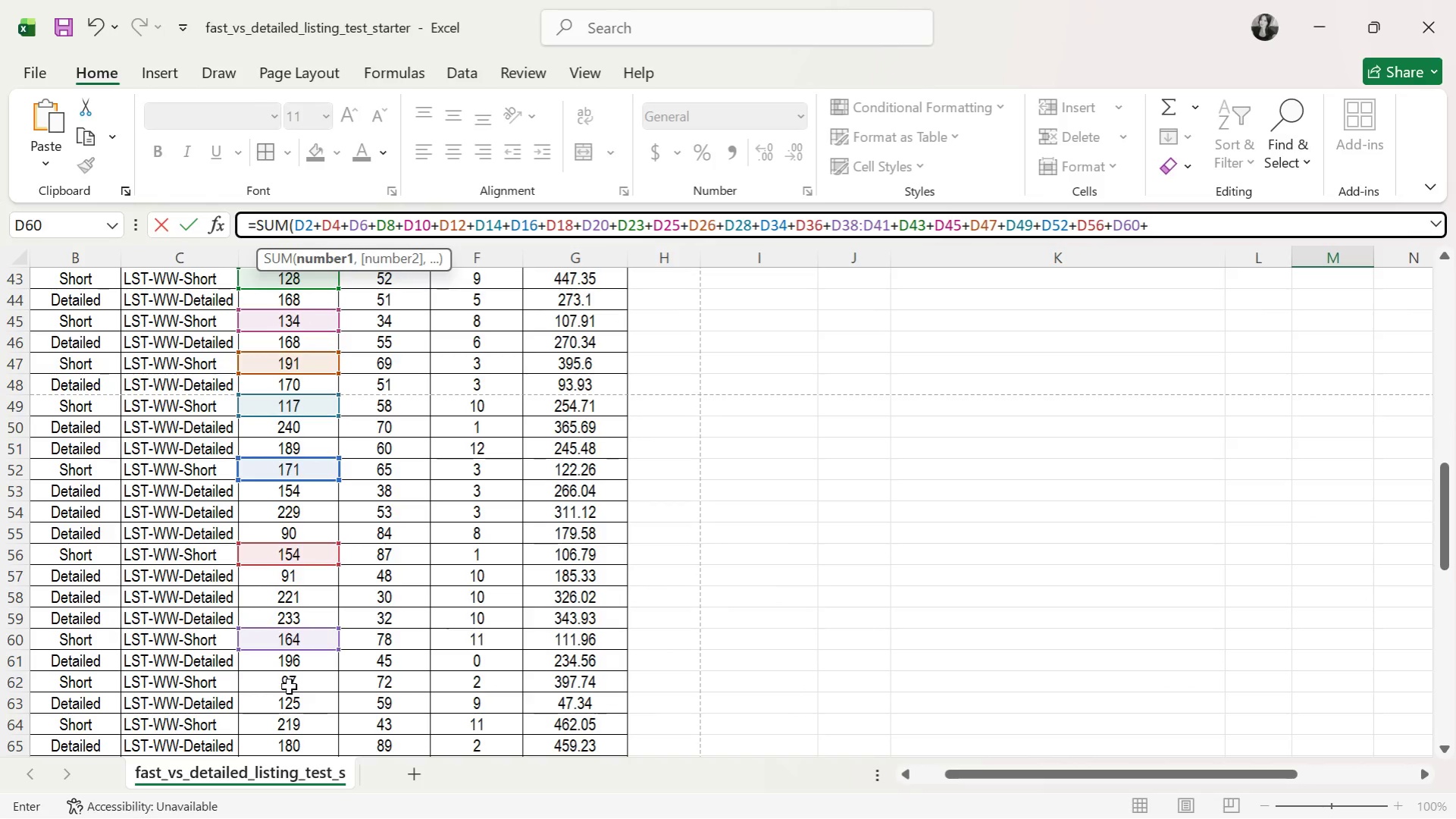 
left_click([287, 686])
 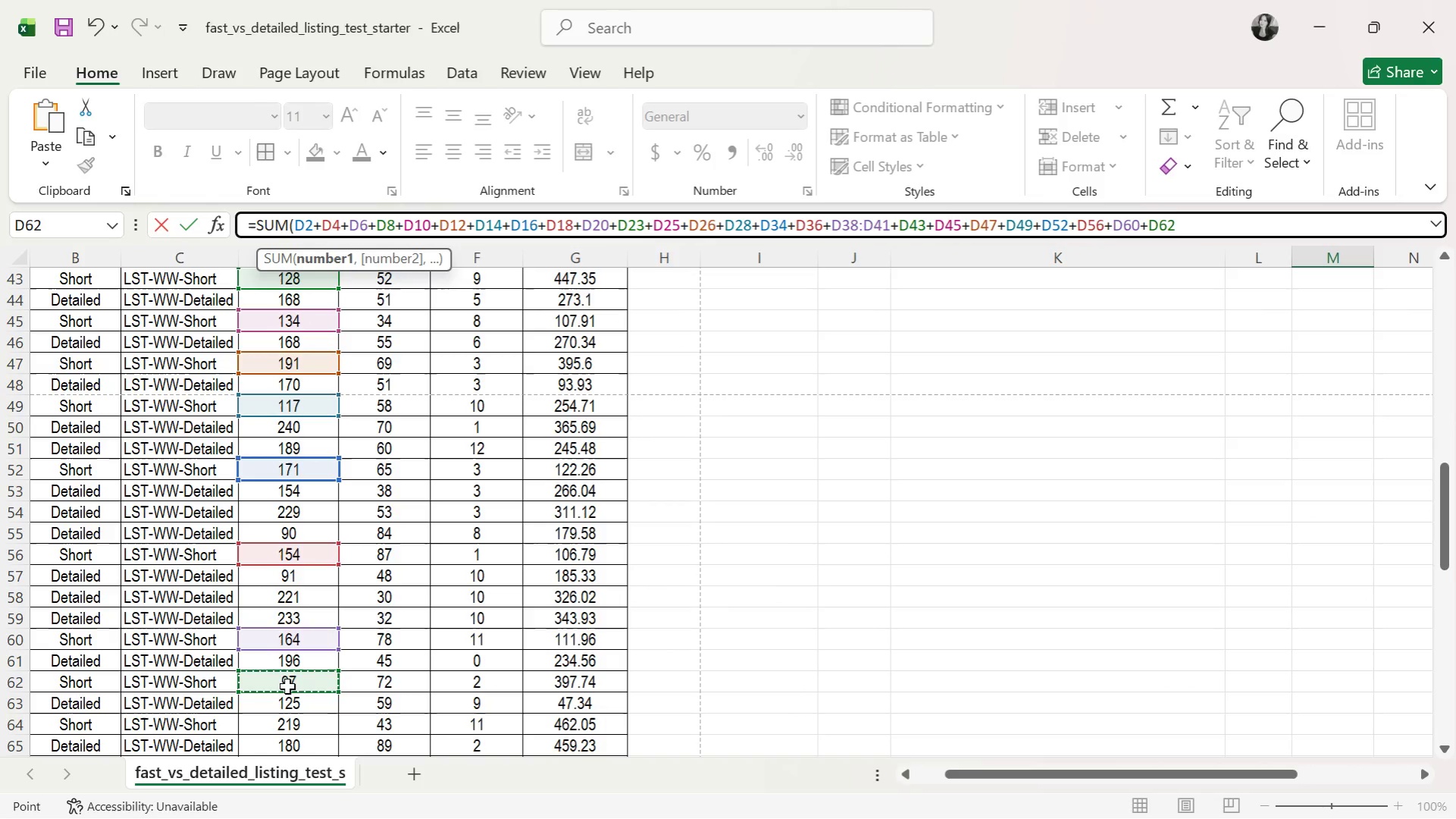 
key(Shift+ShiftRight)
 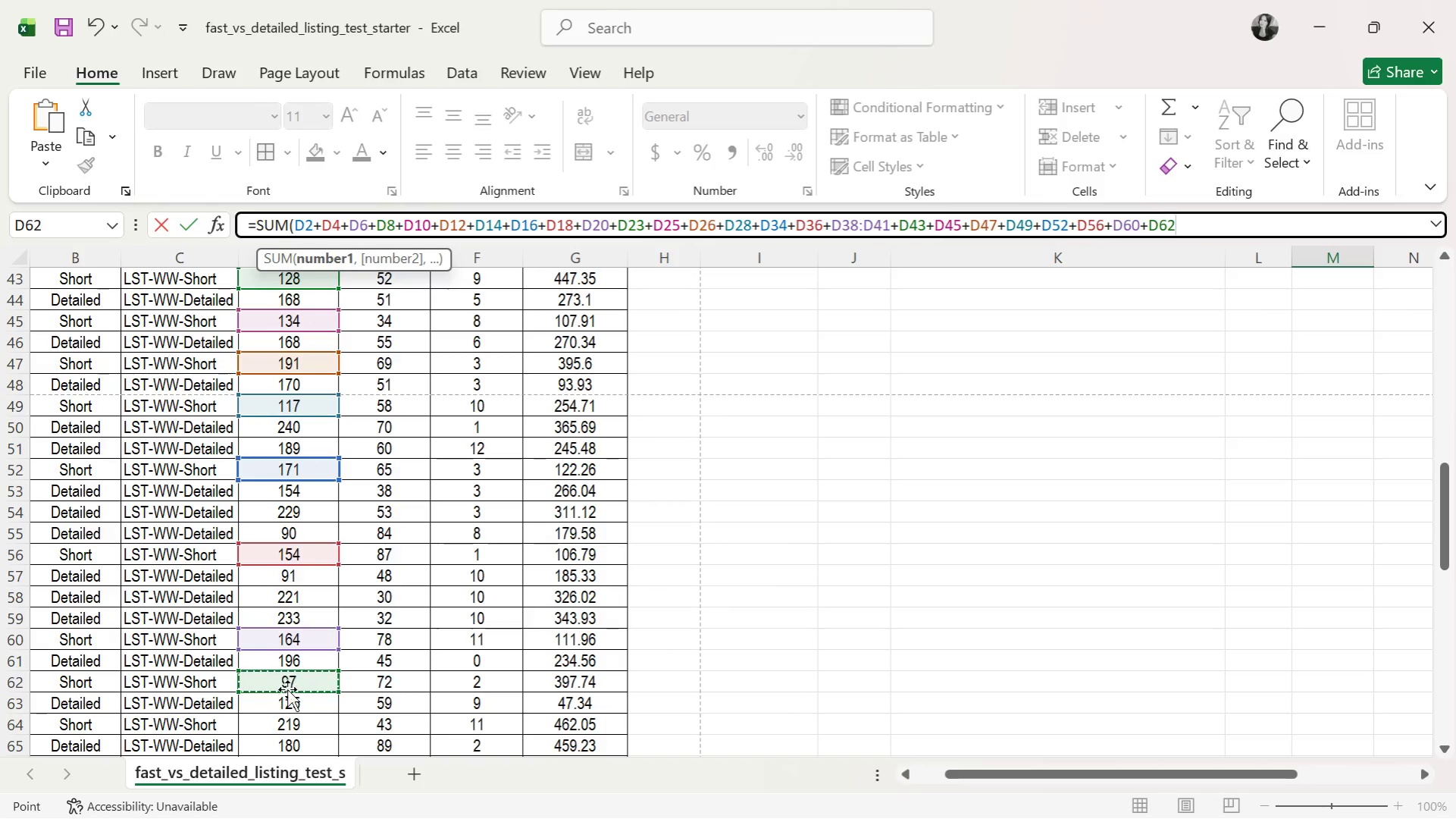 
key(Shift+Equal)
 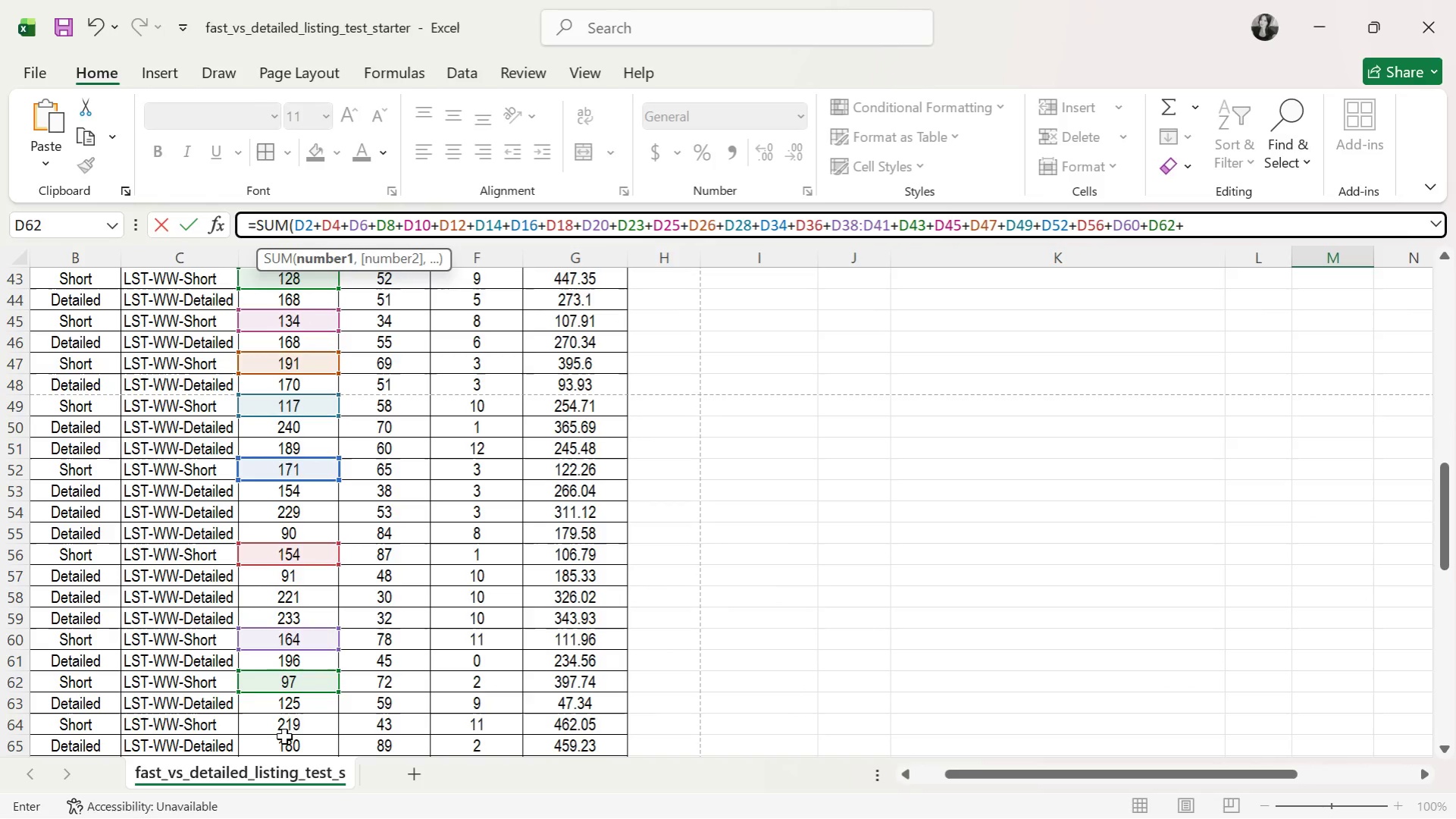 
left_click([289, 726])
 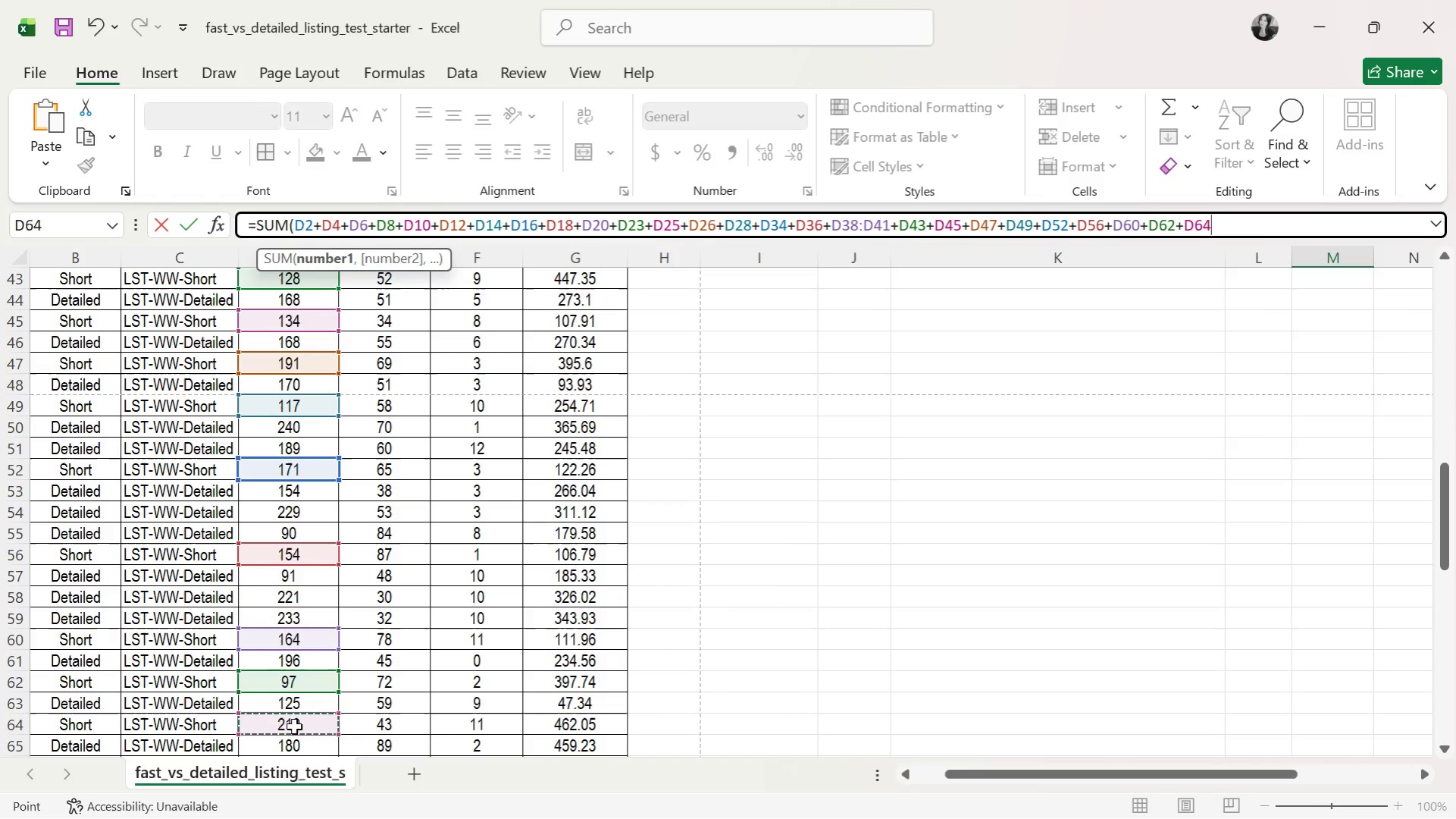 
key(Shift+ShiftRight)
 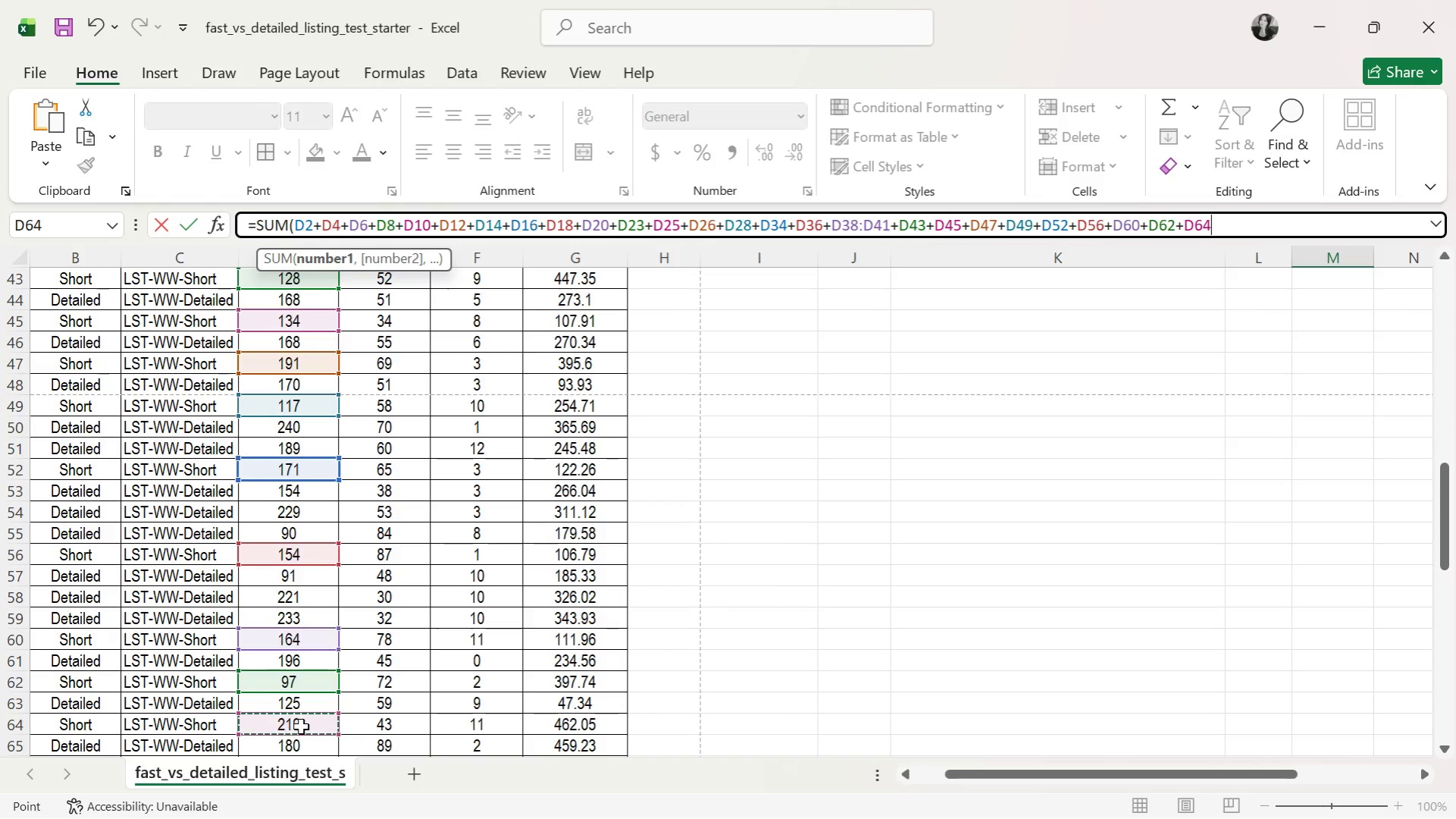 
key(Shift+Equal)
 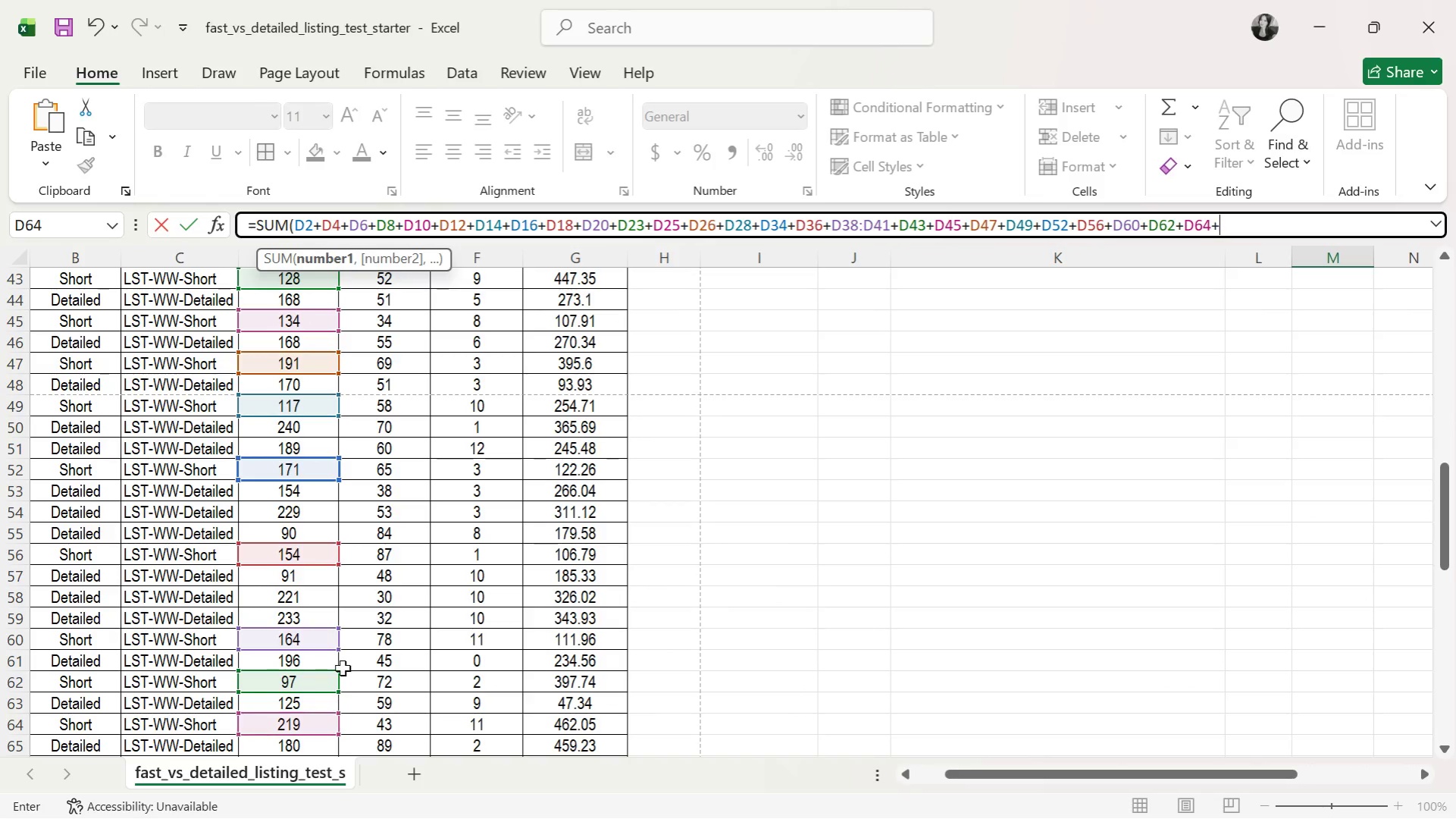 
scroll: coordinate [340, 667], scroll_direction: down, amount: 3.0
 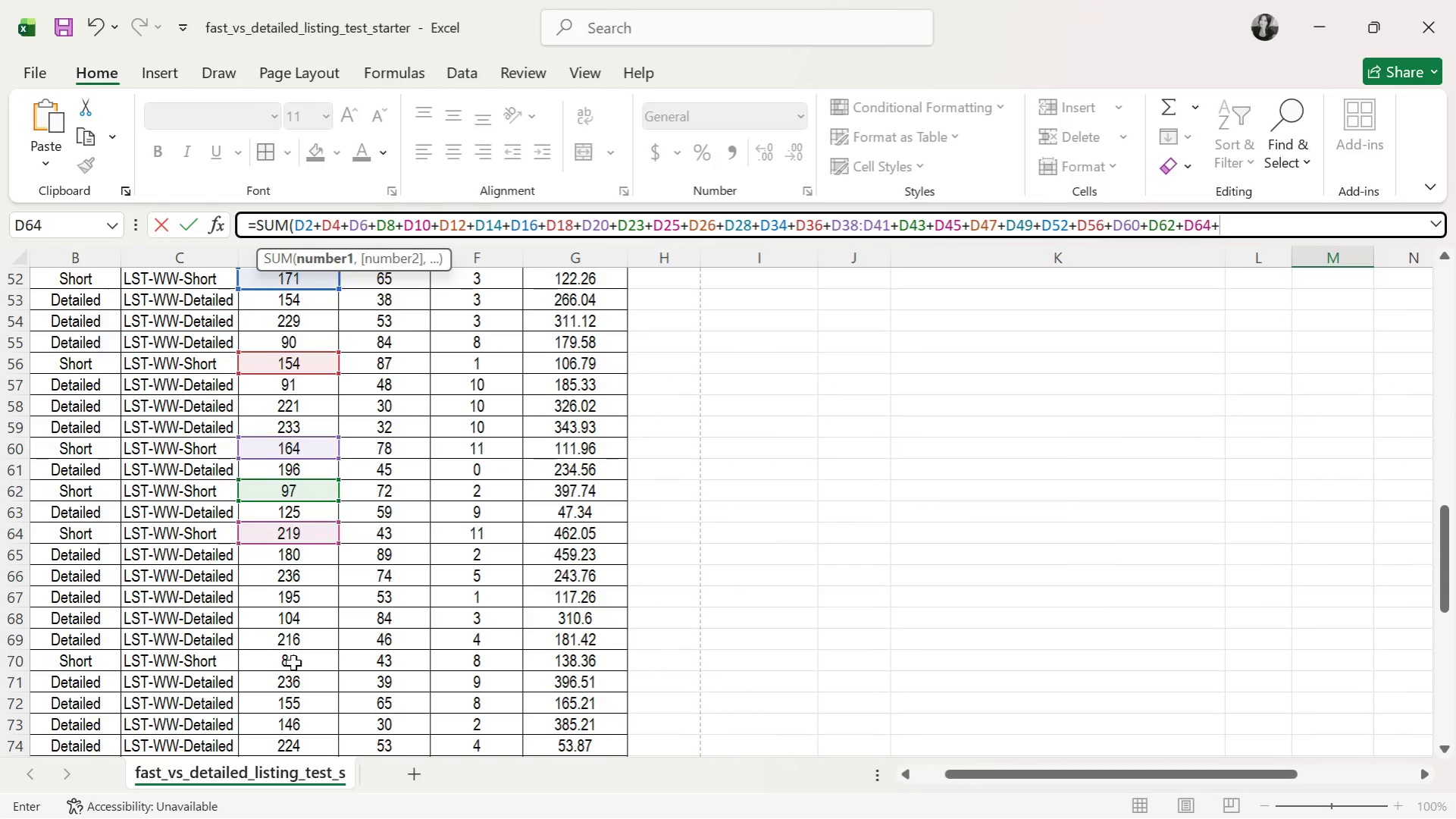 
left_click([293, 661])
 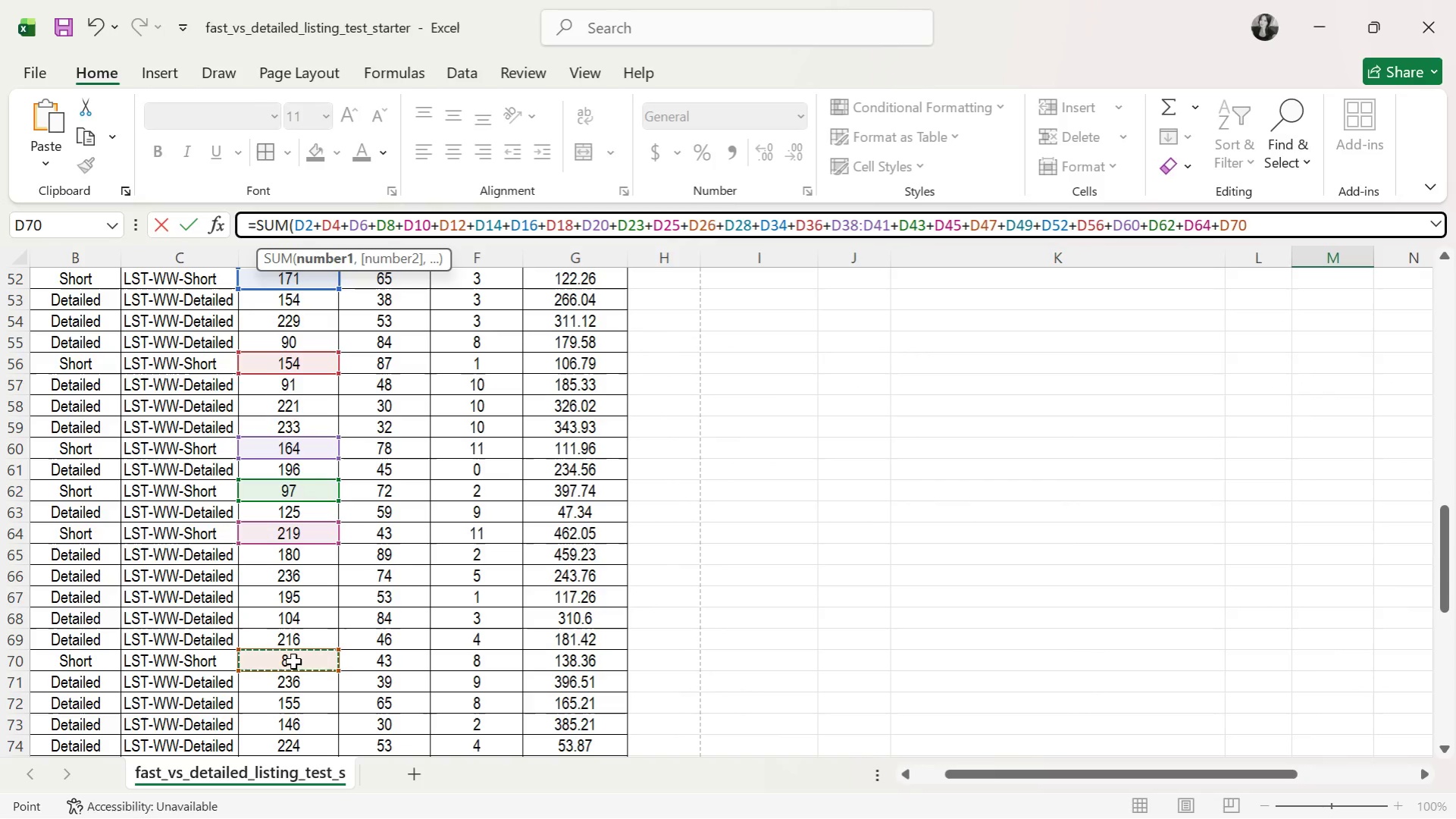 
key(Shift+ShiftRight)
 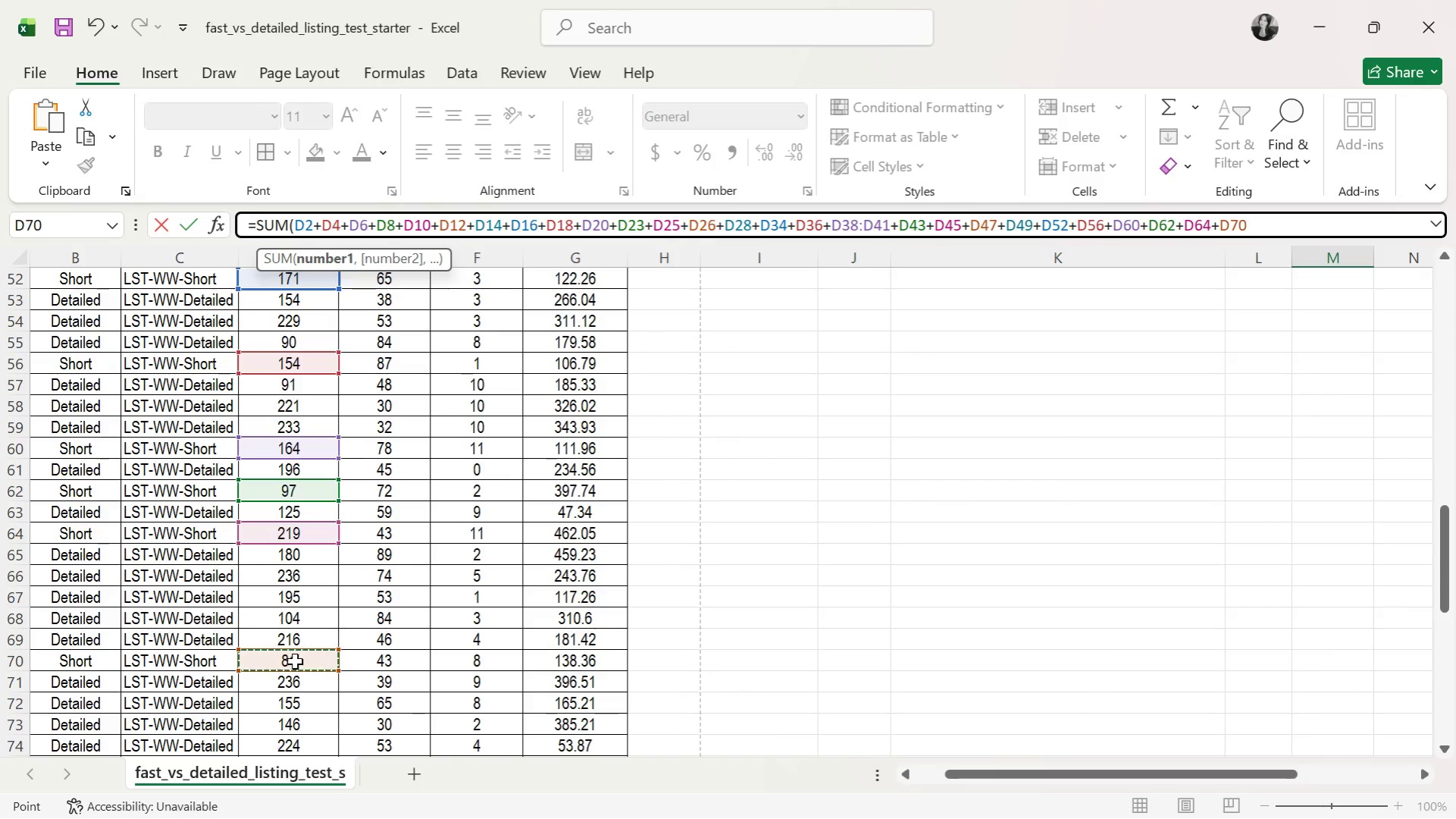 
key(Shift+Equal)
 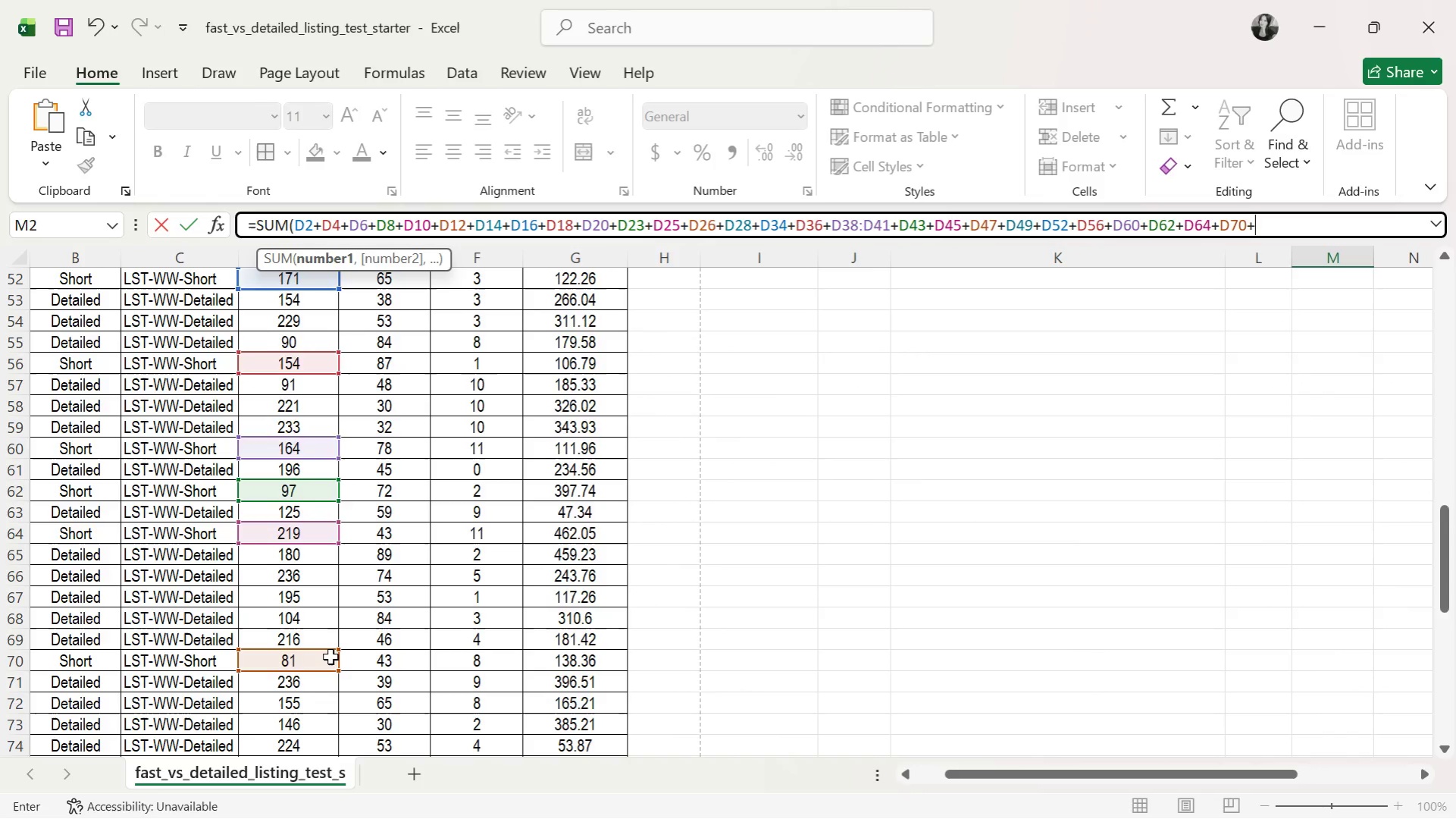 
scroll: coordinate [330, 657], scroll_direction: down, amount: 2.0
 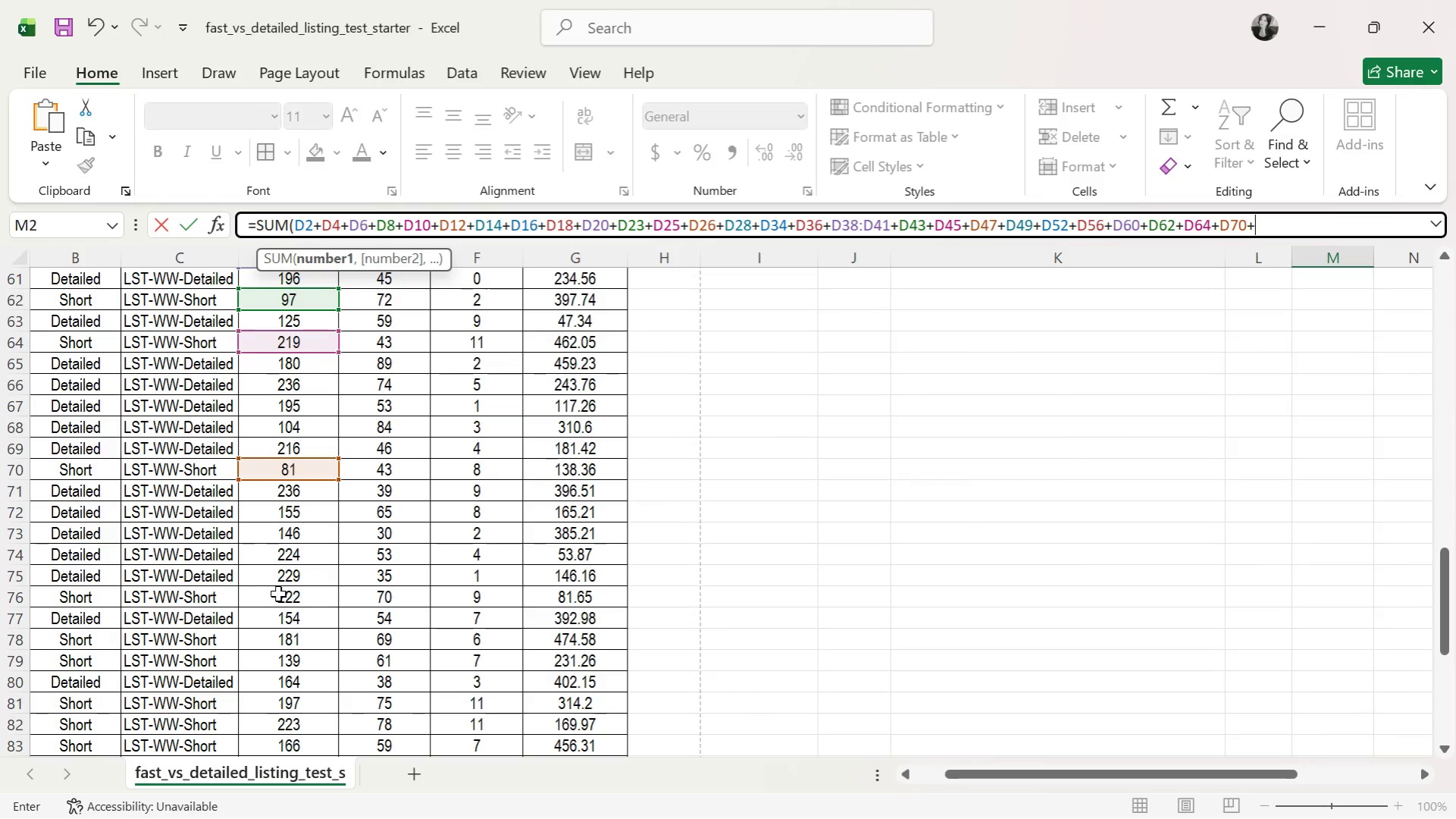 
left_click([280, 594])
 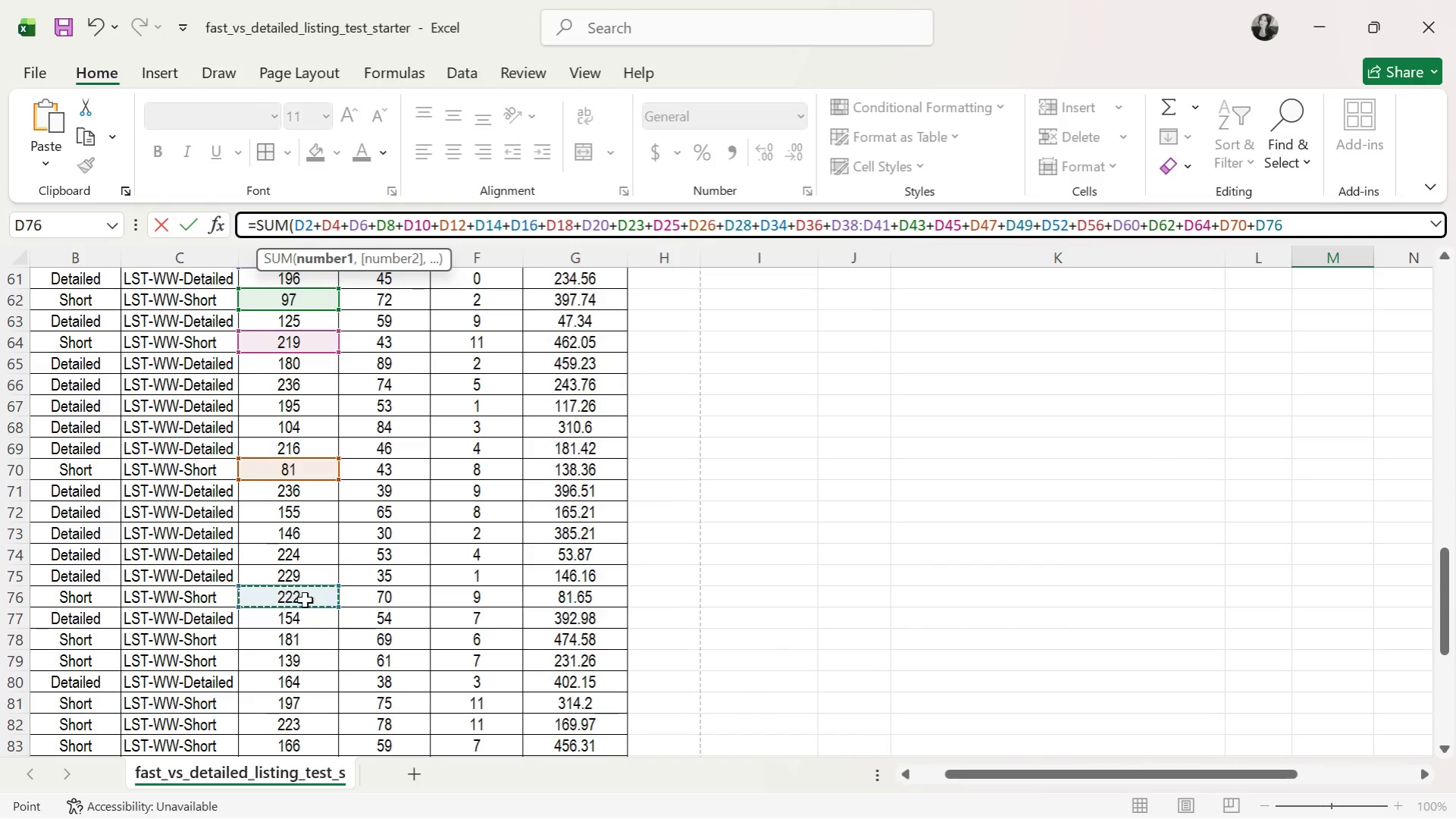 
key(Shift+ShiftRight)
 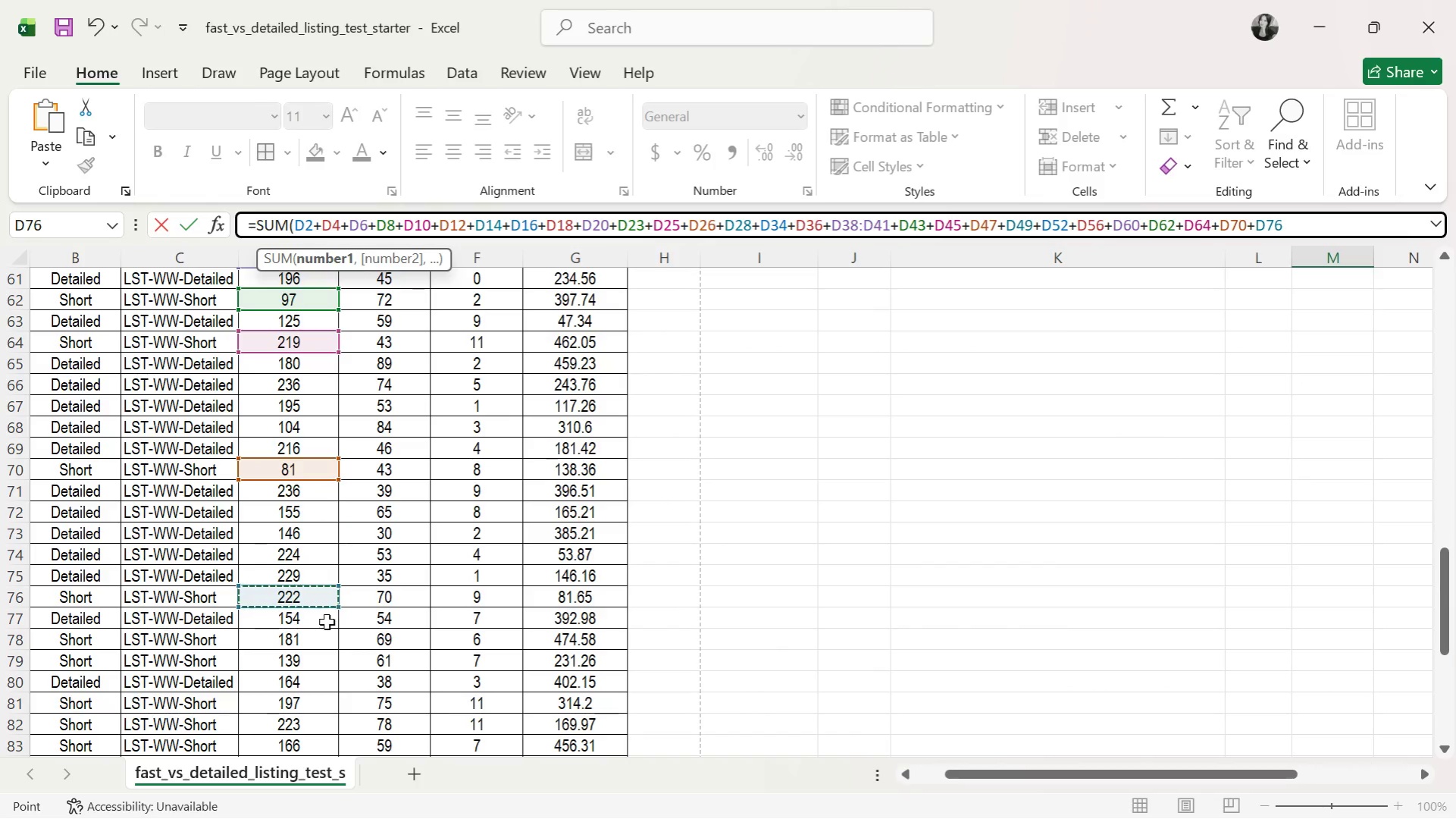 
key(Shift+Equal)
 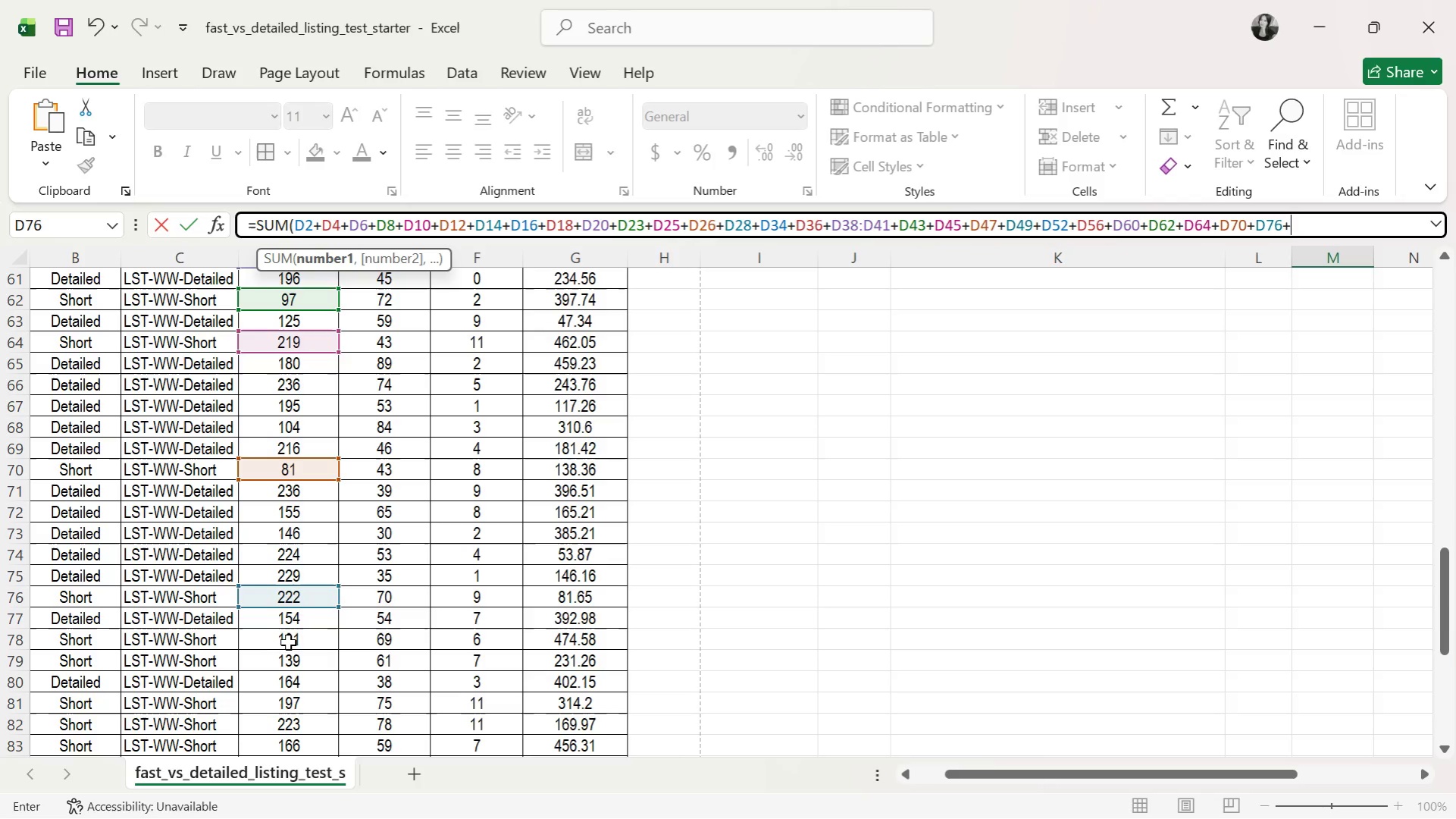 
left_click([289, 640])
 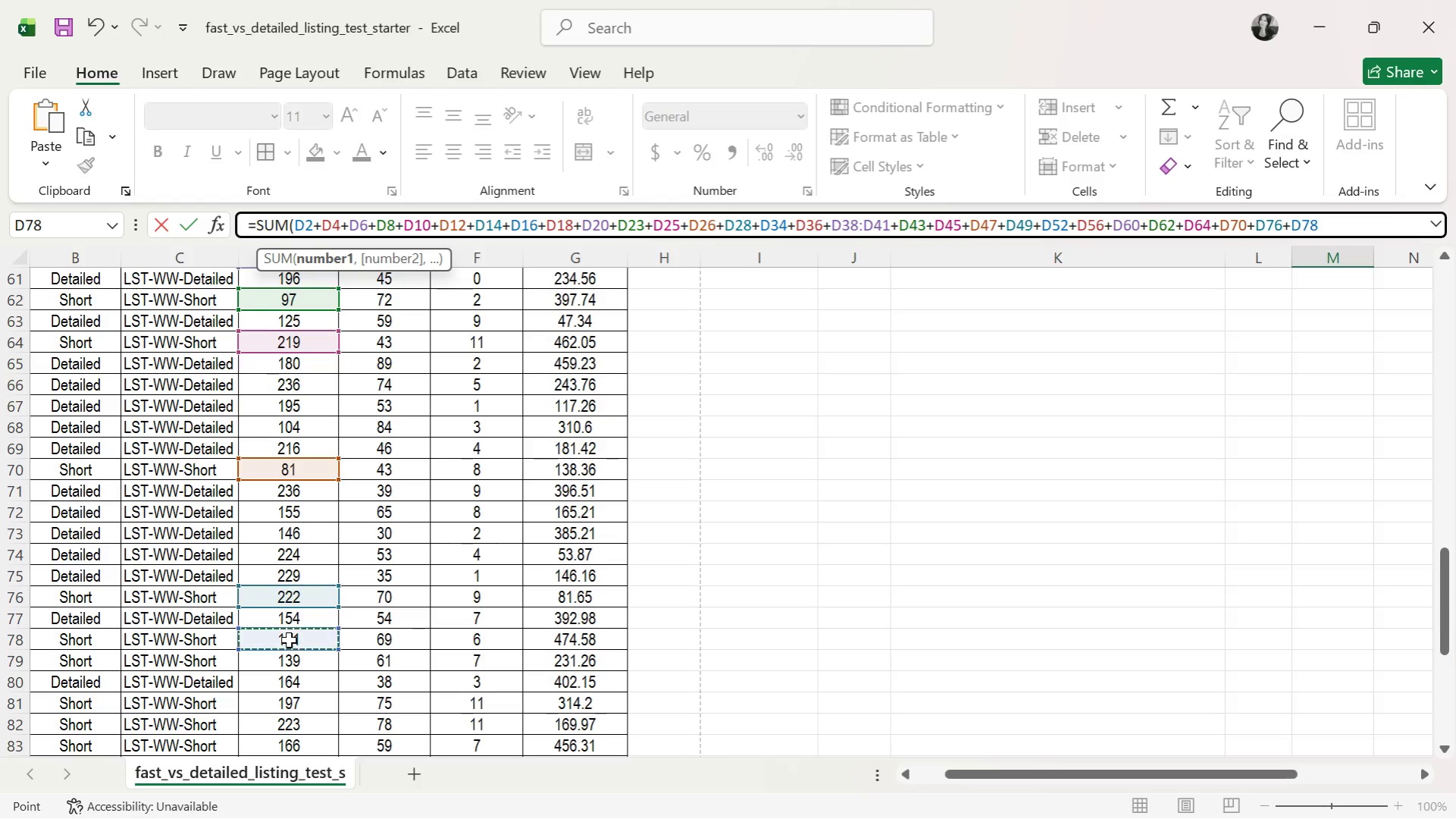 
key(Shift+ShiftRight)
 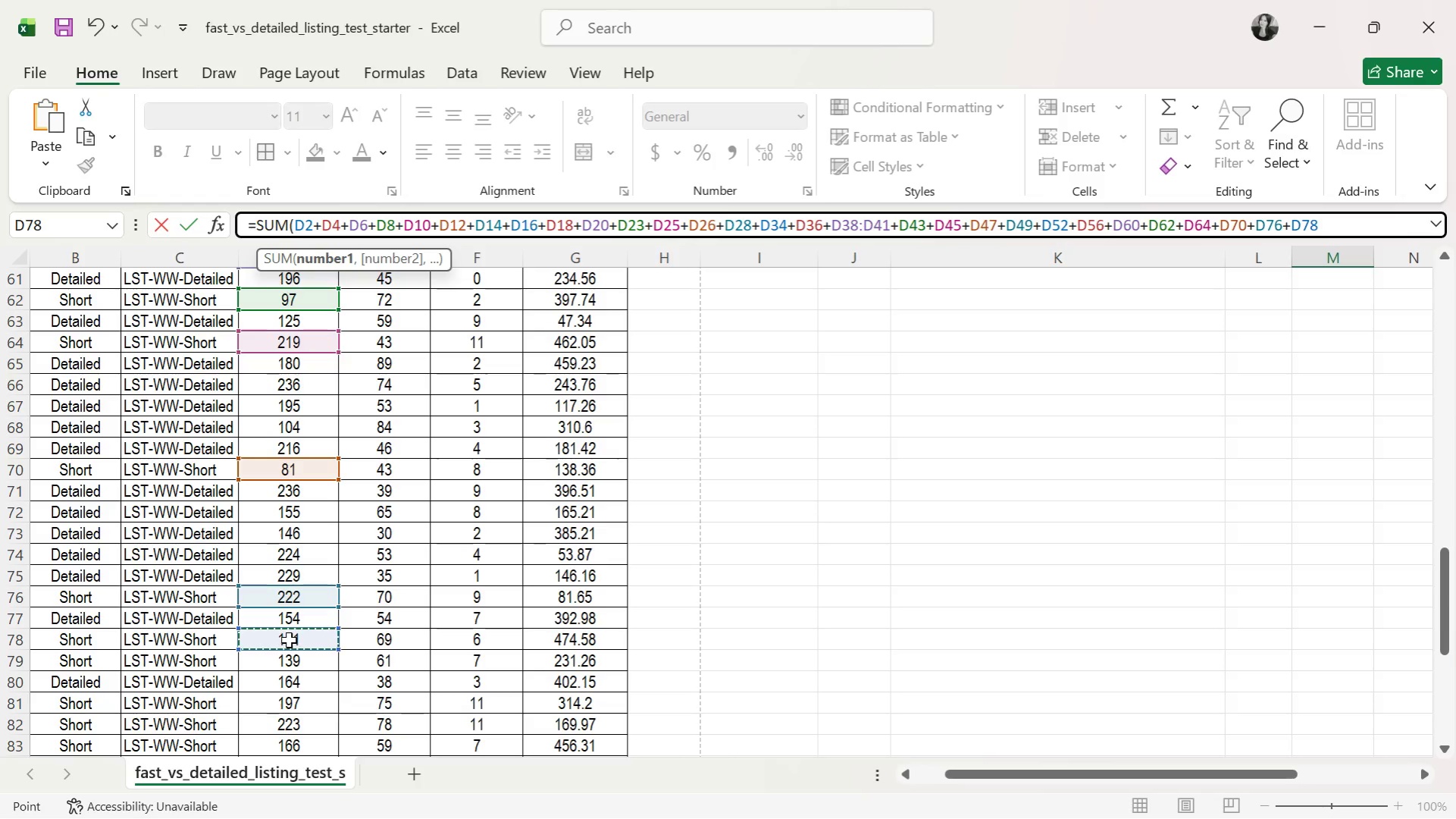 
key(Shift+Equal)
 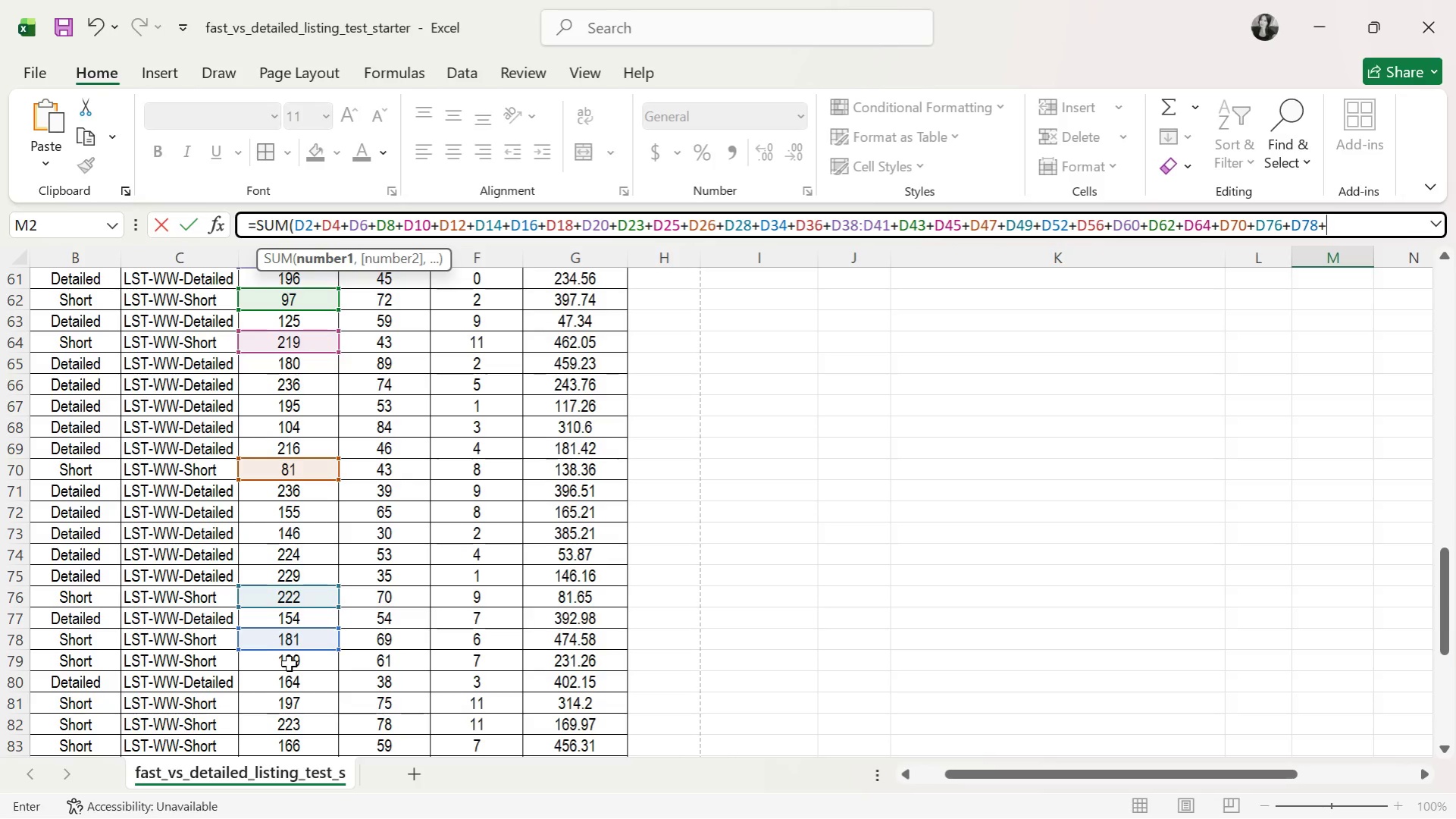 
left_click([289, 664])
 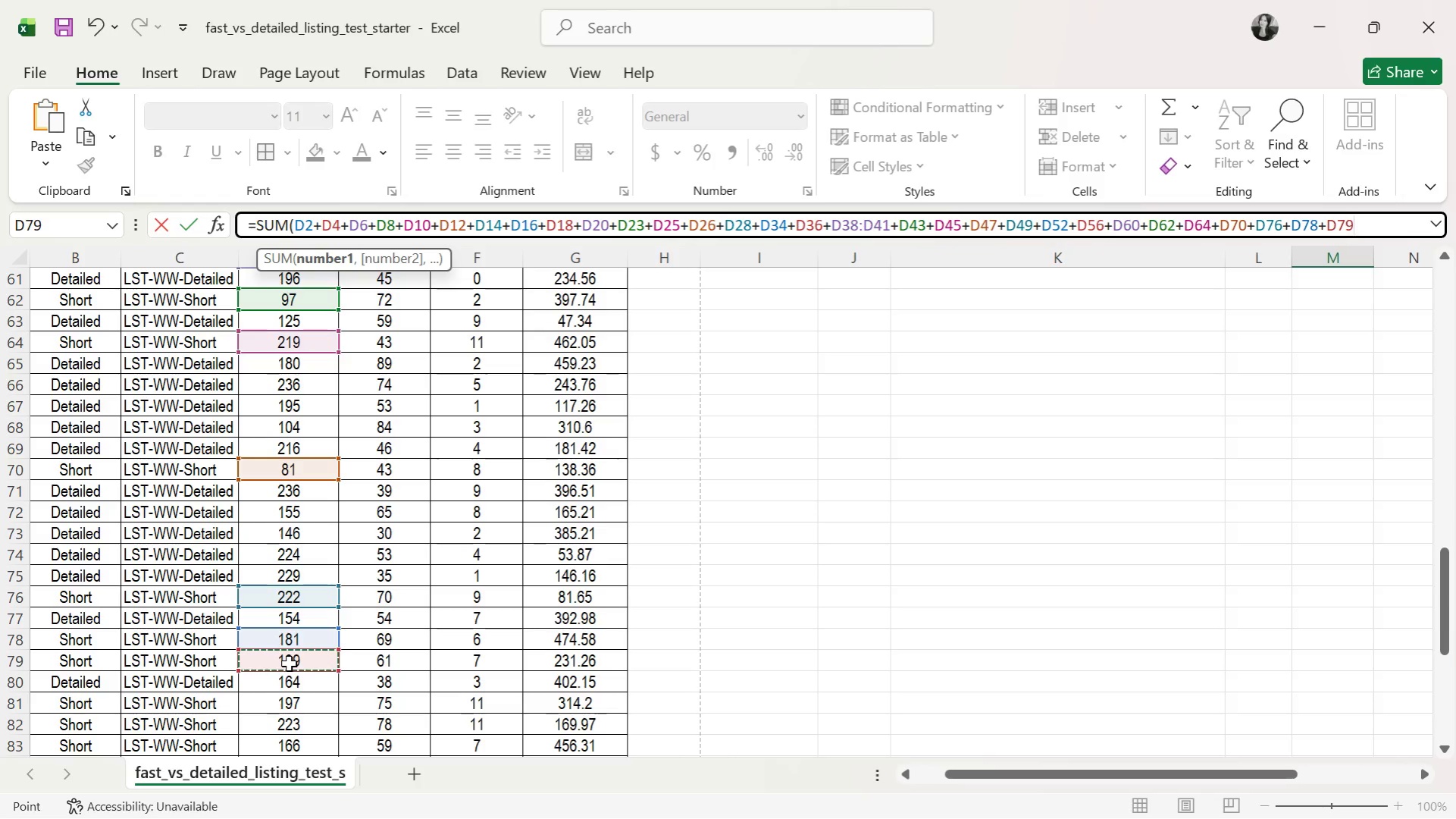 
key(Shift+ShiftRight)
 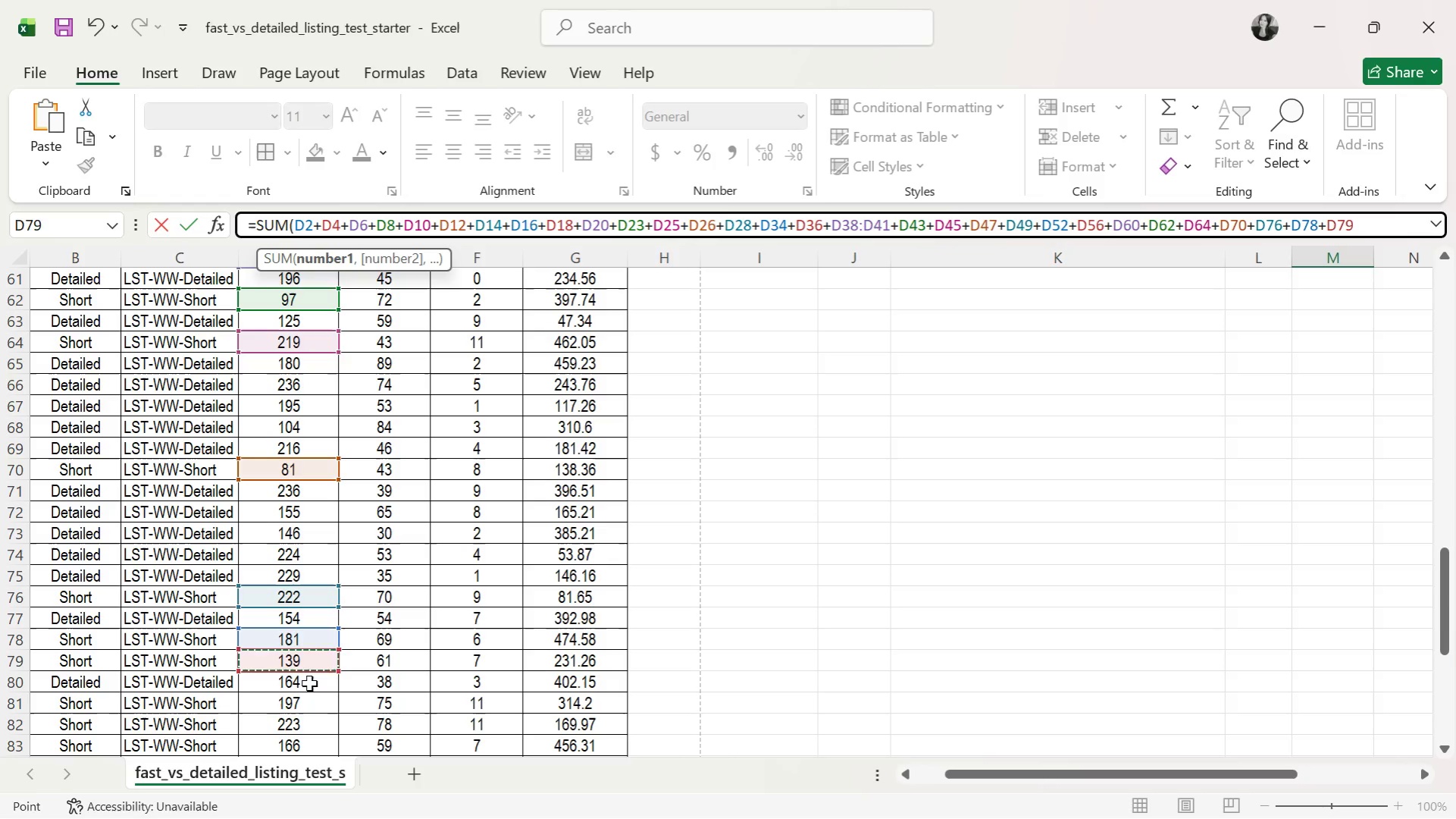 
key(Shift+Equal)
 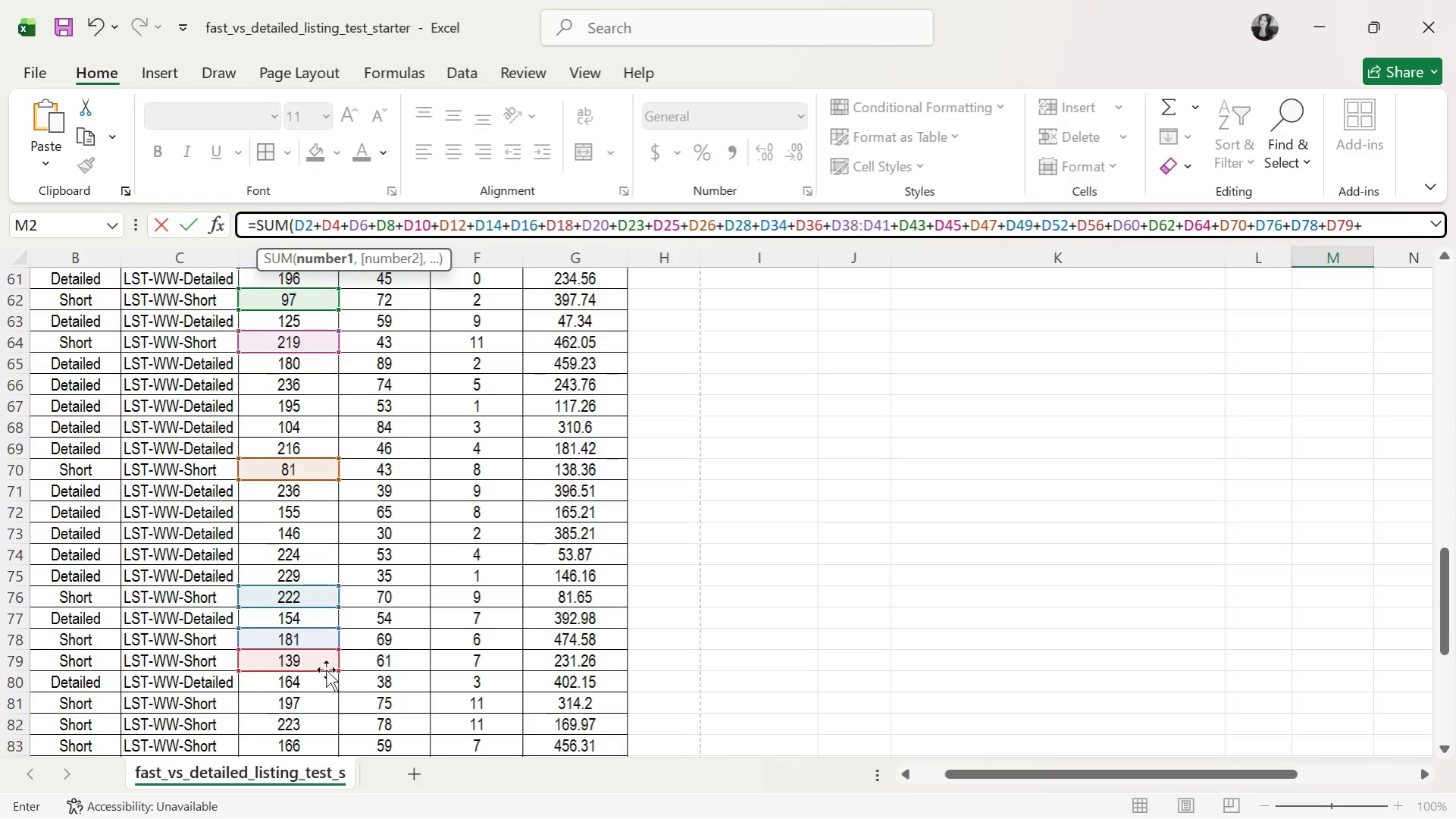 
scroll: coordinate [326, 667], scroll_direction: down, amount: 1.0
 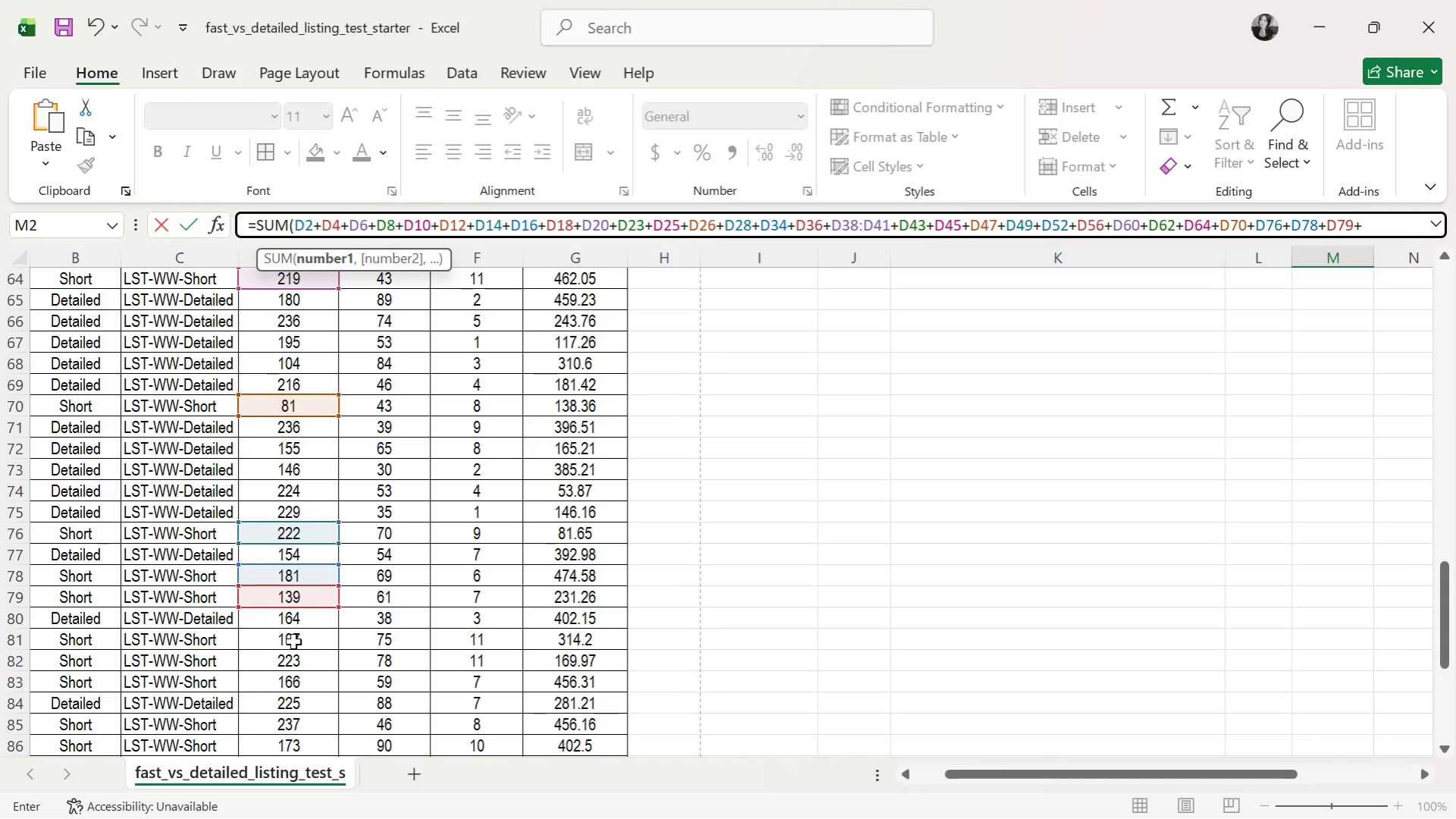 
left_click_drag(start_coordinate=[293, 640], to_coordinate=[296, 679])
 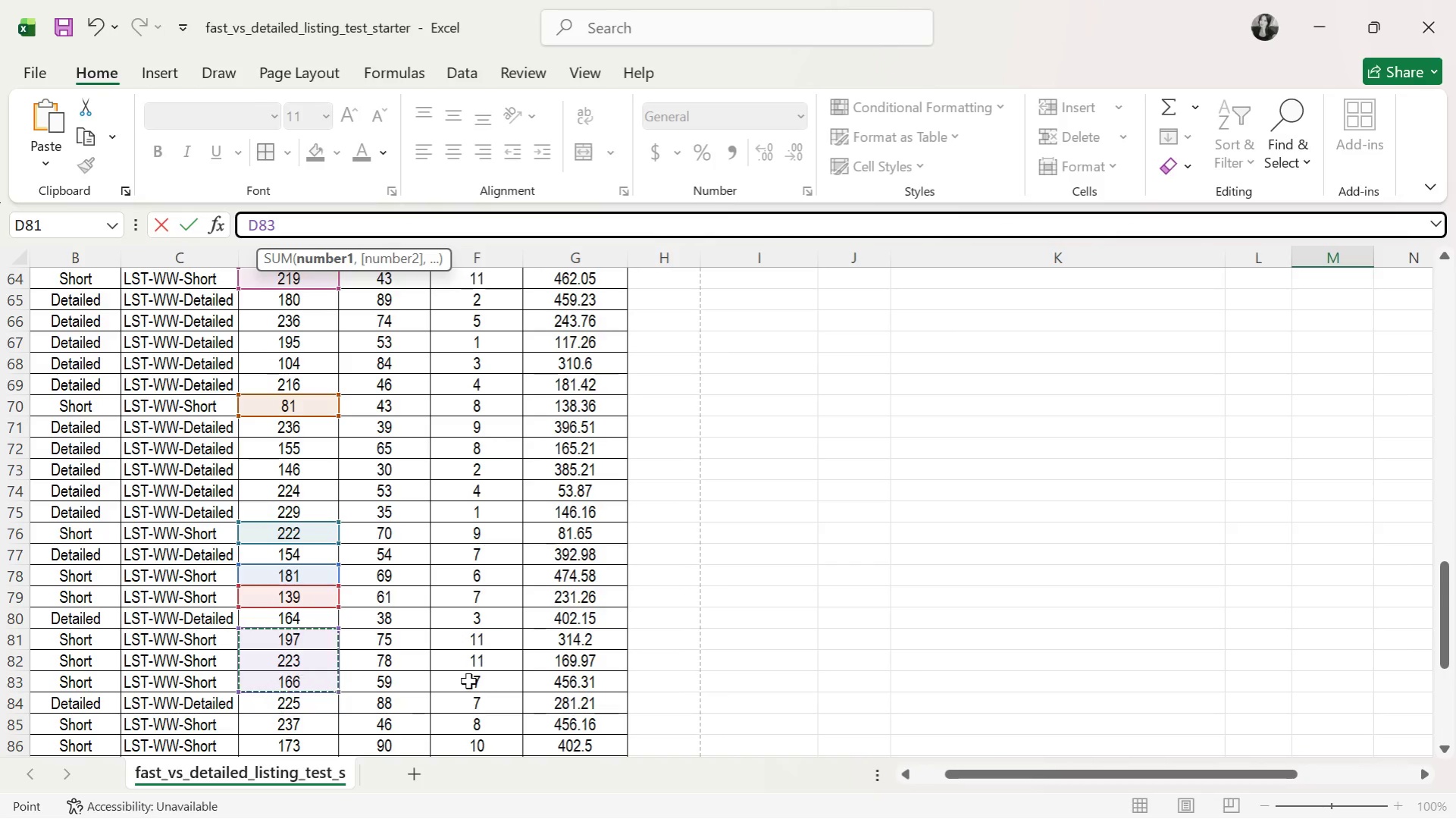 
key(Shift+ShiftRight)
 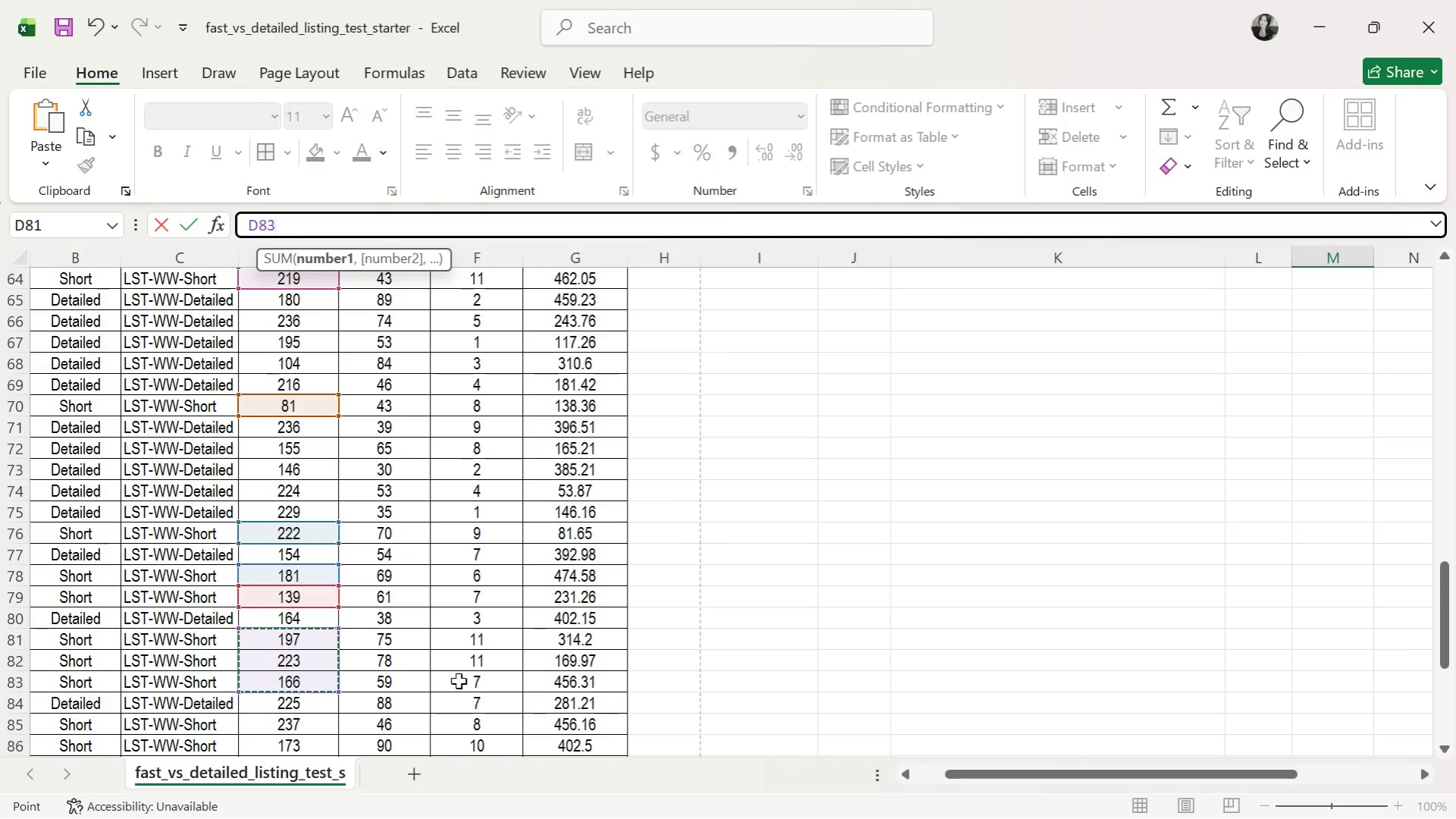 
key(Shift+Equal)
 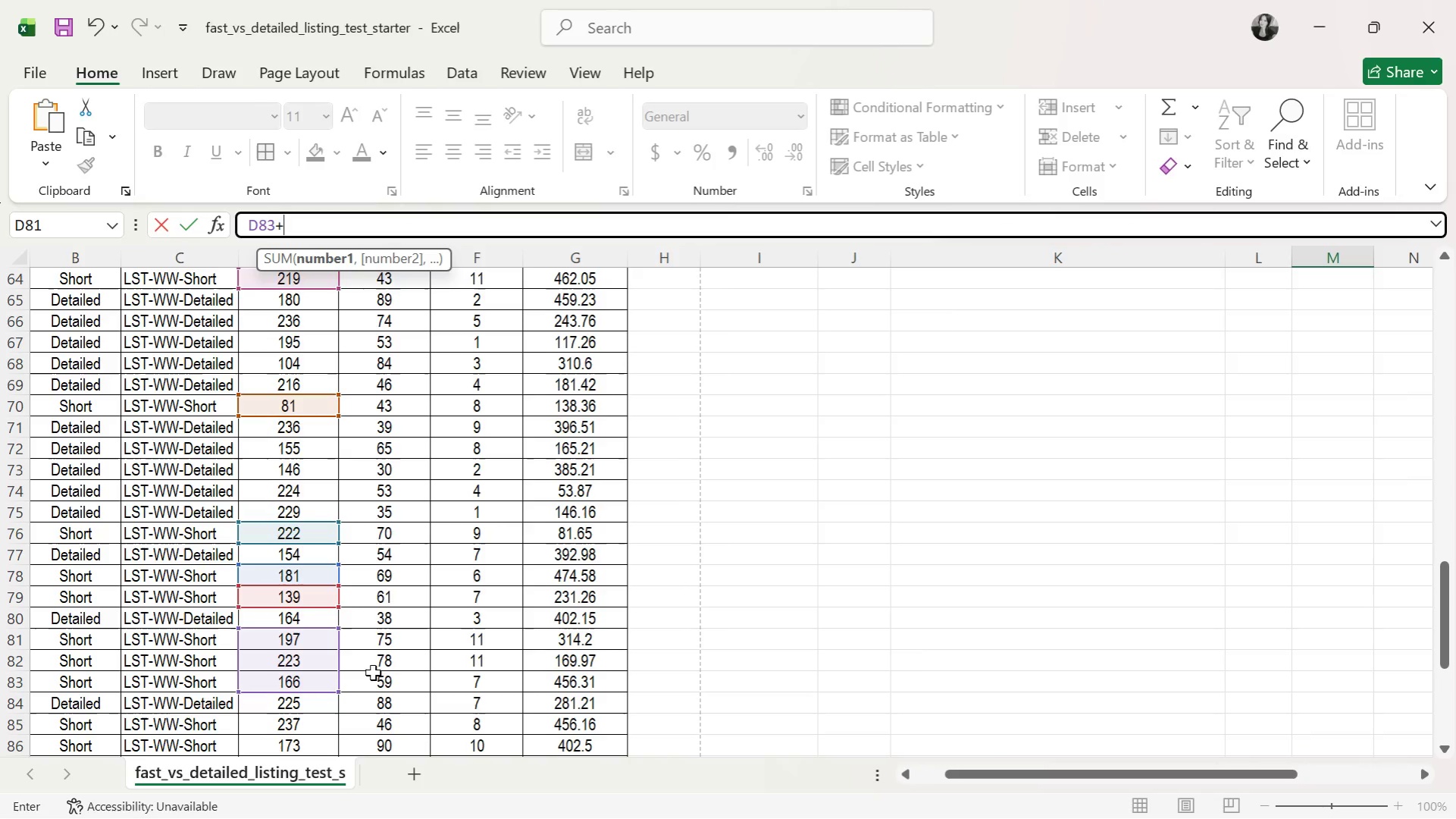 
scroll: coordinate [373, 667], scroll_direction: down, amount: 1.0
 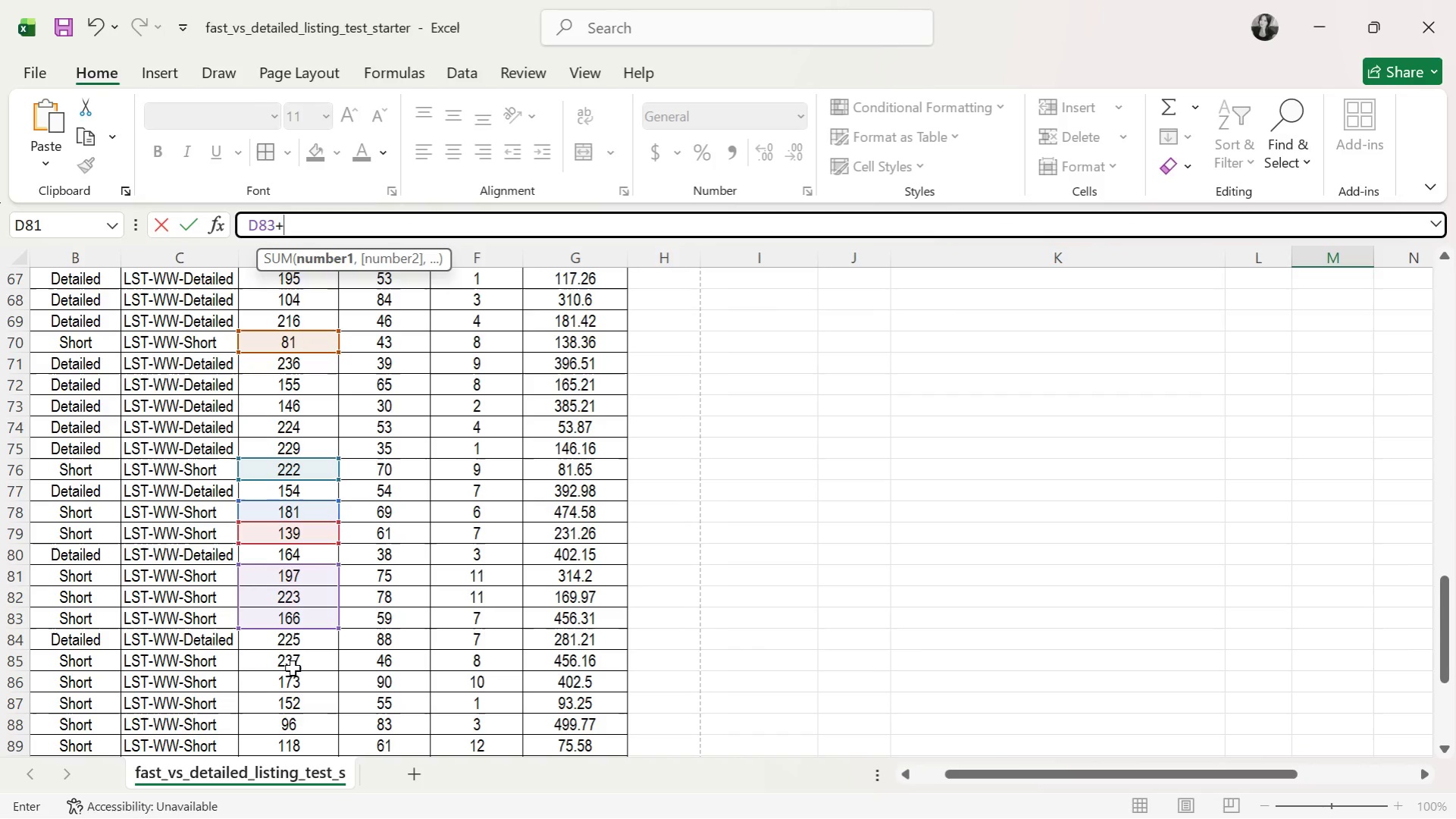 
left_click_drag(start_coordinate=[293, 662], to_coordinate=[306, 645])
 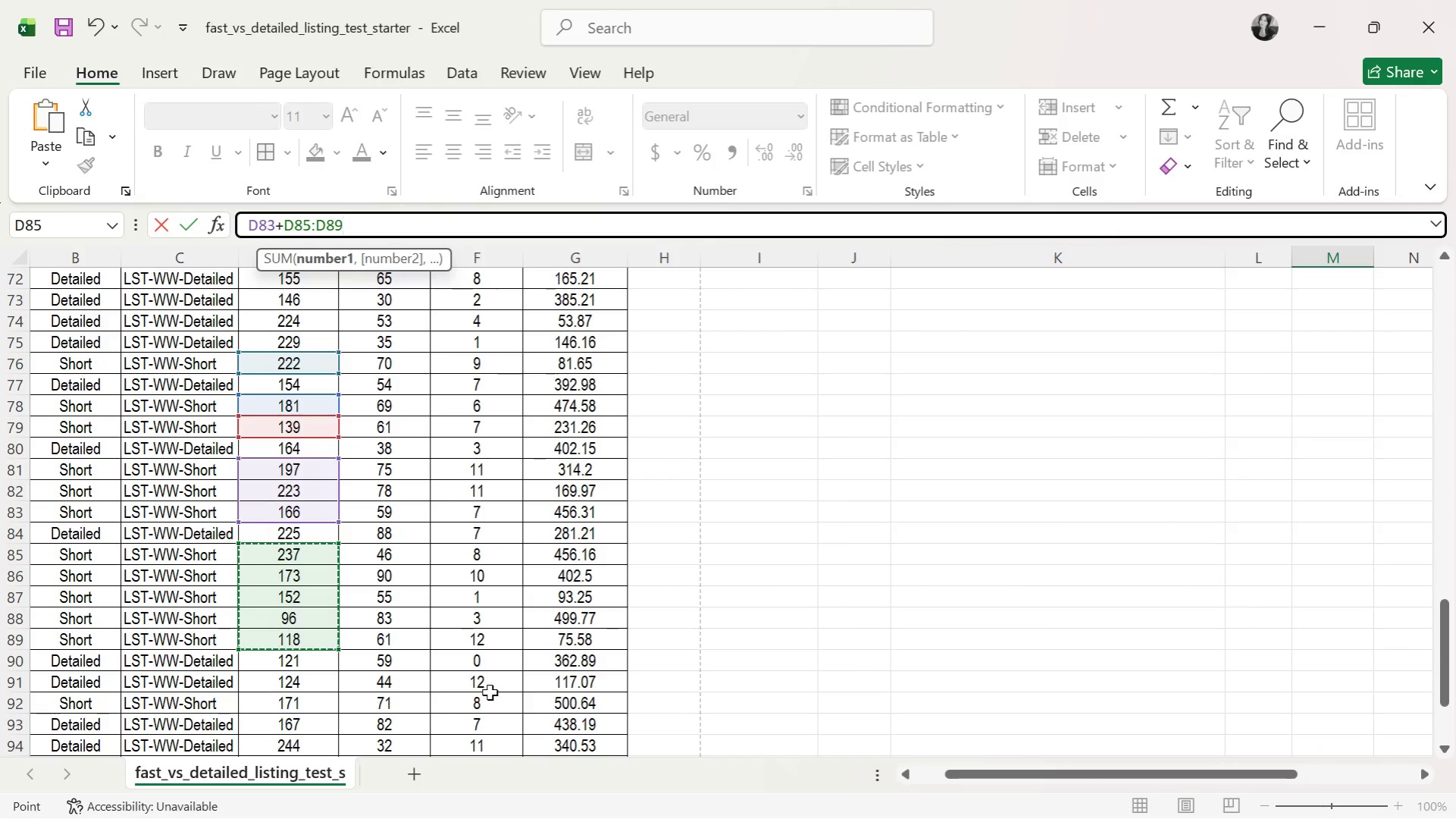 
key(Shift+ShiftRight)
 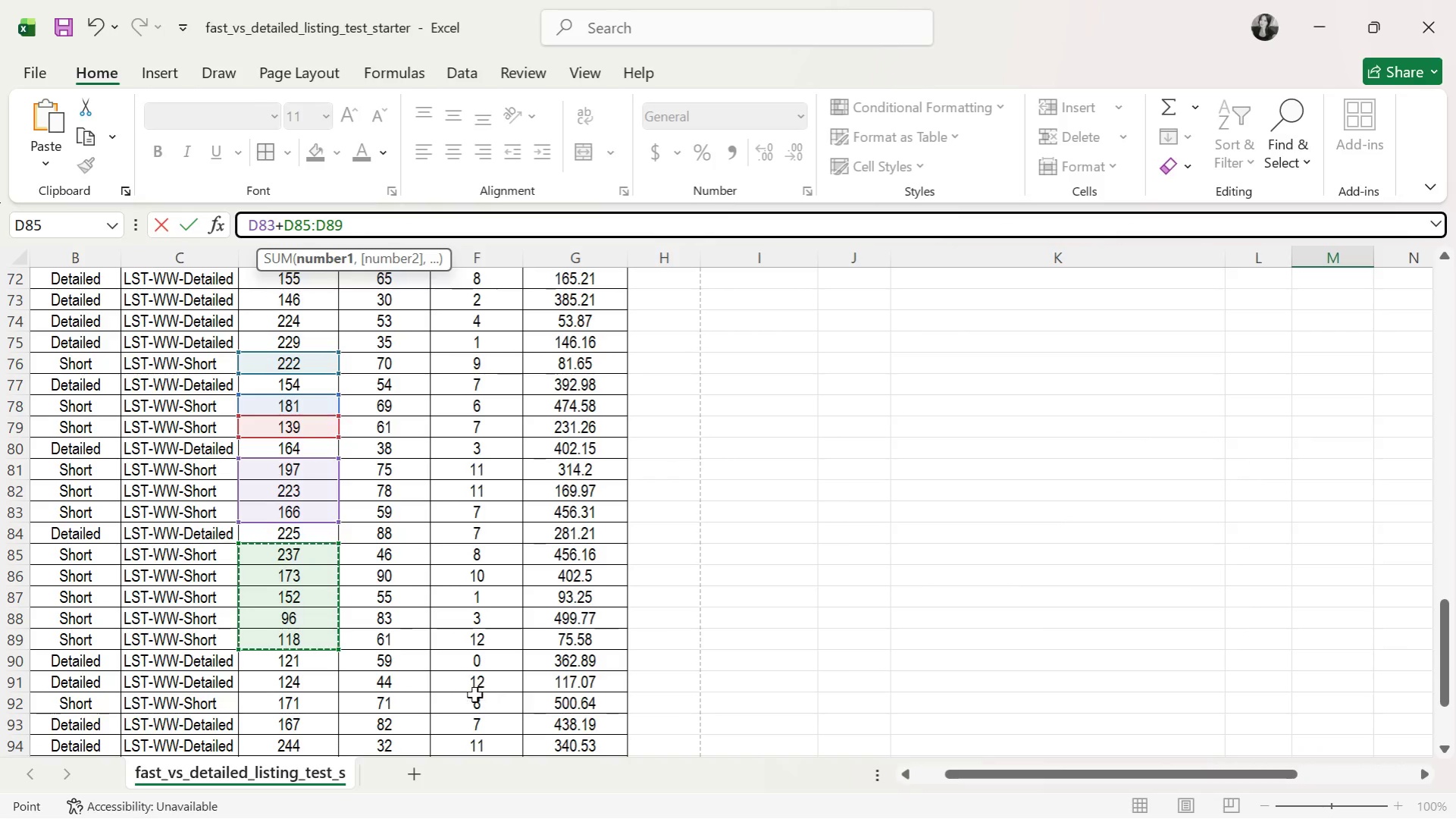 
key(Shift+Equal)
 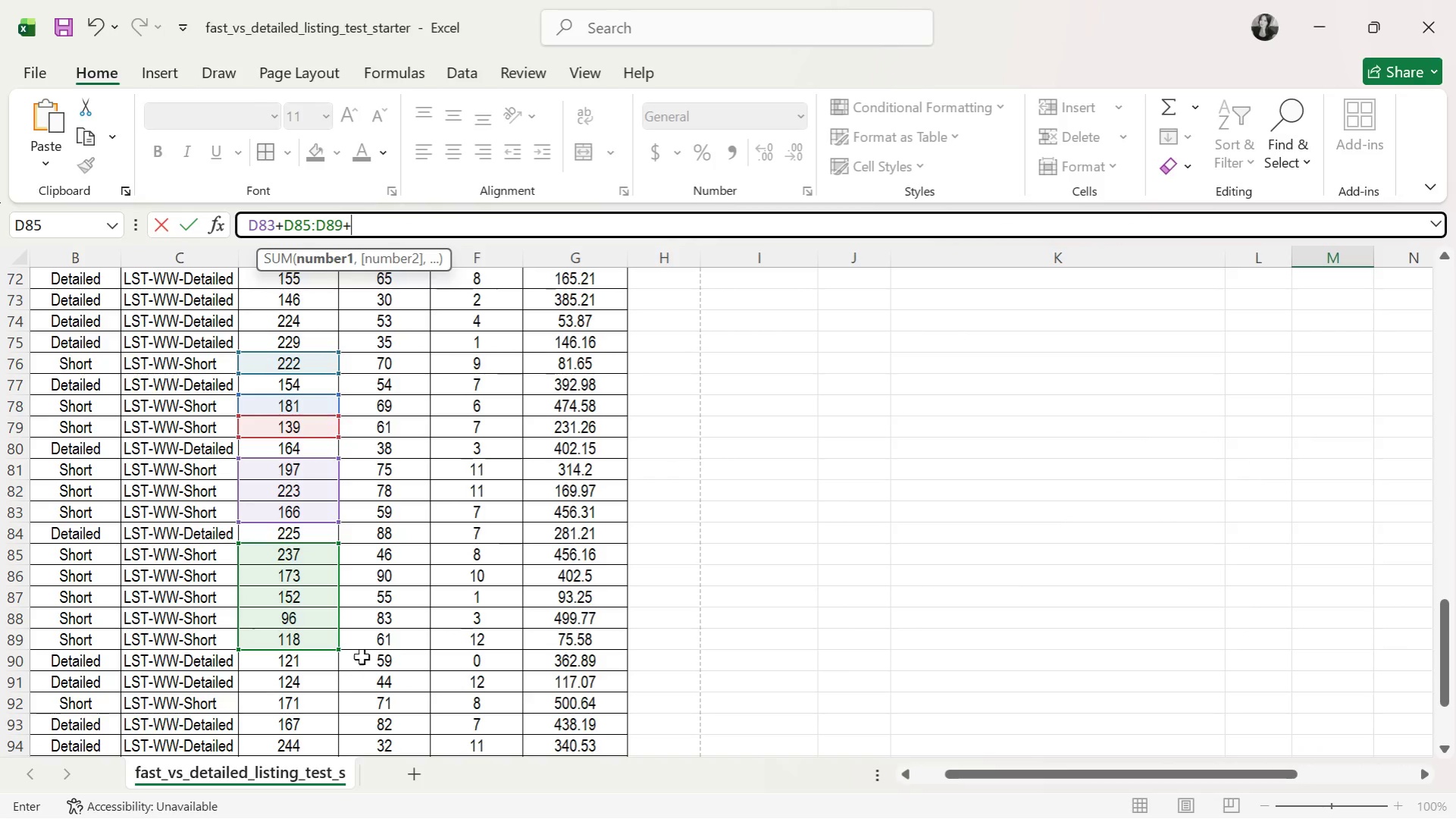 
scroll: coordinate [362, 657], scroll_direction: down, amount: 2.0
 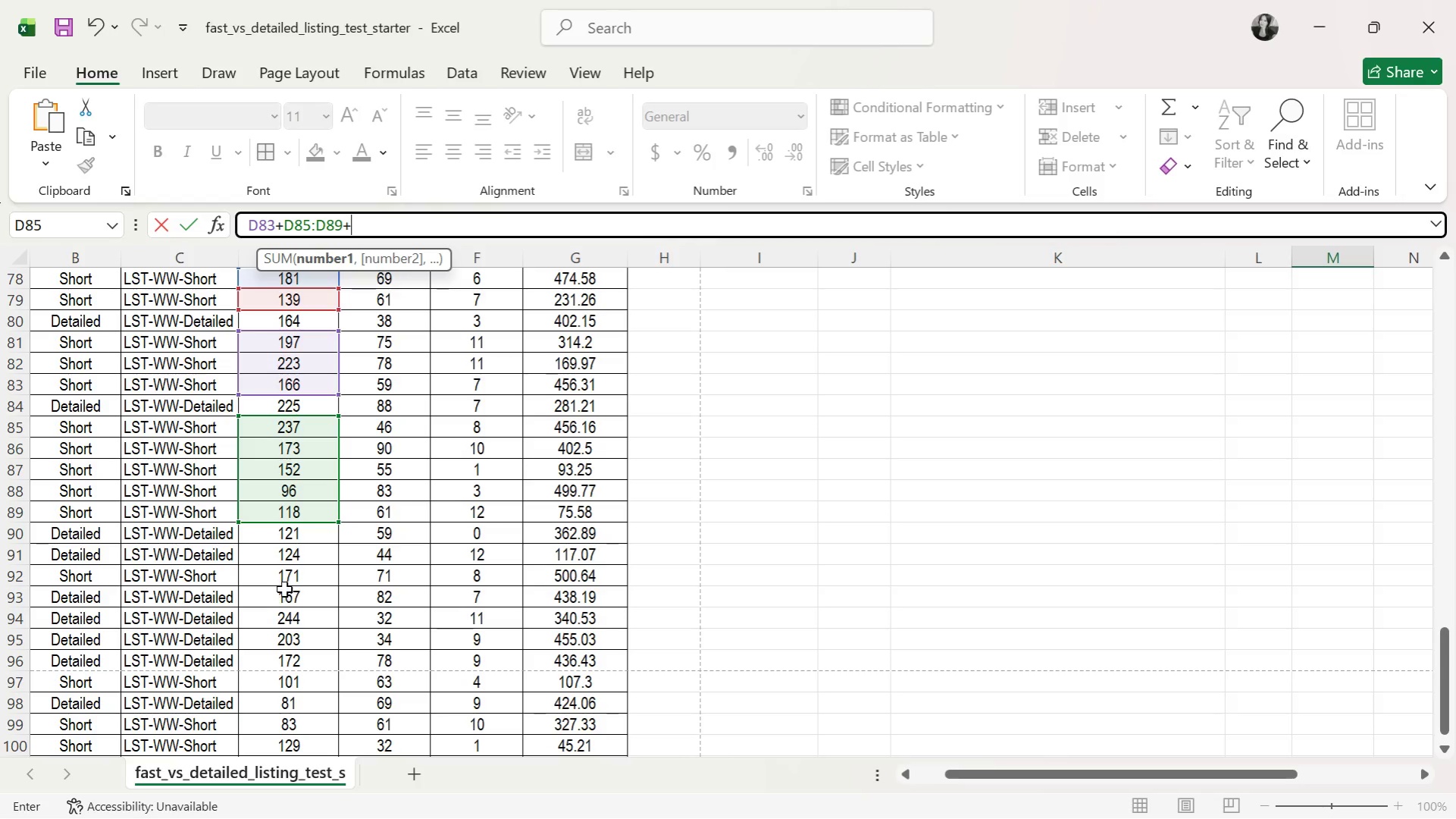 
left_click([290, 574])
 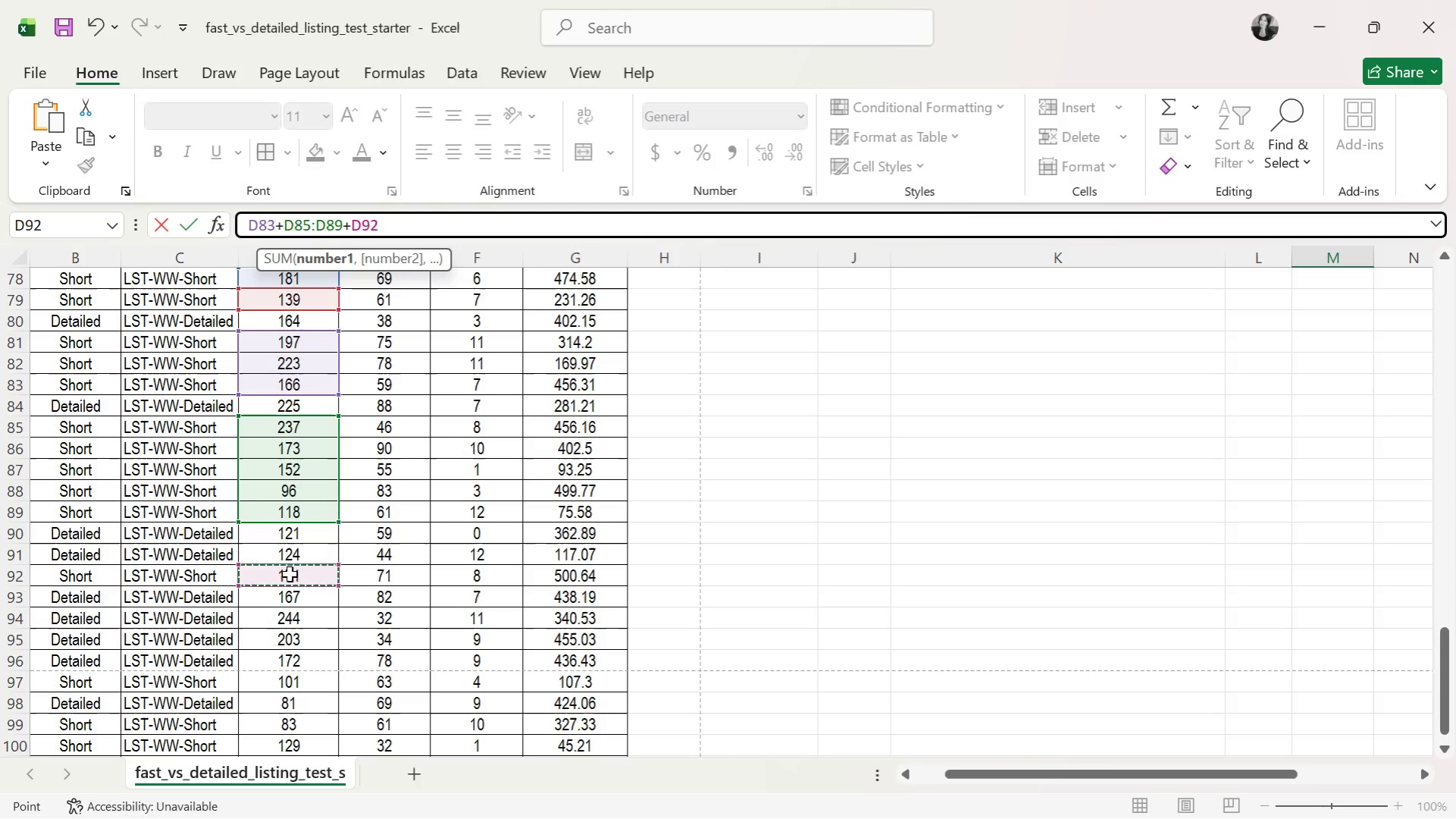 
key(Shift+ShiftRight)
 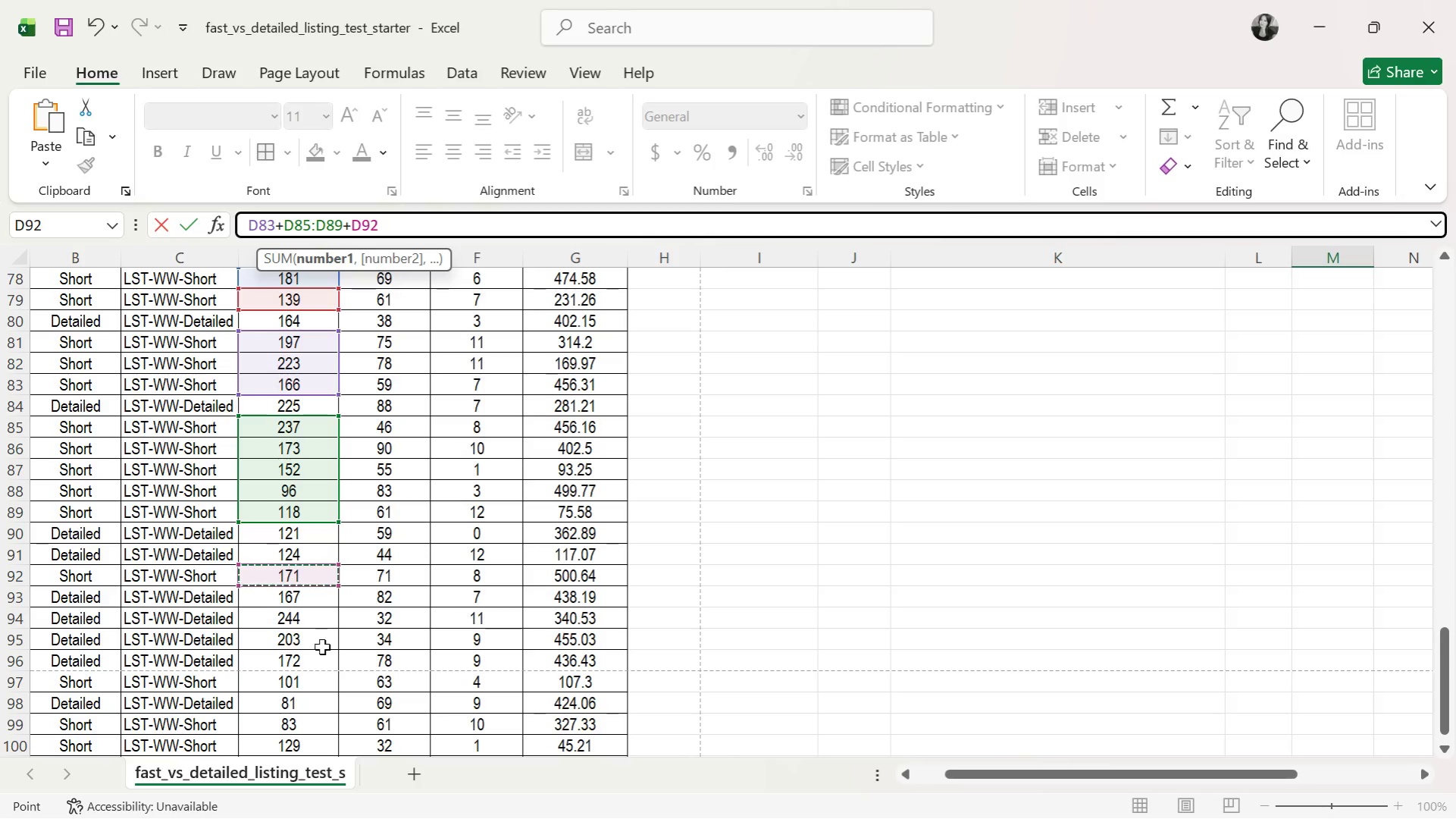 
key(Shift+Equal)
 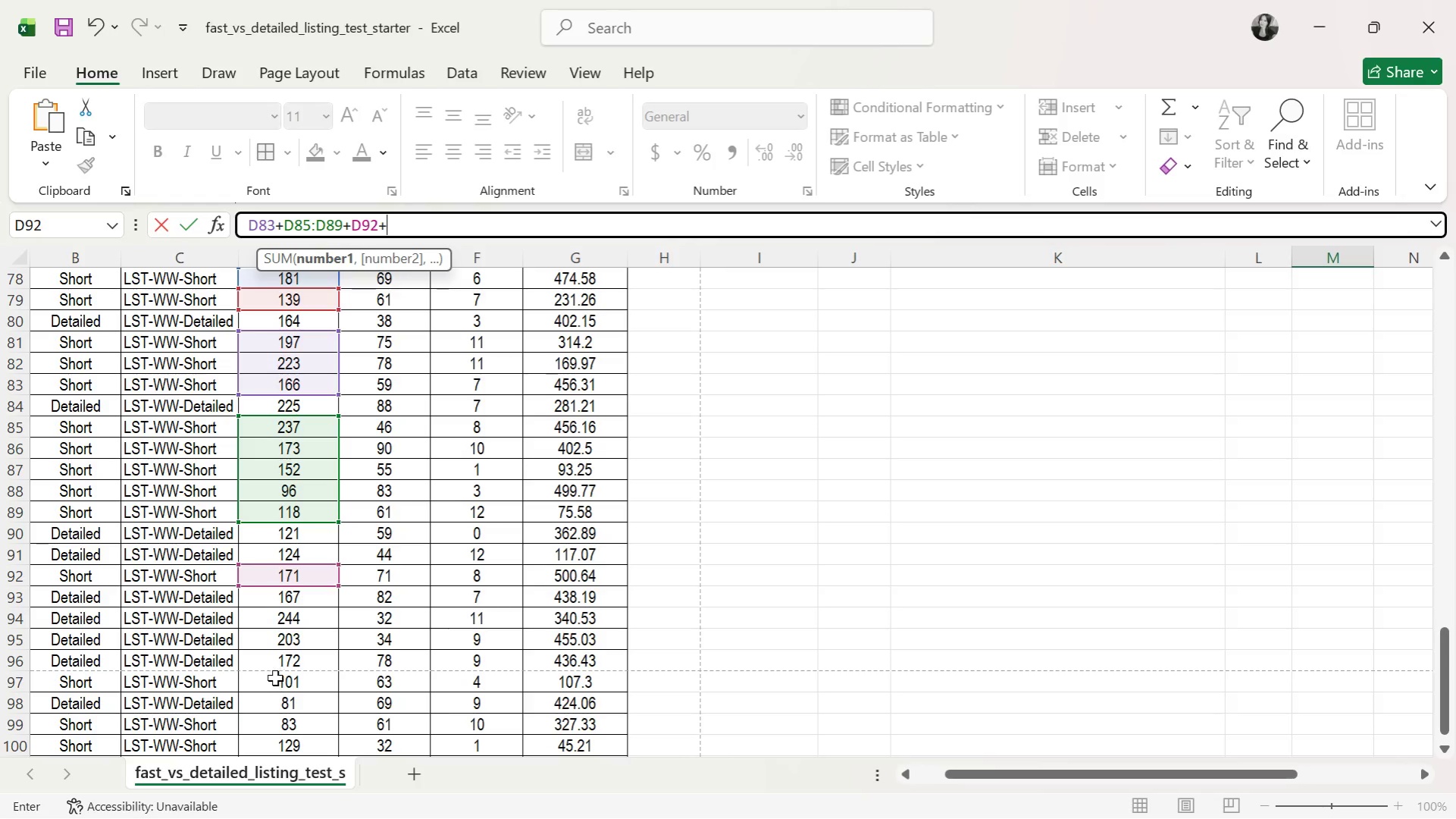 
left_click([275, 678])
 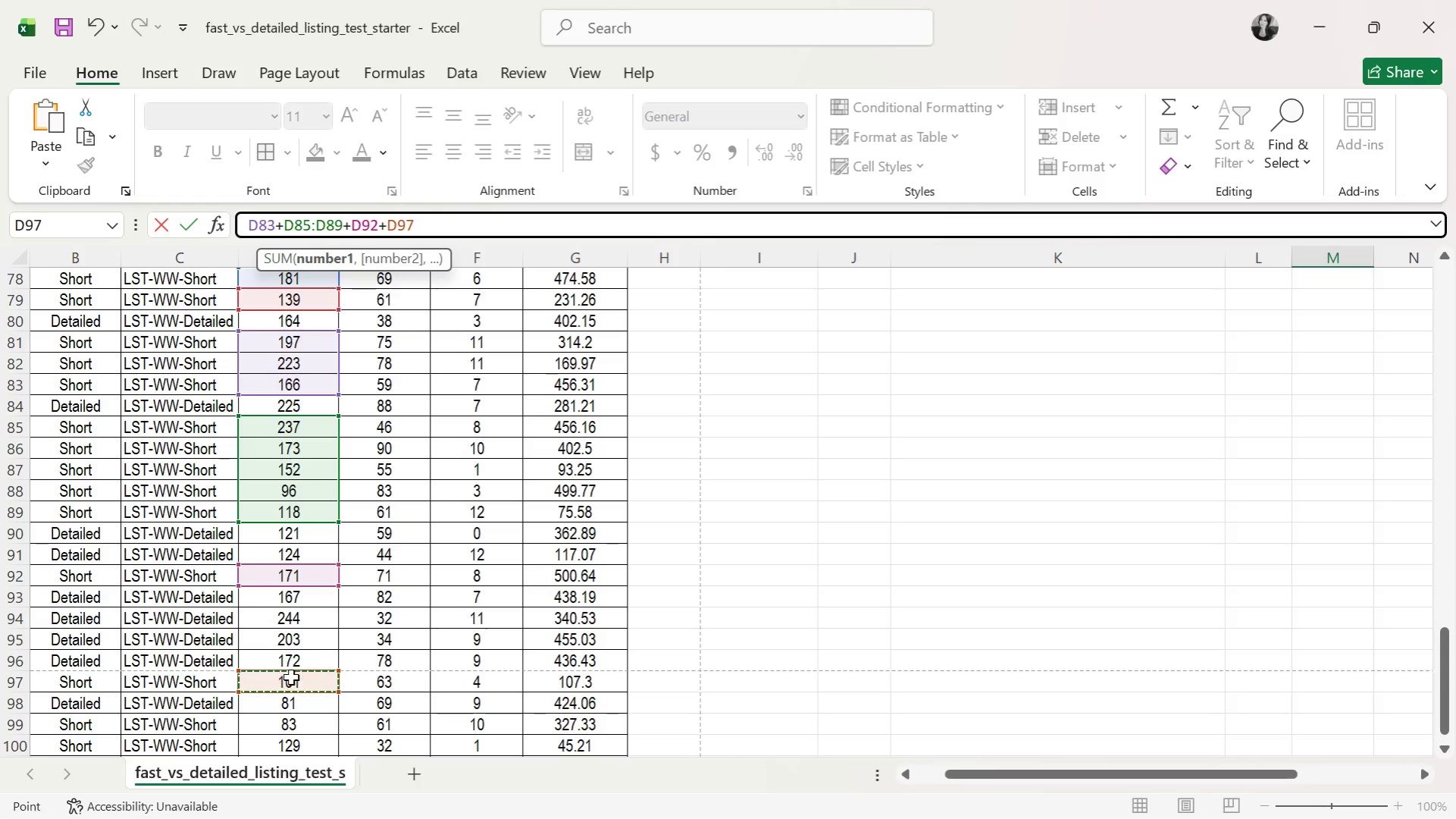 
key(Shift+ShiftRight)
 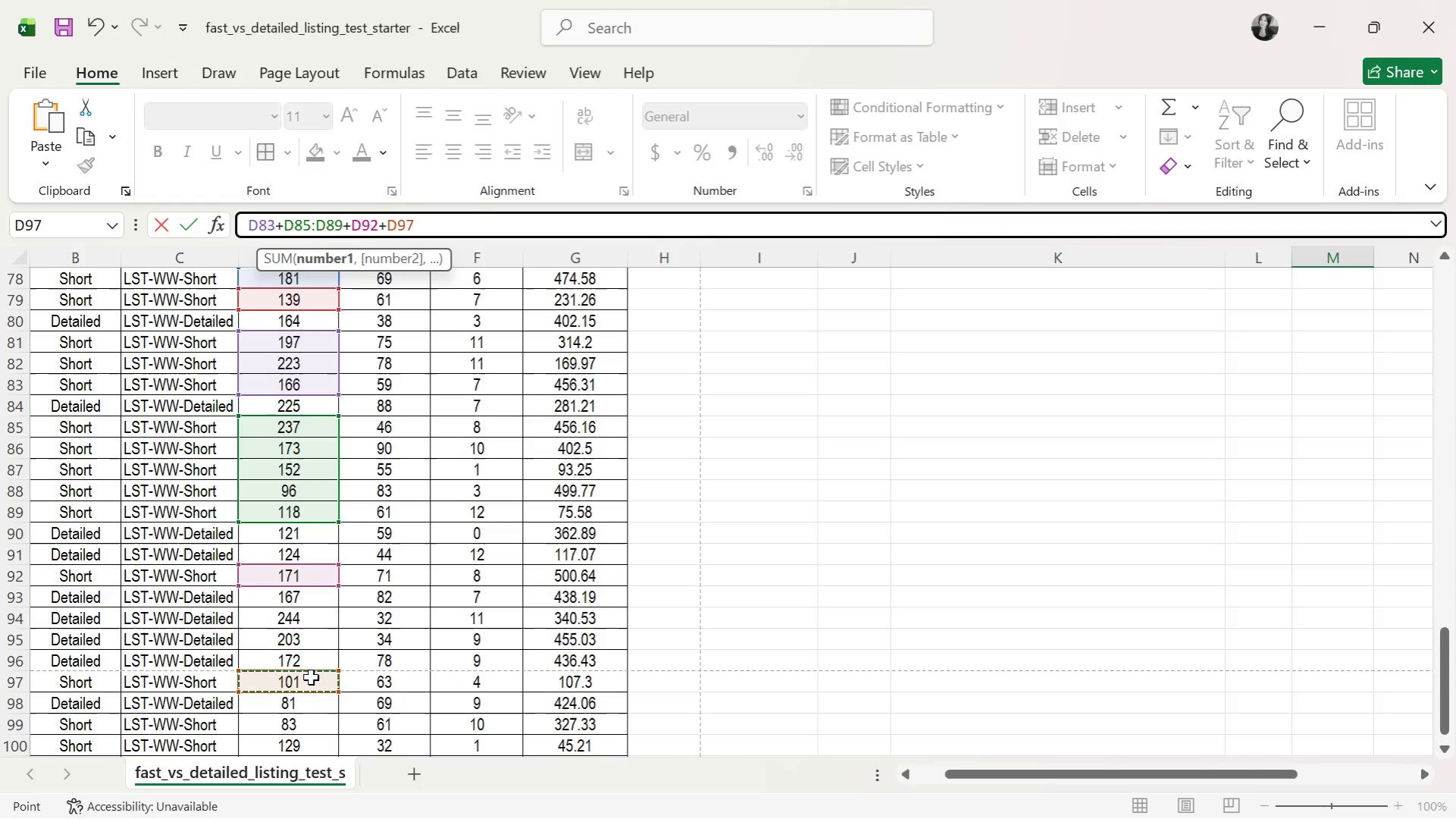 
key(Shift+Equal)
 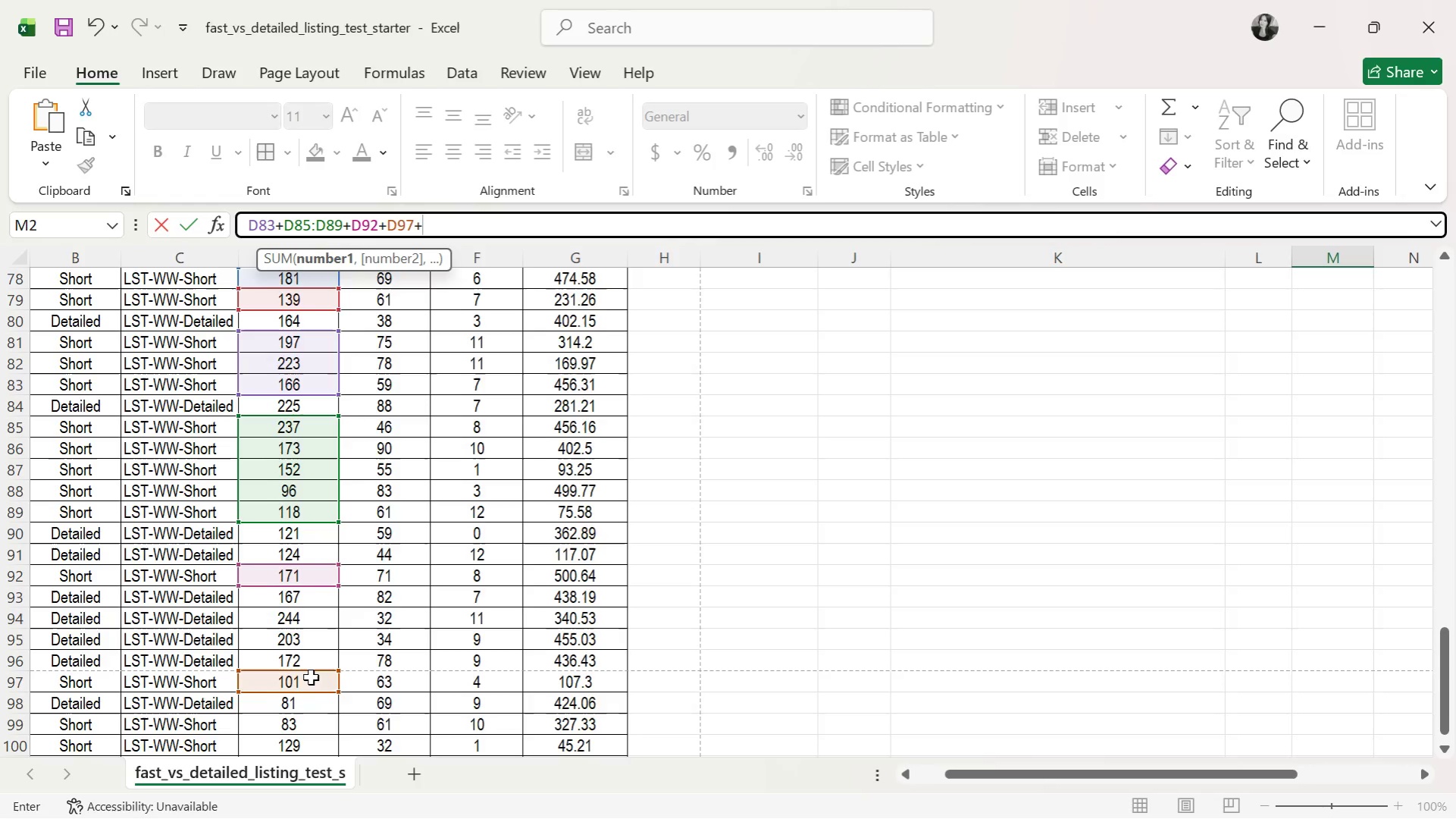 
scroll: coordinate [311, 677], scroll_direction: down, amount: 1.0
 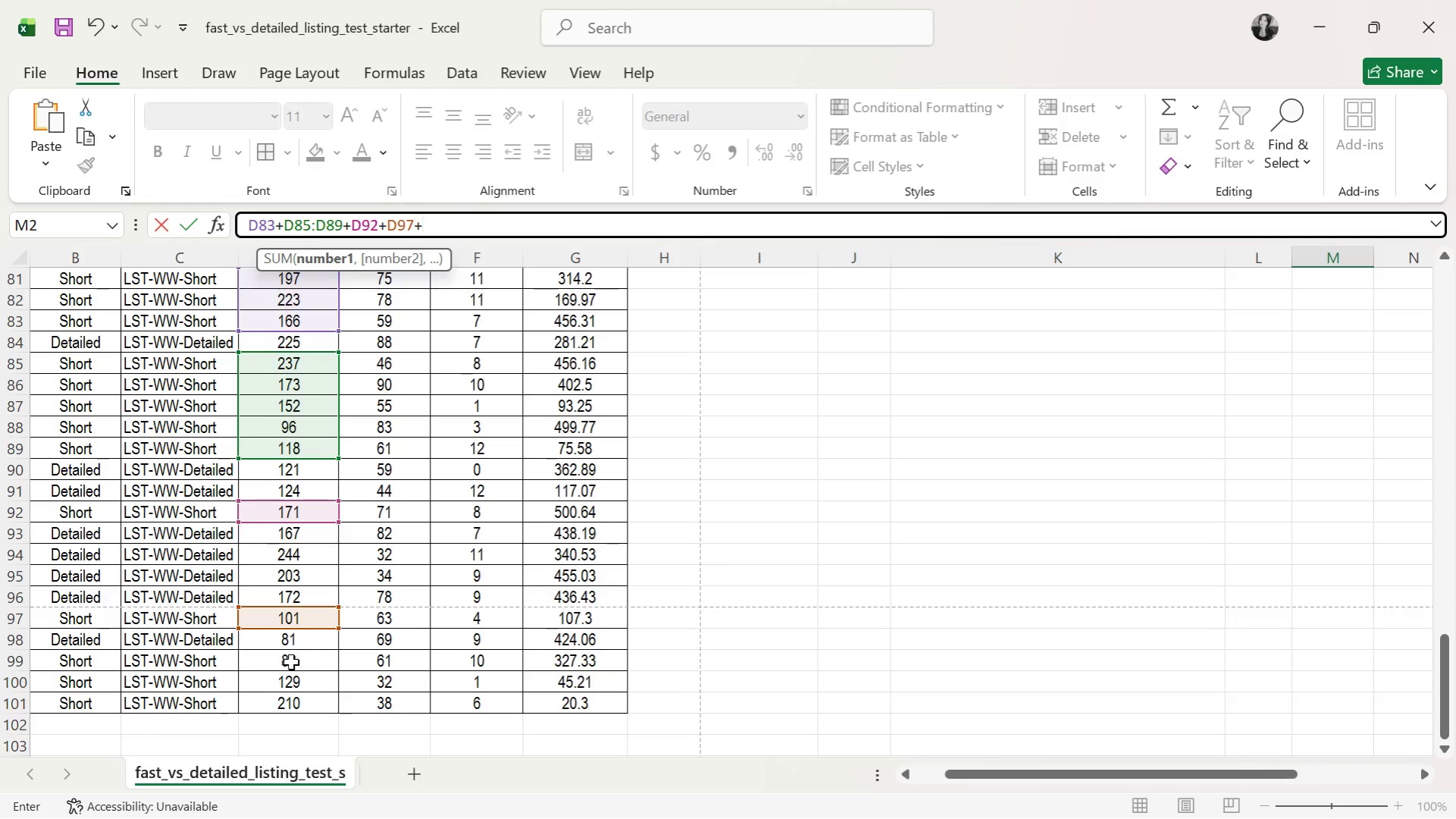 
left_click_drag(start_coordinate=[293, 659], to_coordinate=[293, 709])
 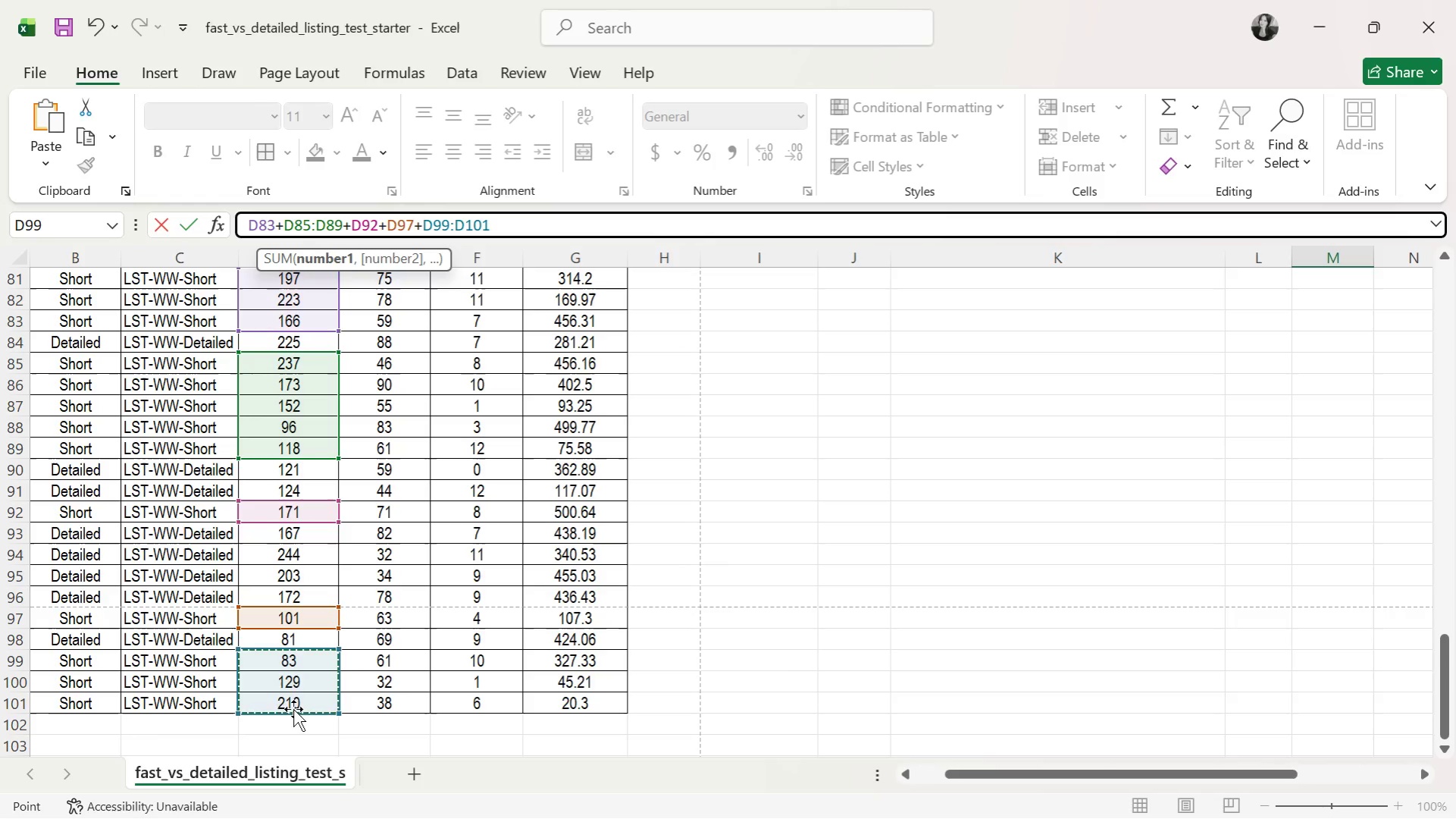 
key(Shift+ShiftRight)
 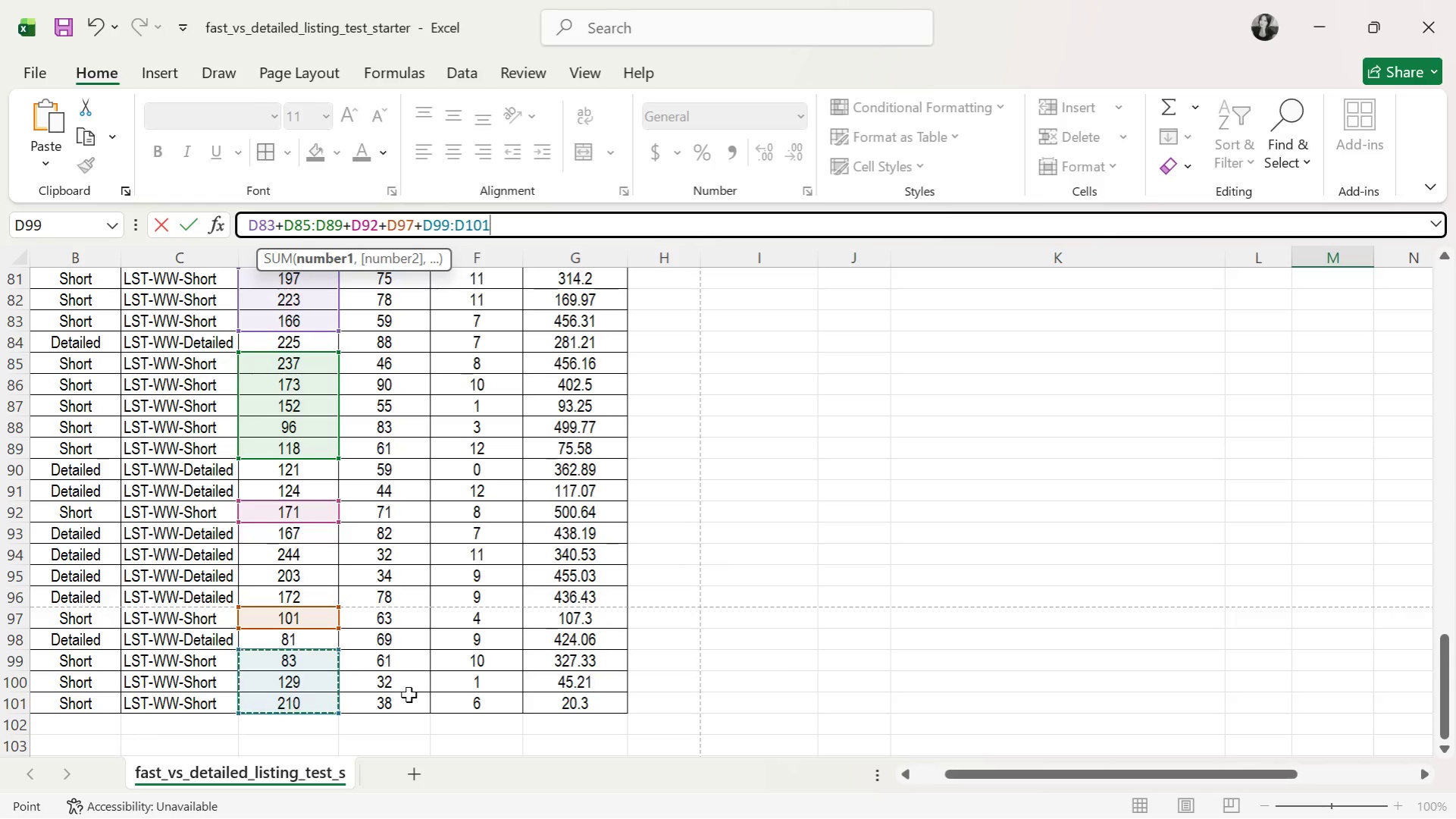 
key(Shift+Equal)
 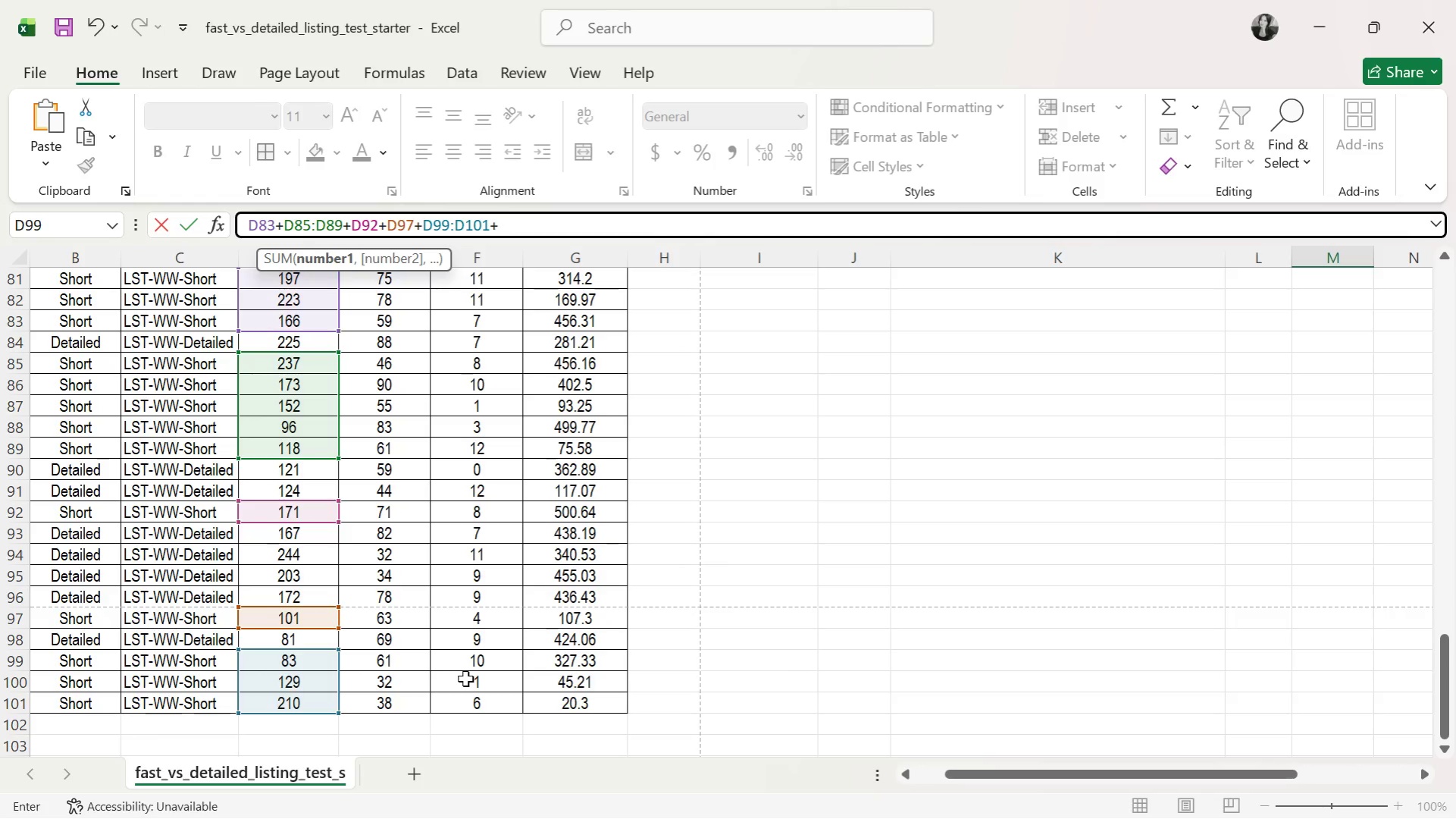 
key(Backspace)
 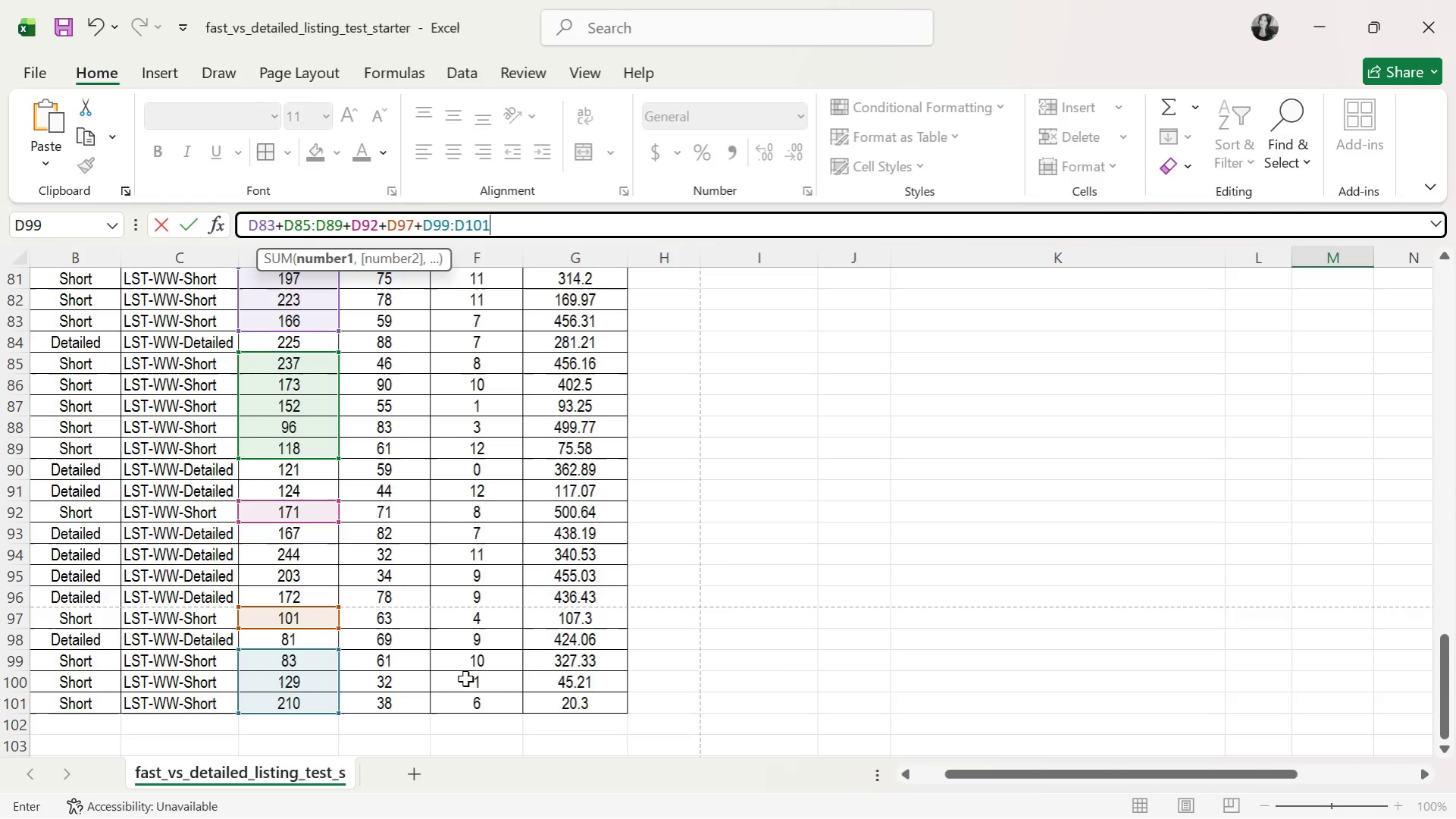 
key(Shift+0)
 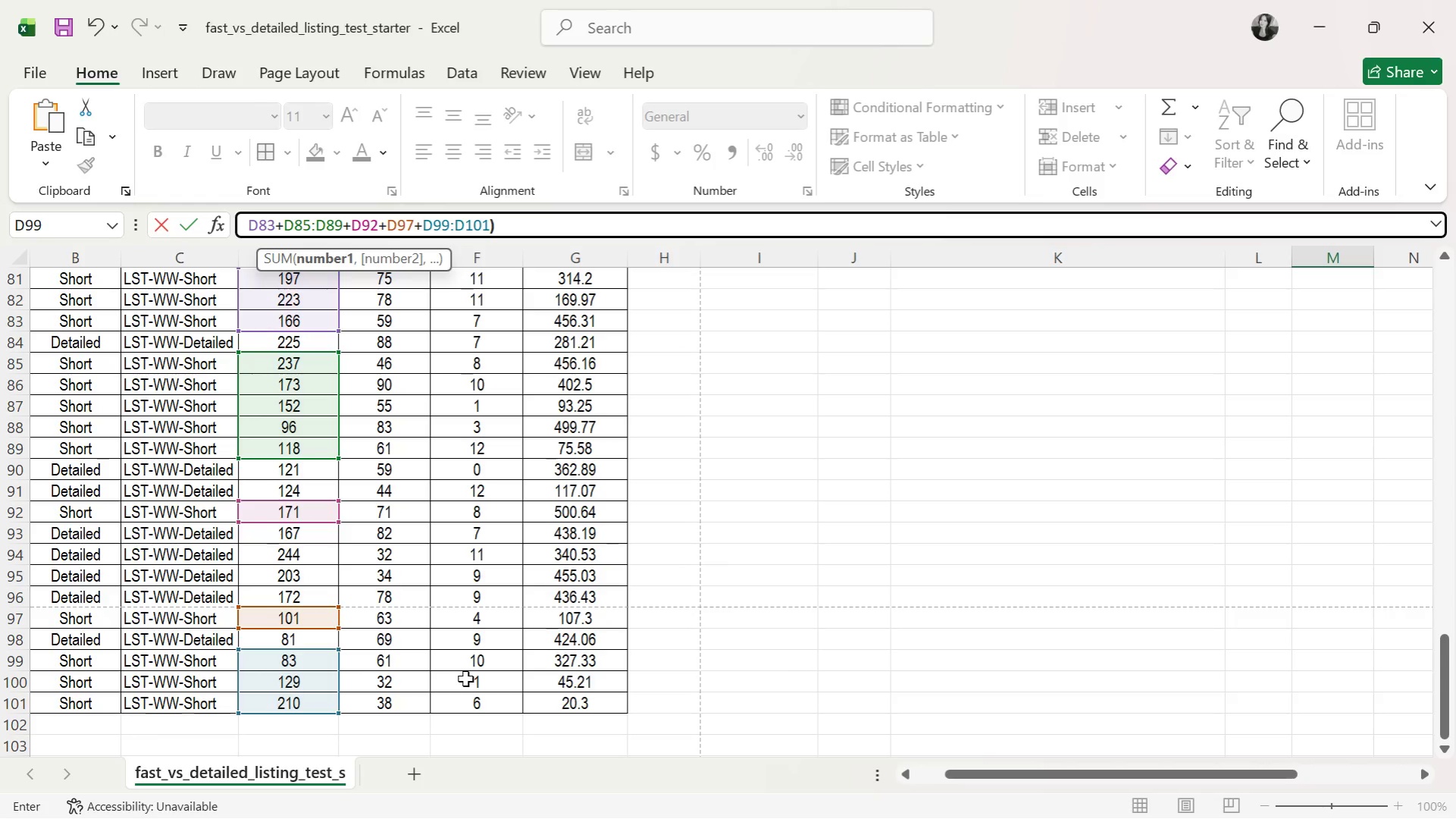 
key(Enter)
 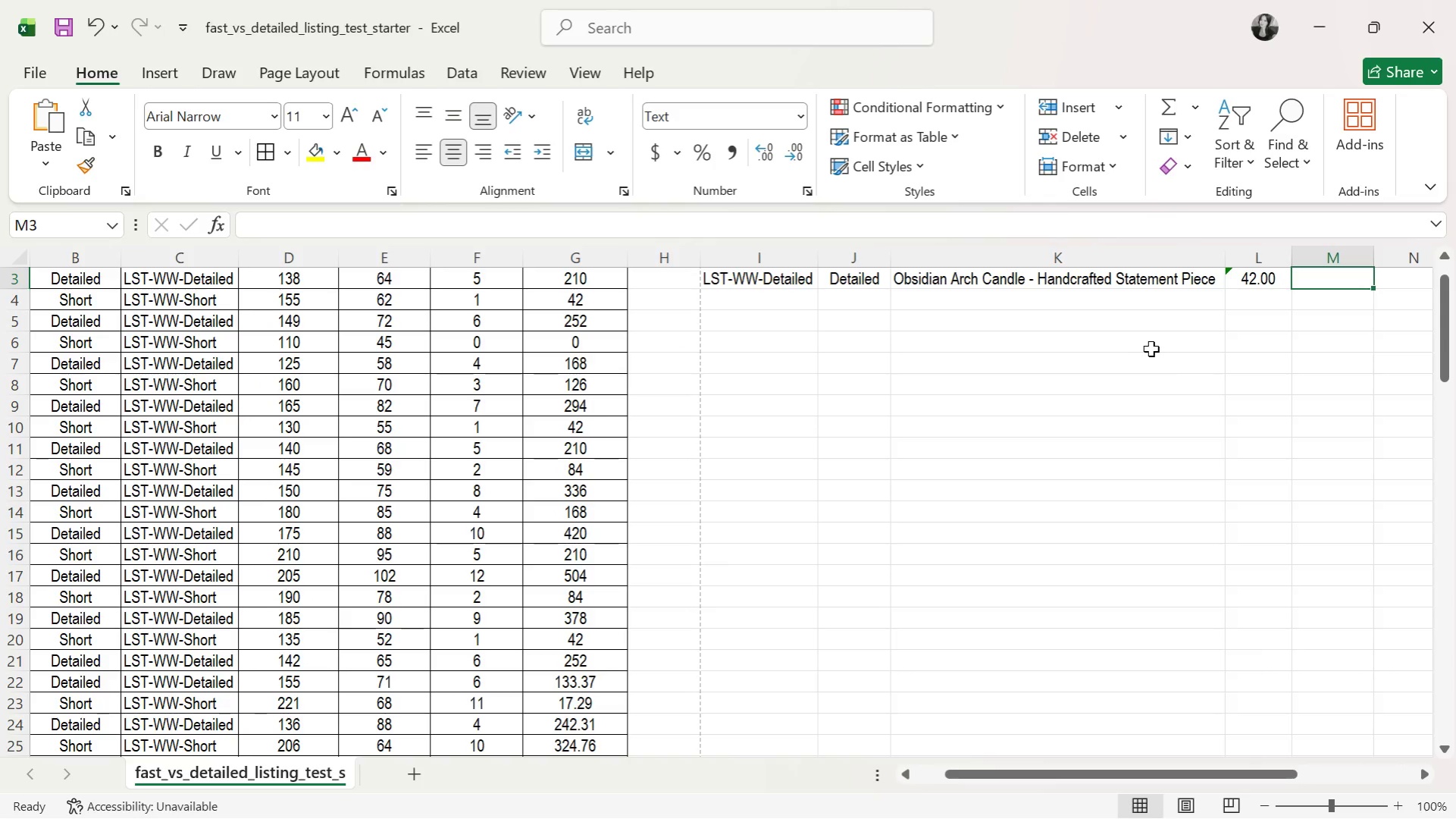 
scroll: coordinate [1243, 510], scroll_direction: up, amount: 7.0
 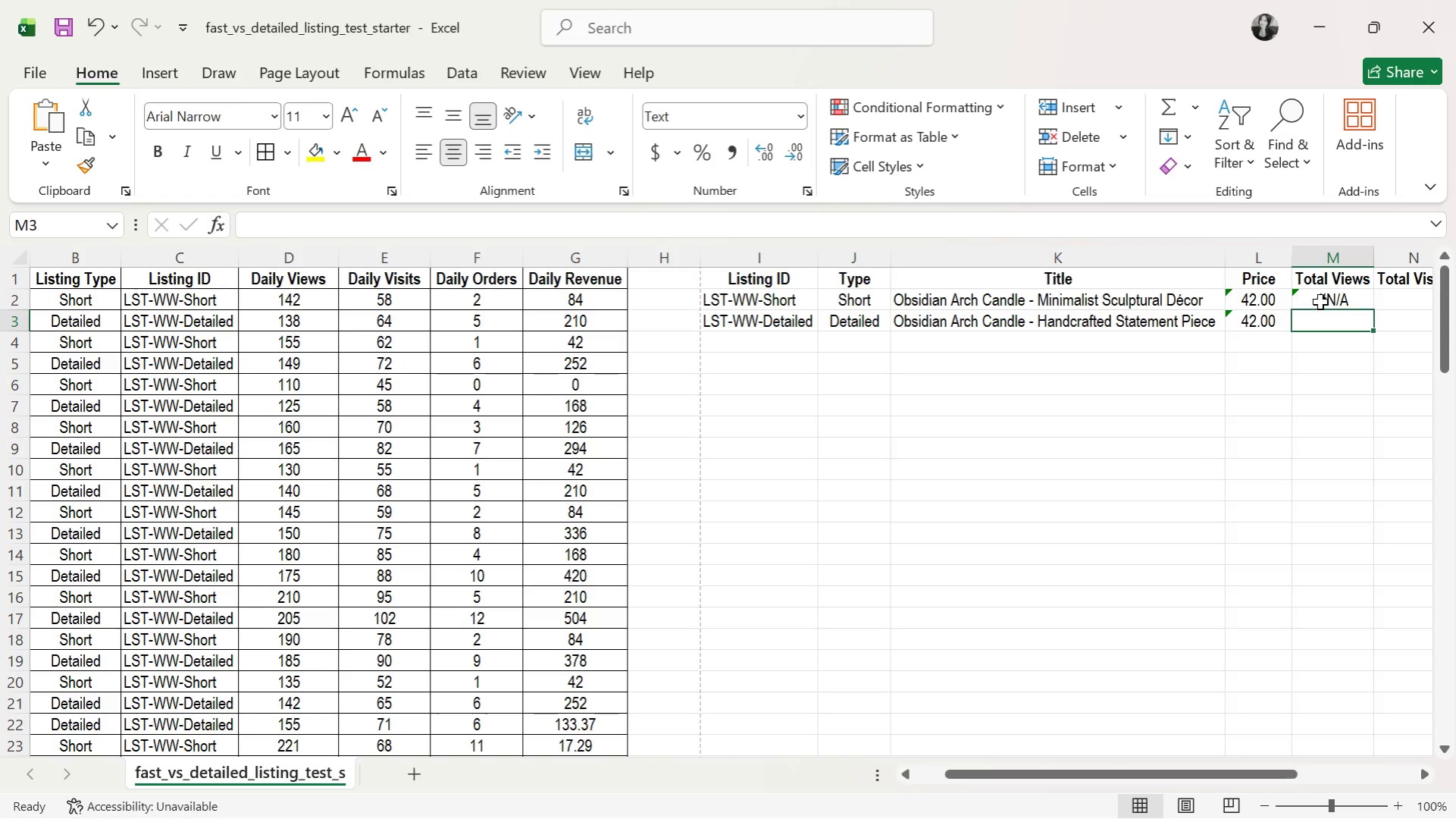 
double_click([1320, 302])
 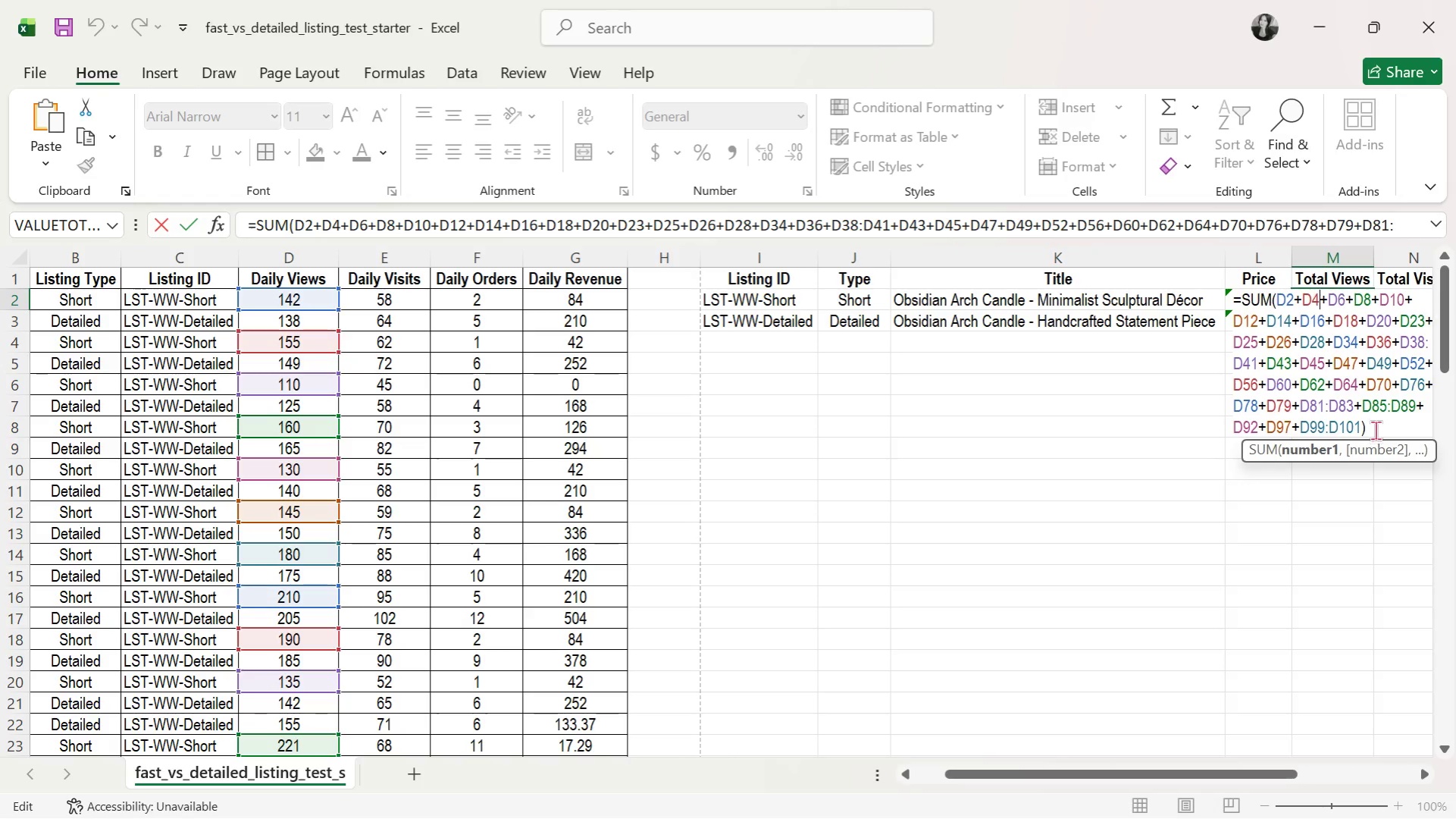 
left_click([1379, 424])
 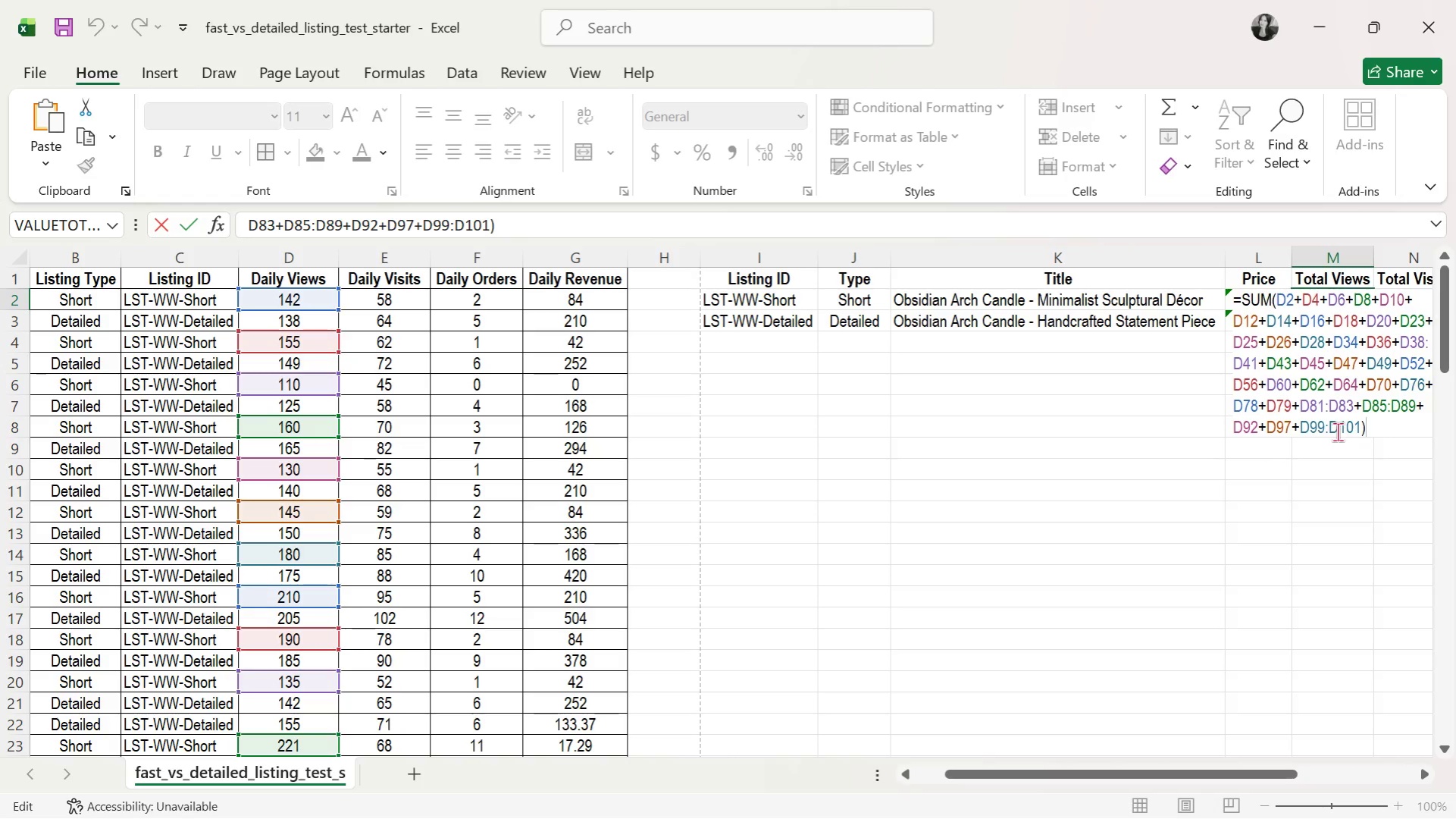 
key(Backspace)
 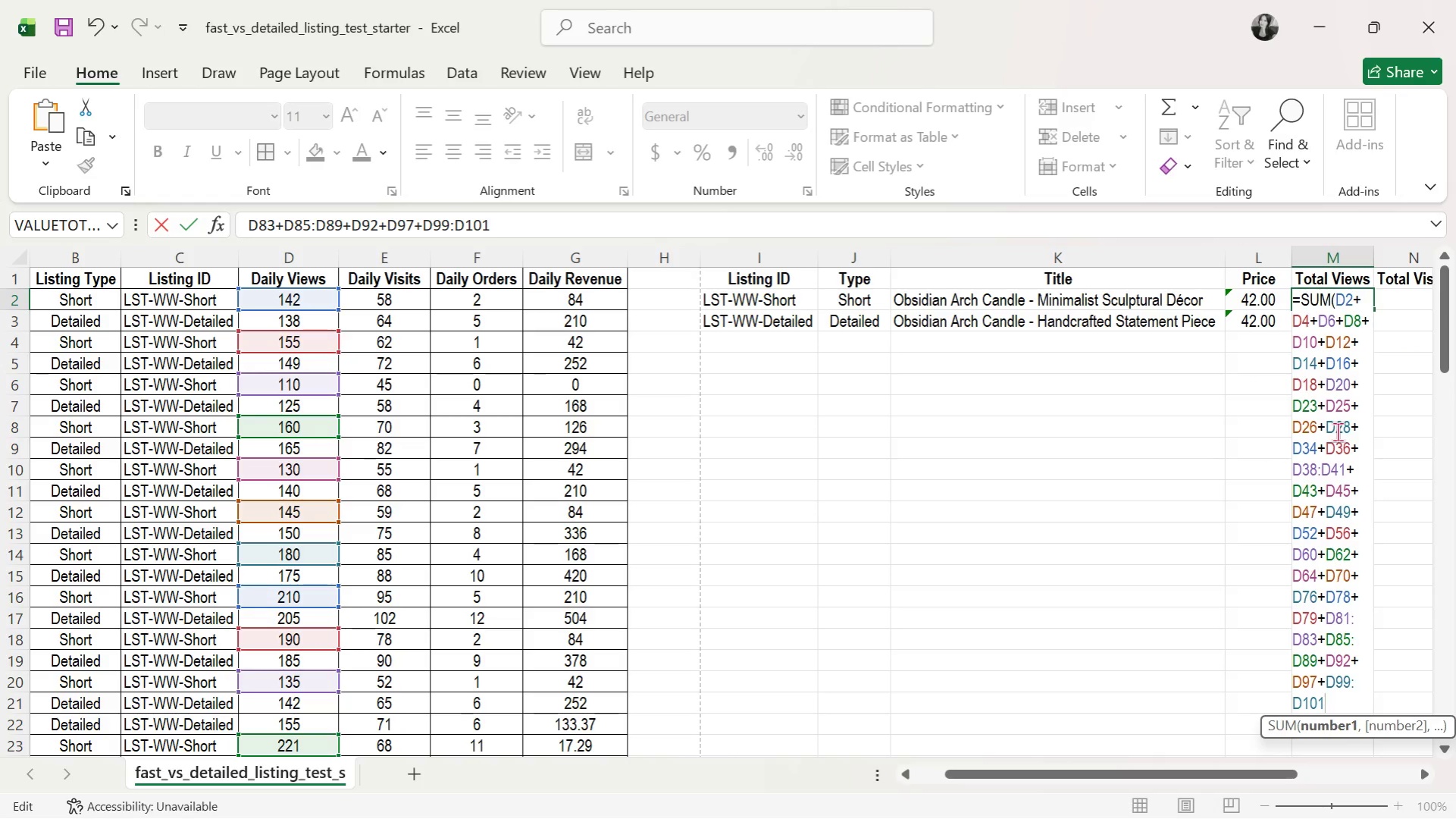 
key(Enter)
 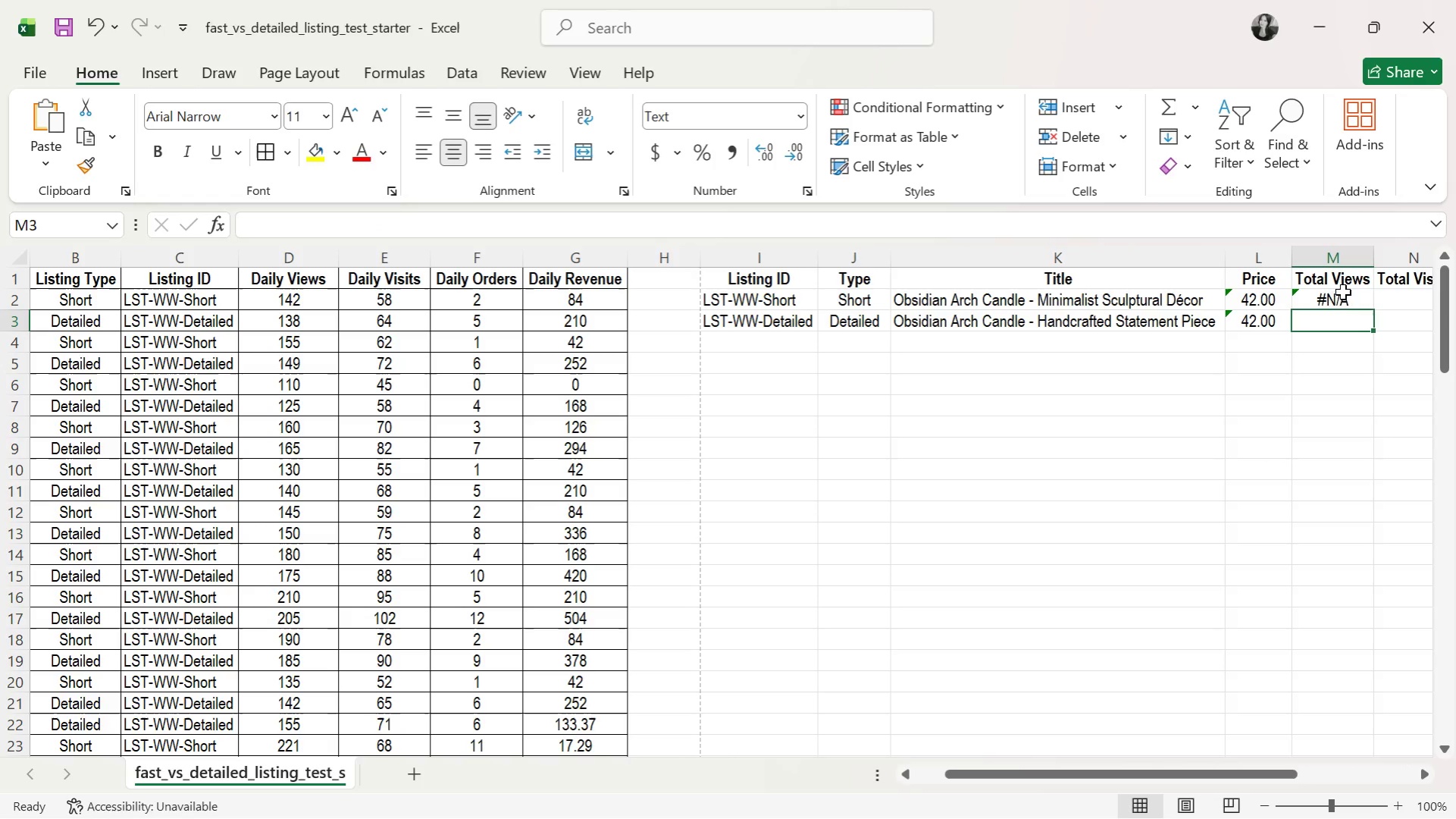 
double_click([1331, 299])
 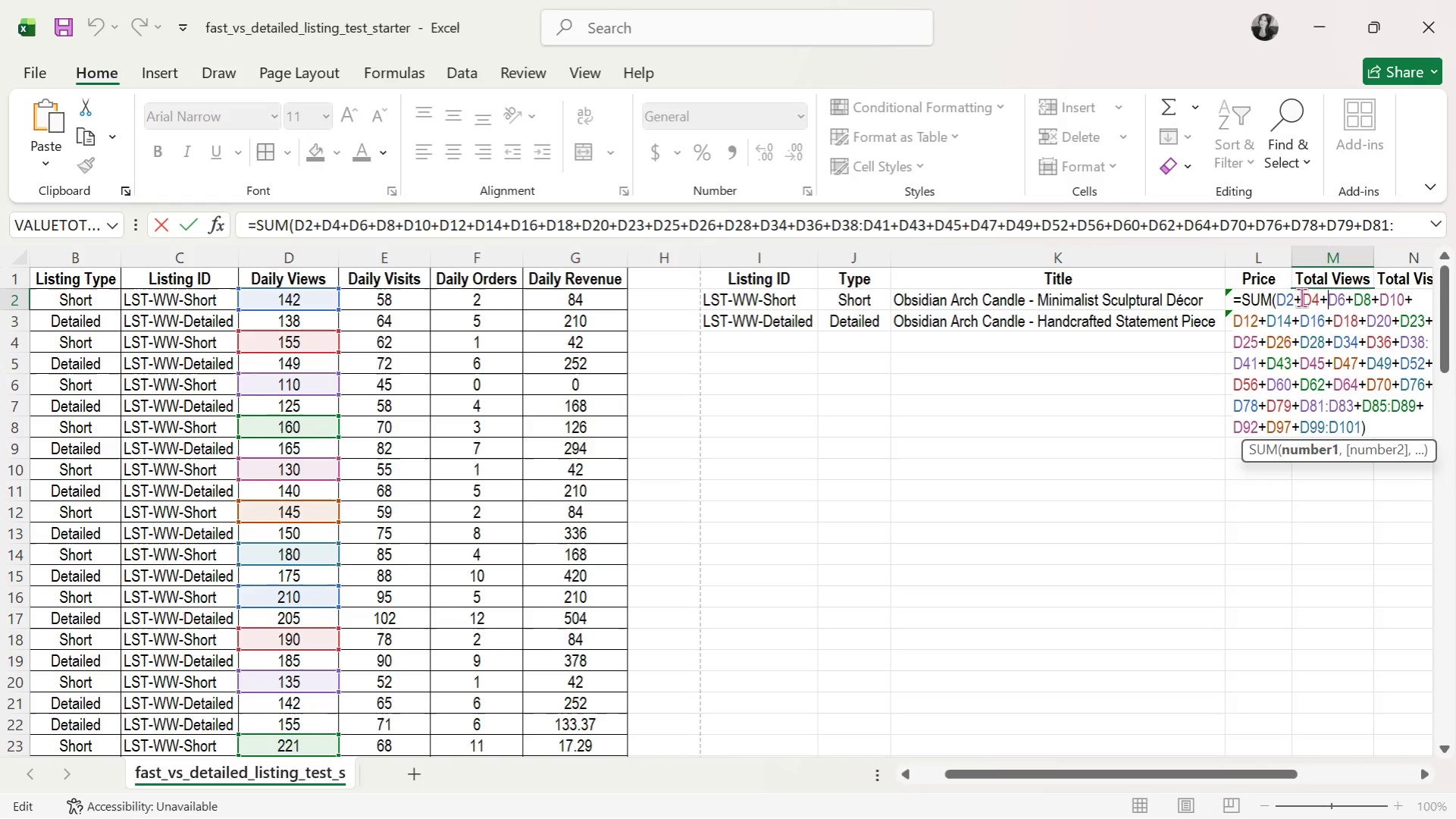 
left_click([1300, 297])
 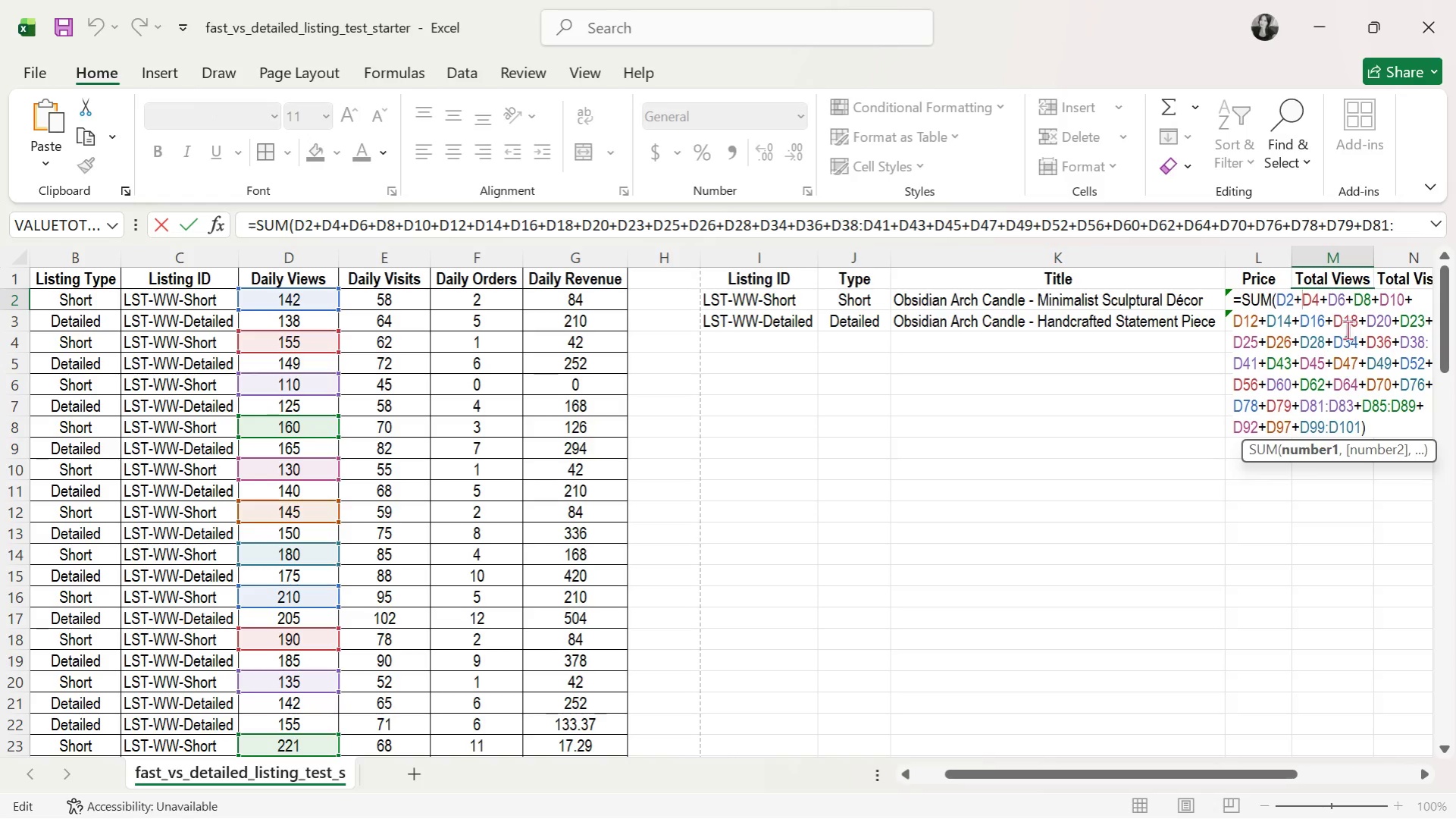 
key(Backspace)
 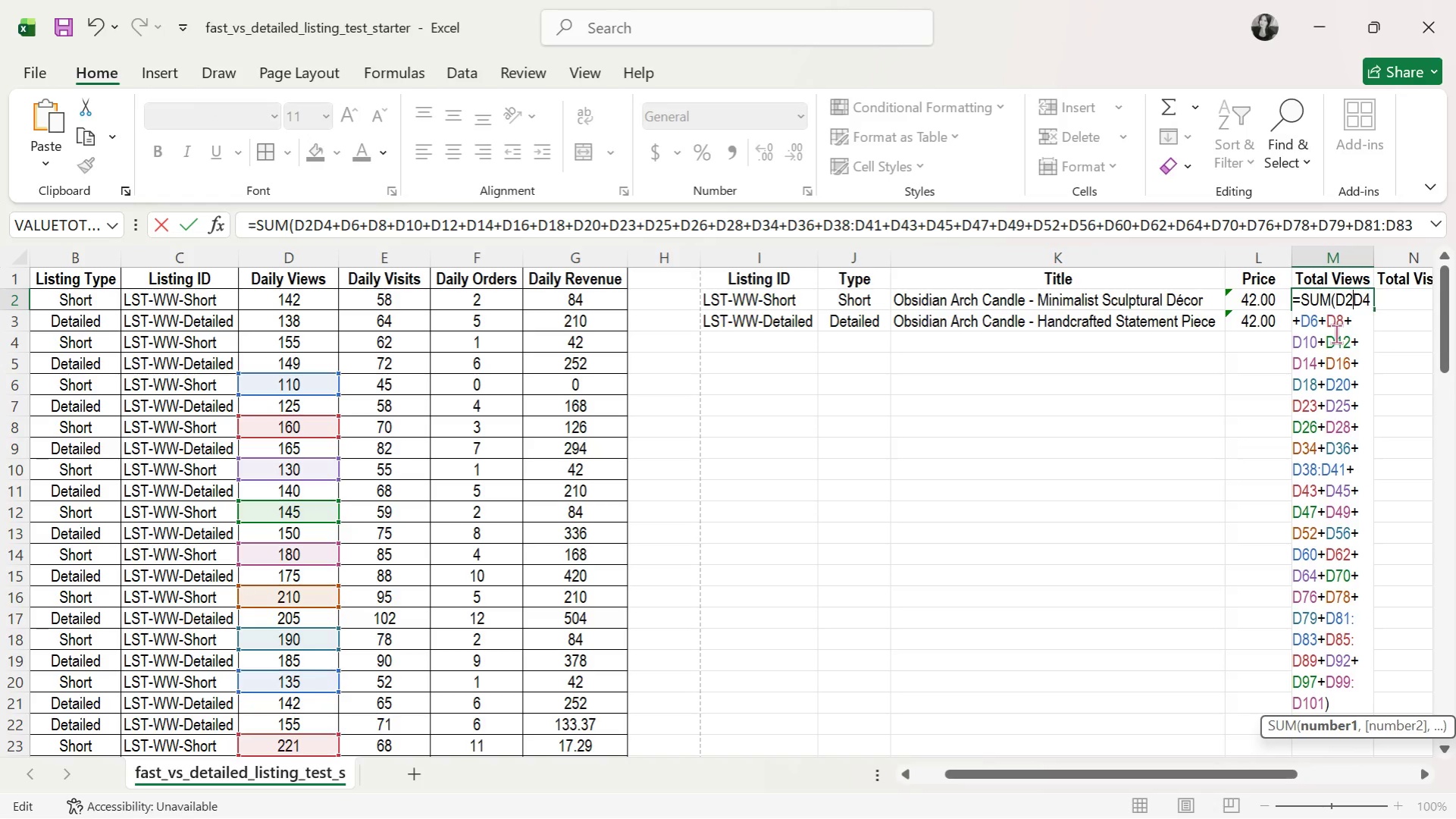 
key(Comma)
 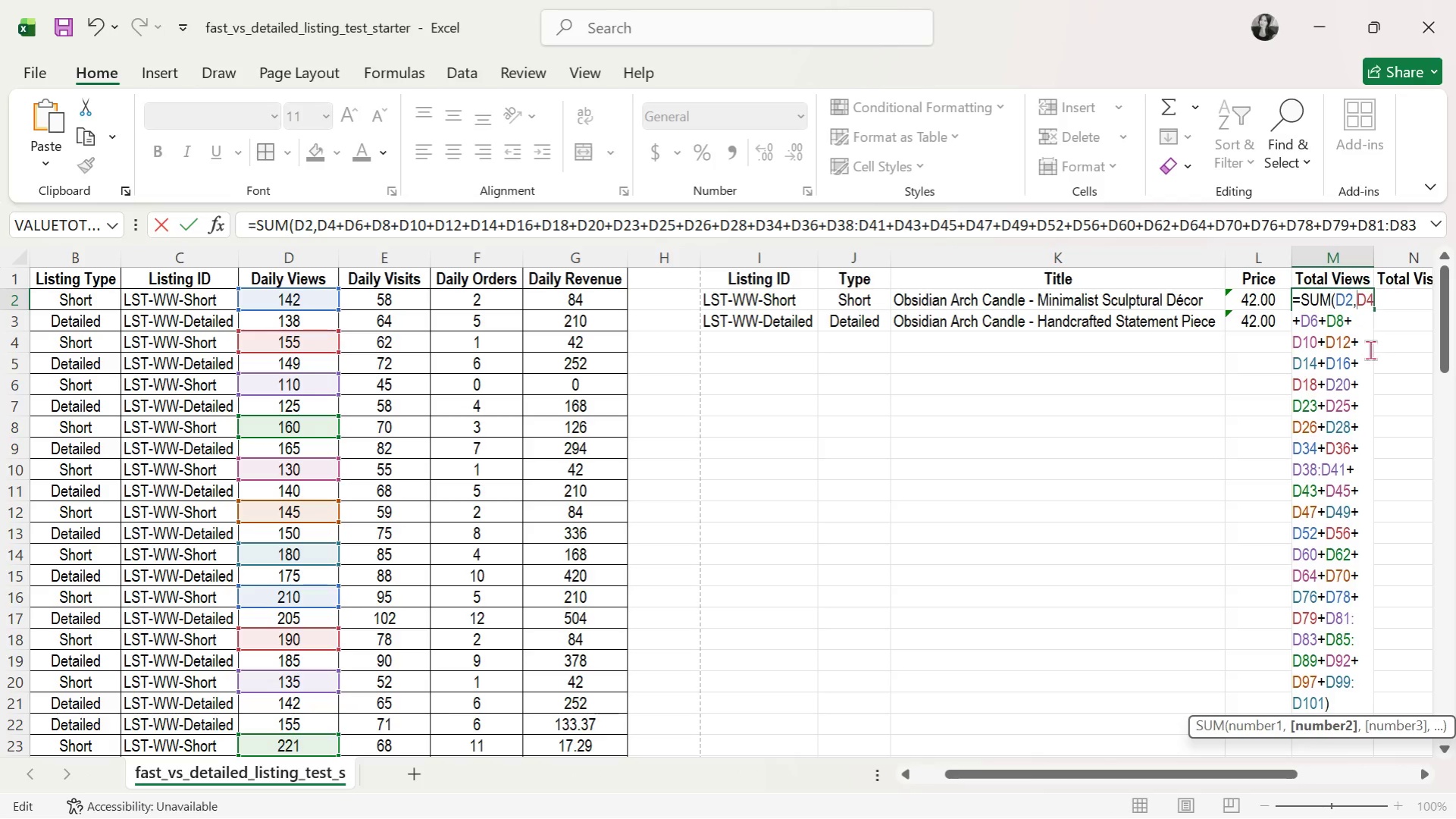 
wait(6.42)
 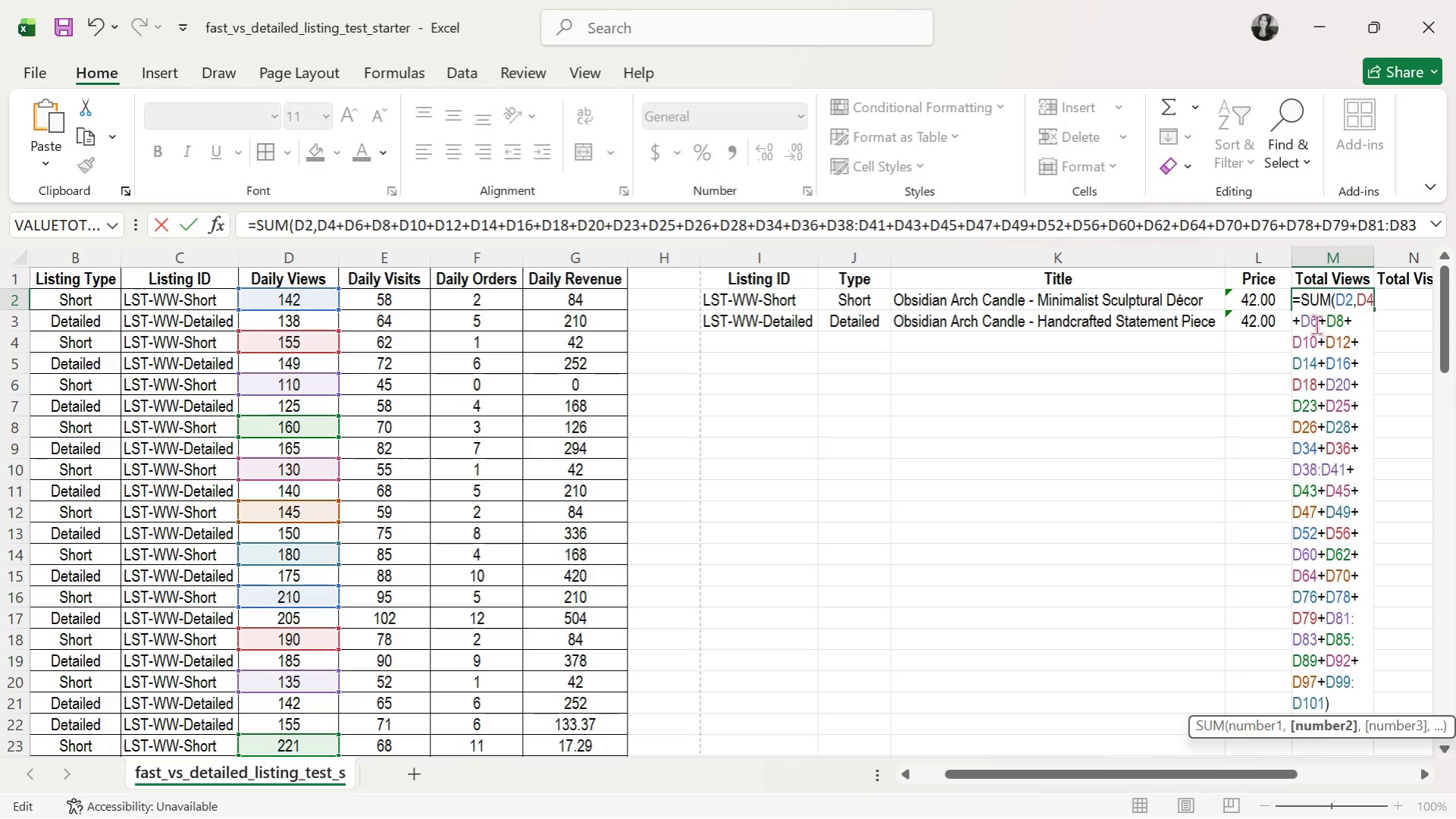 
left_click([1297, 316])
 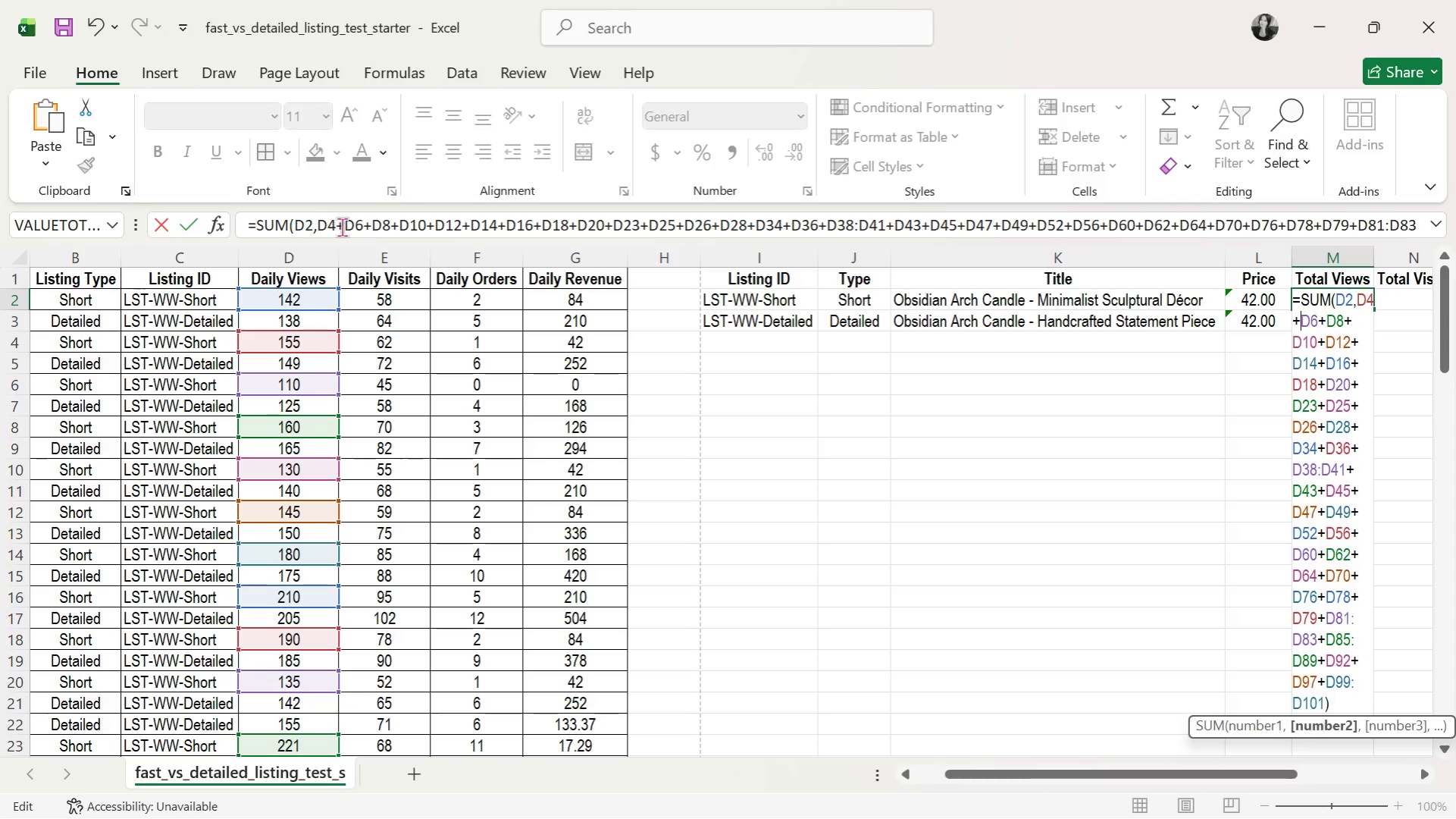 
left_click([346, 228])
 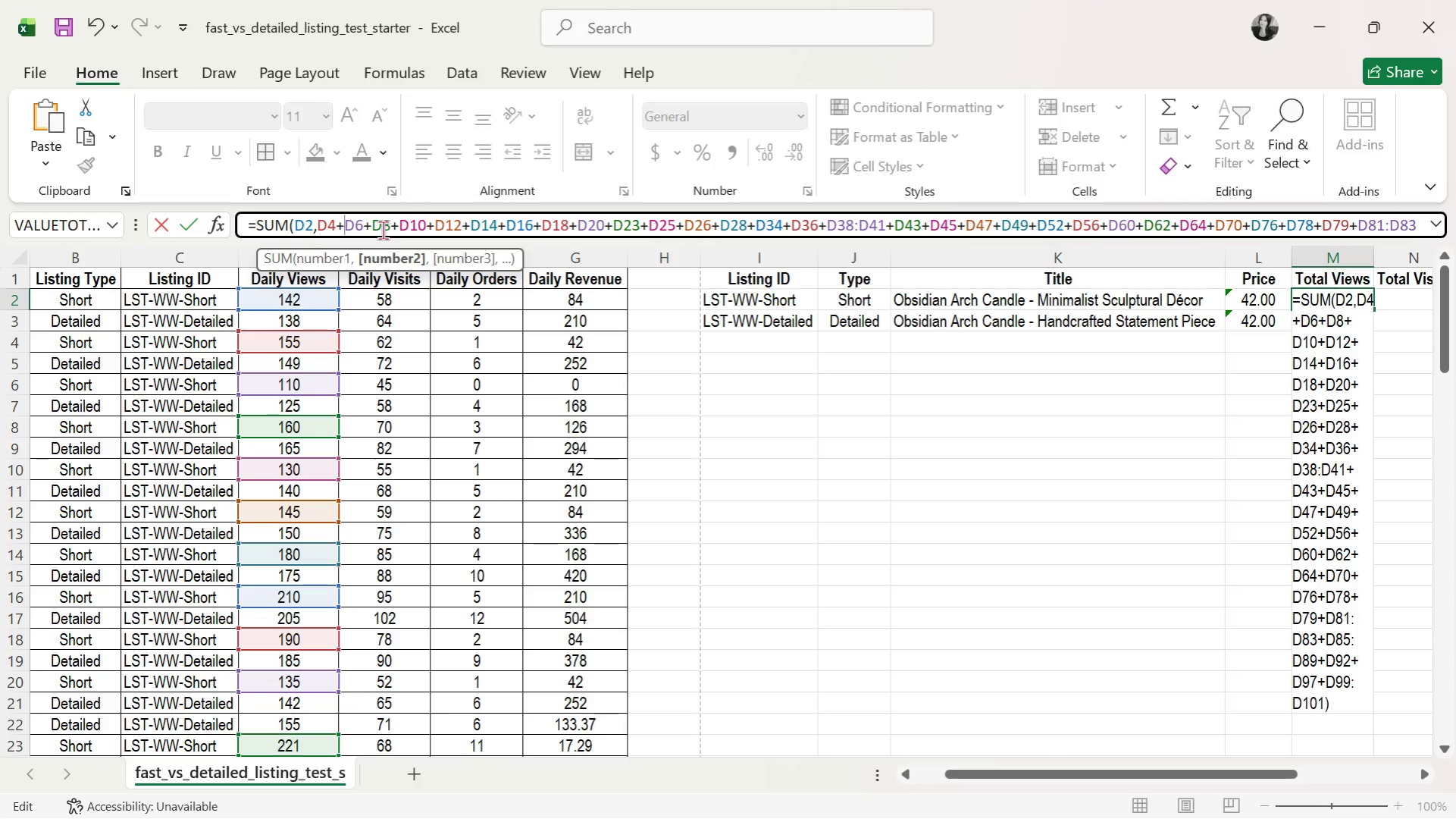 
key(Backspace)
 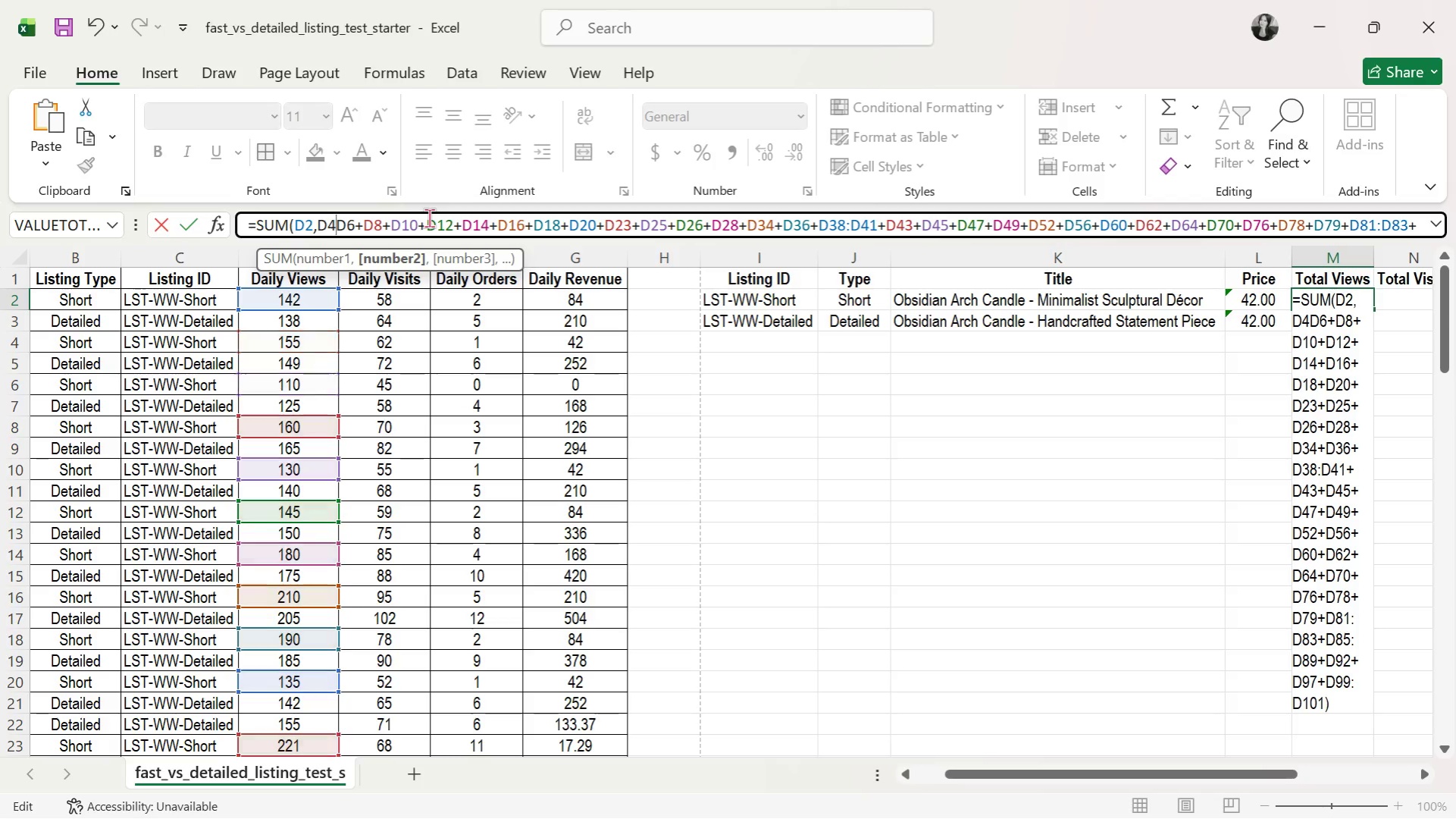 
key(Comma)
 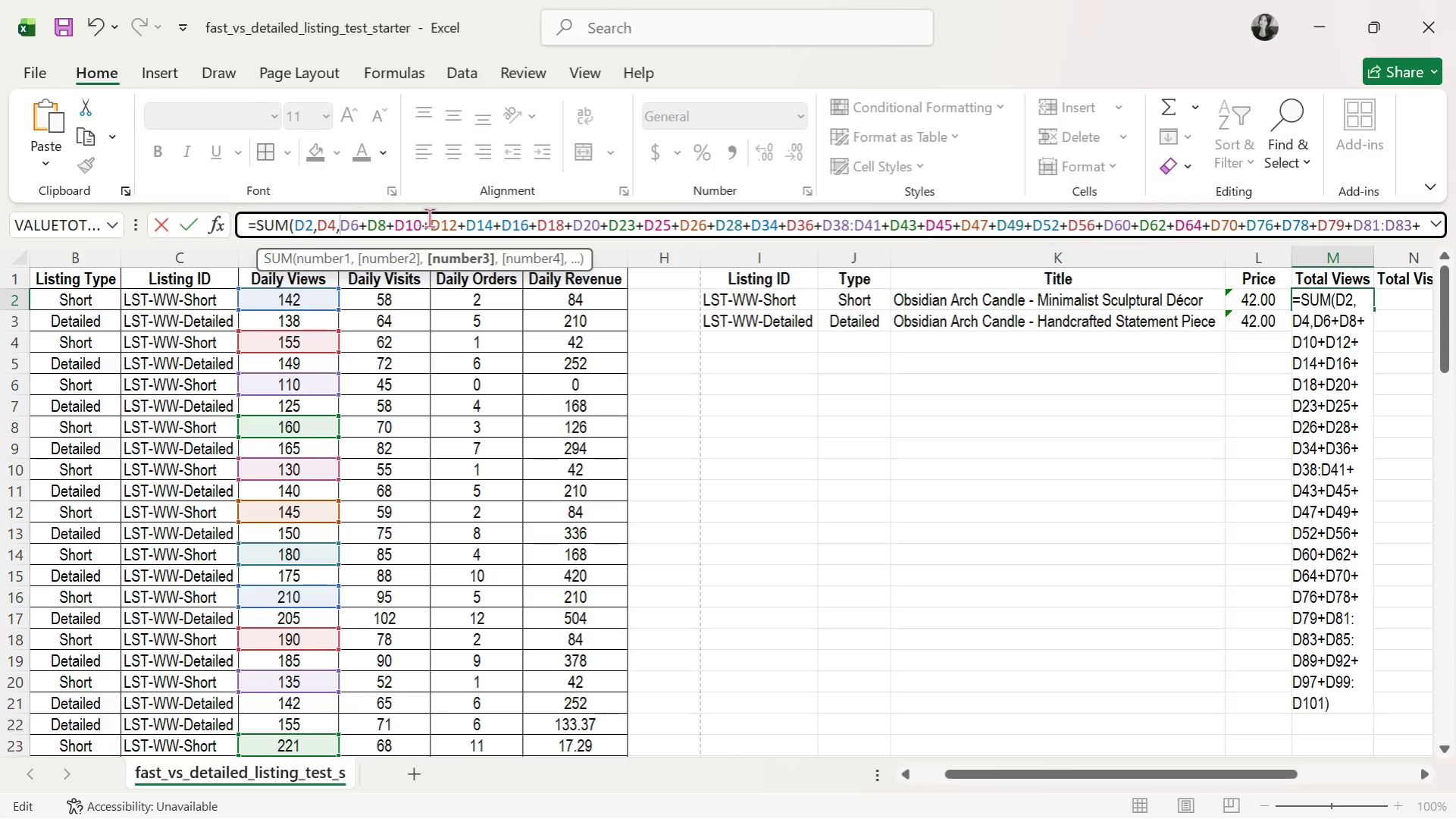 
key(ArrowRight)
 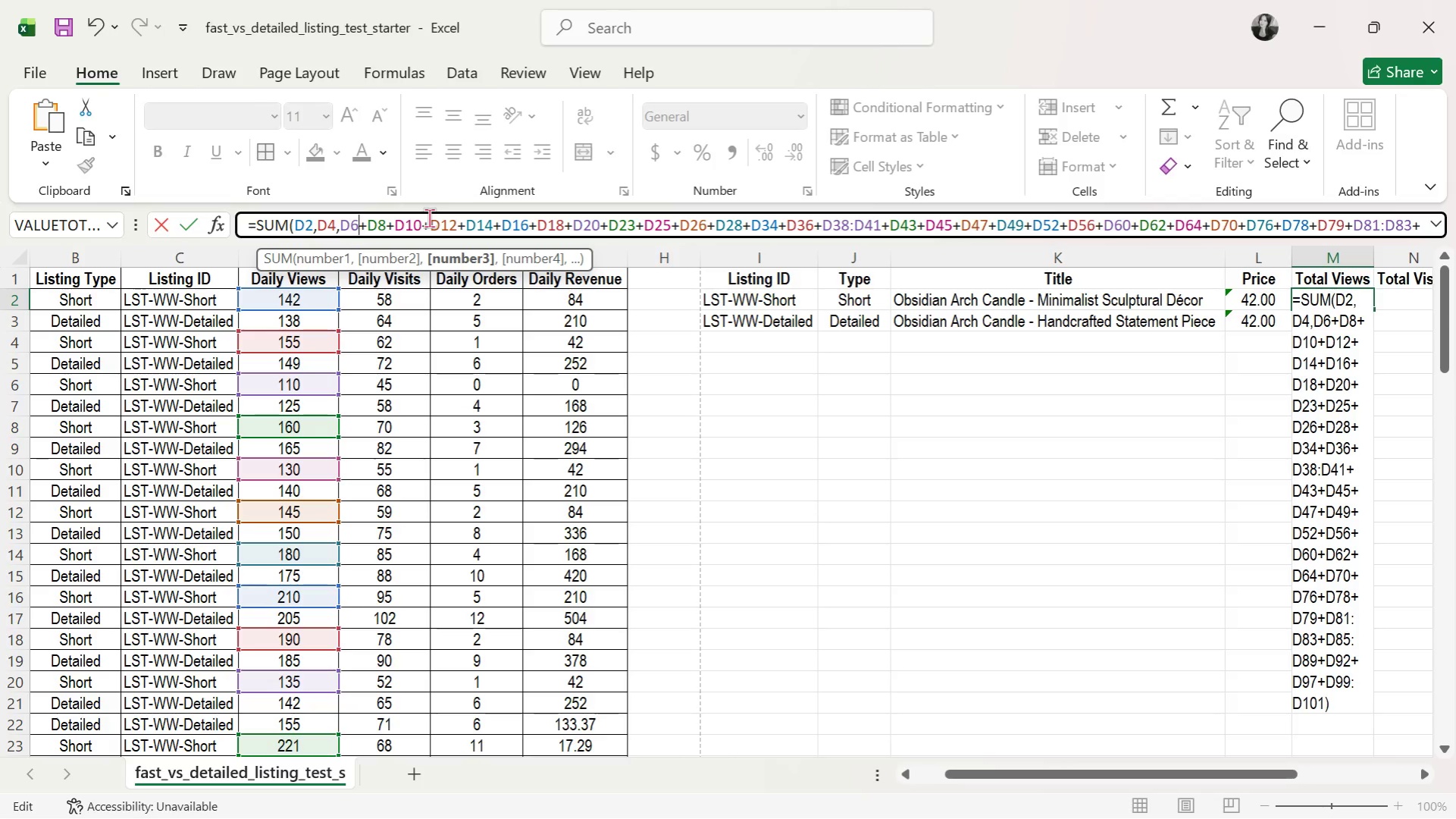 
key(ArrowRight)
 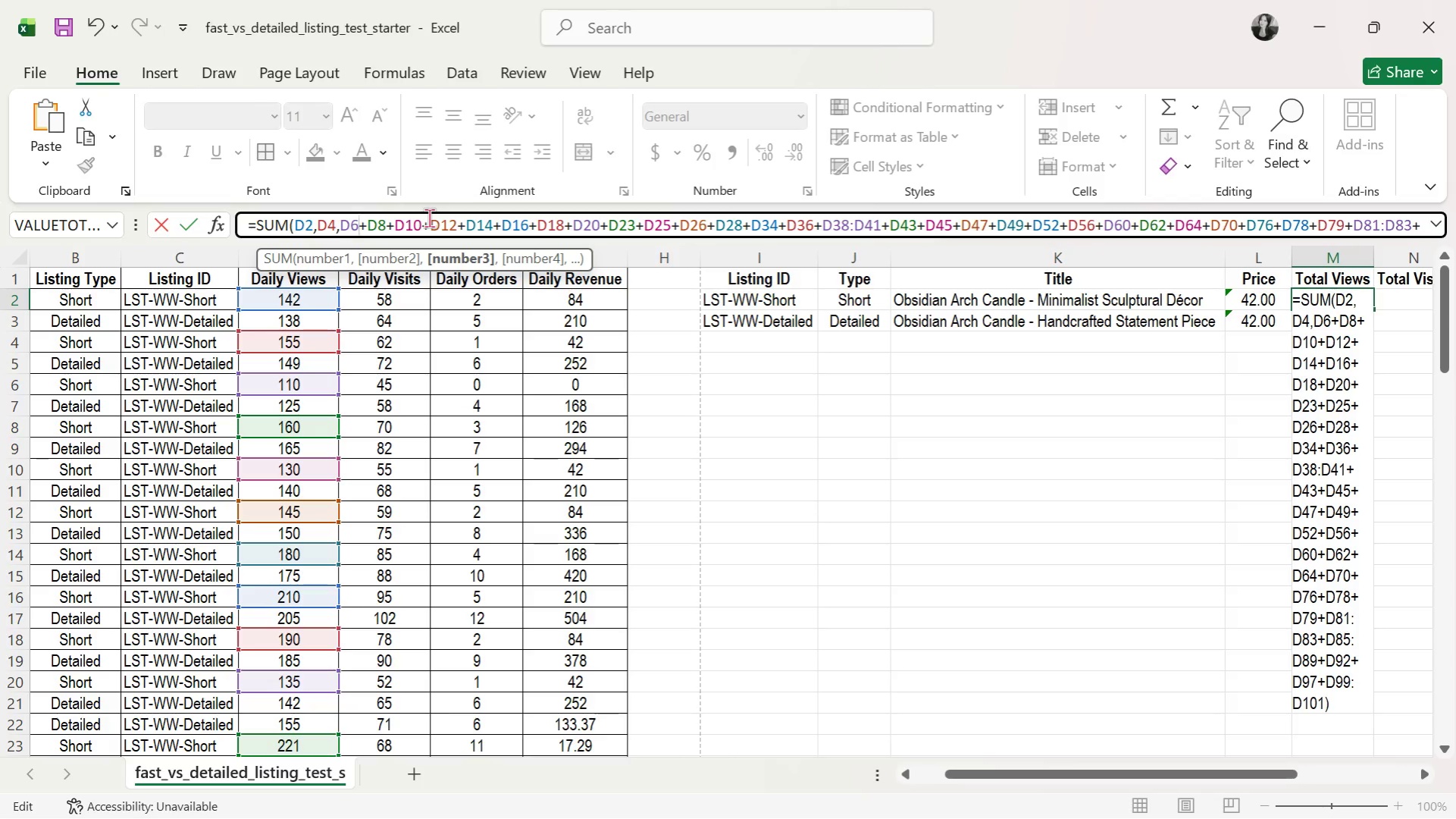 
key(ArrowRight)
 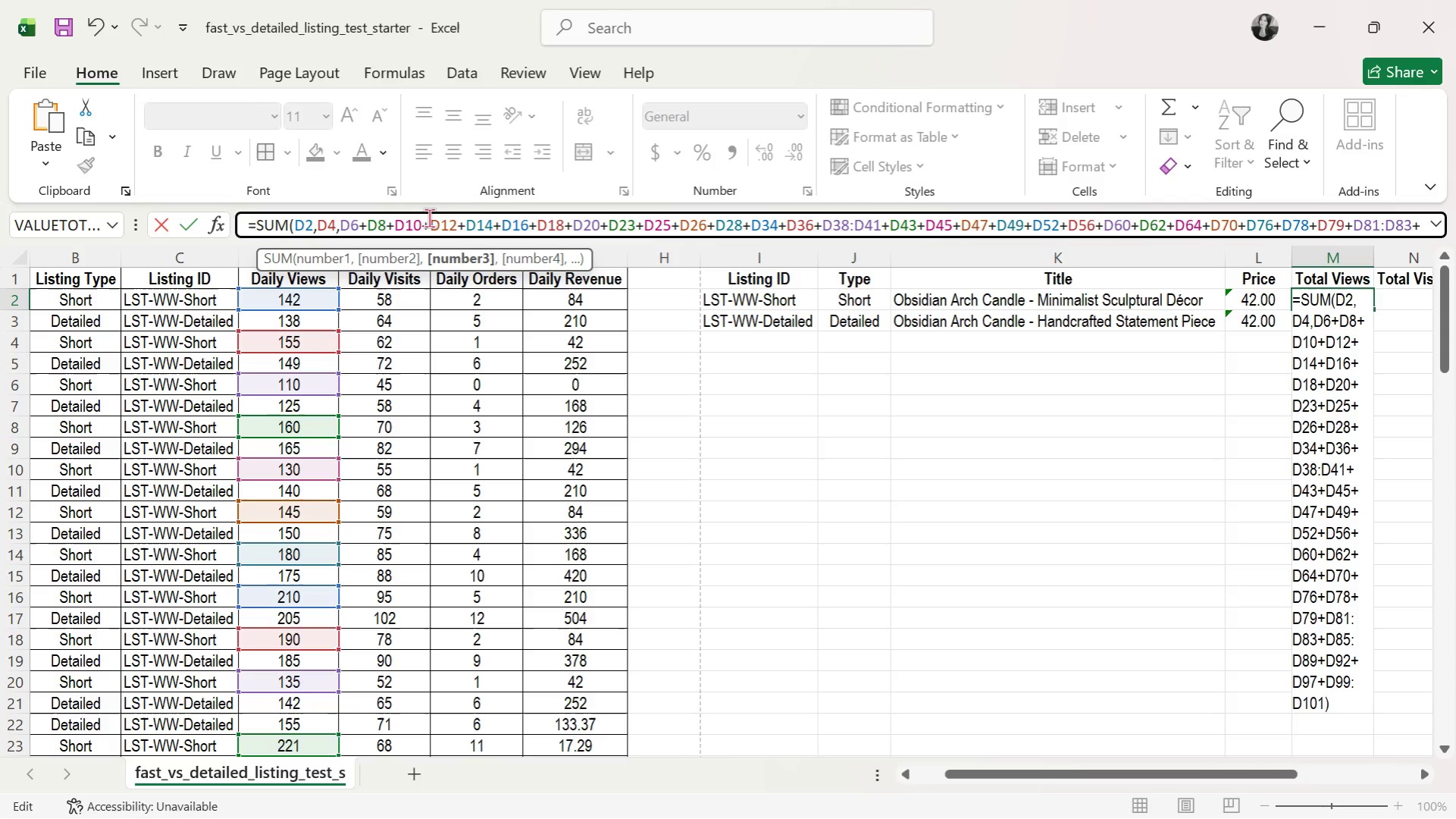 
key(Backspace)
 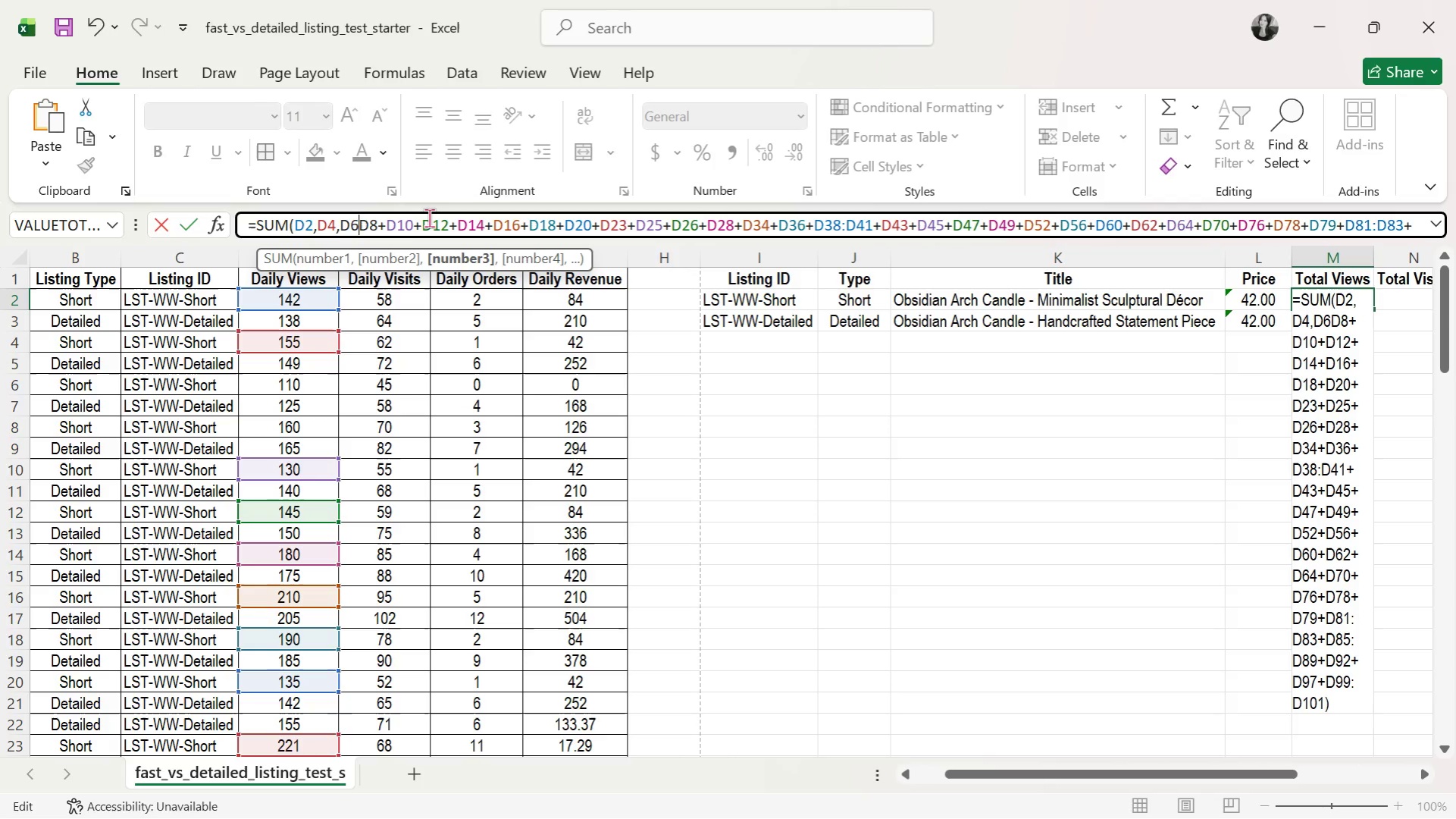 
key(Comma)
 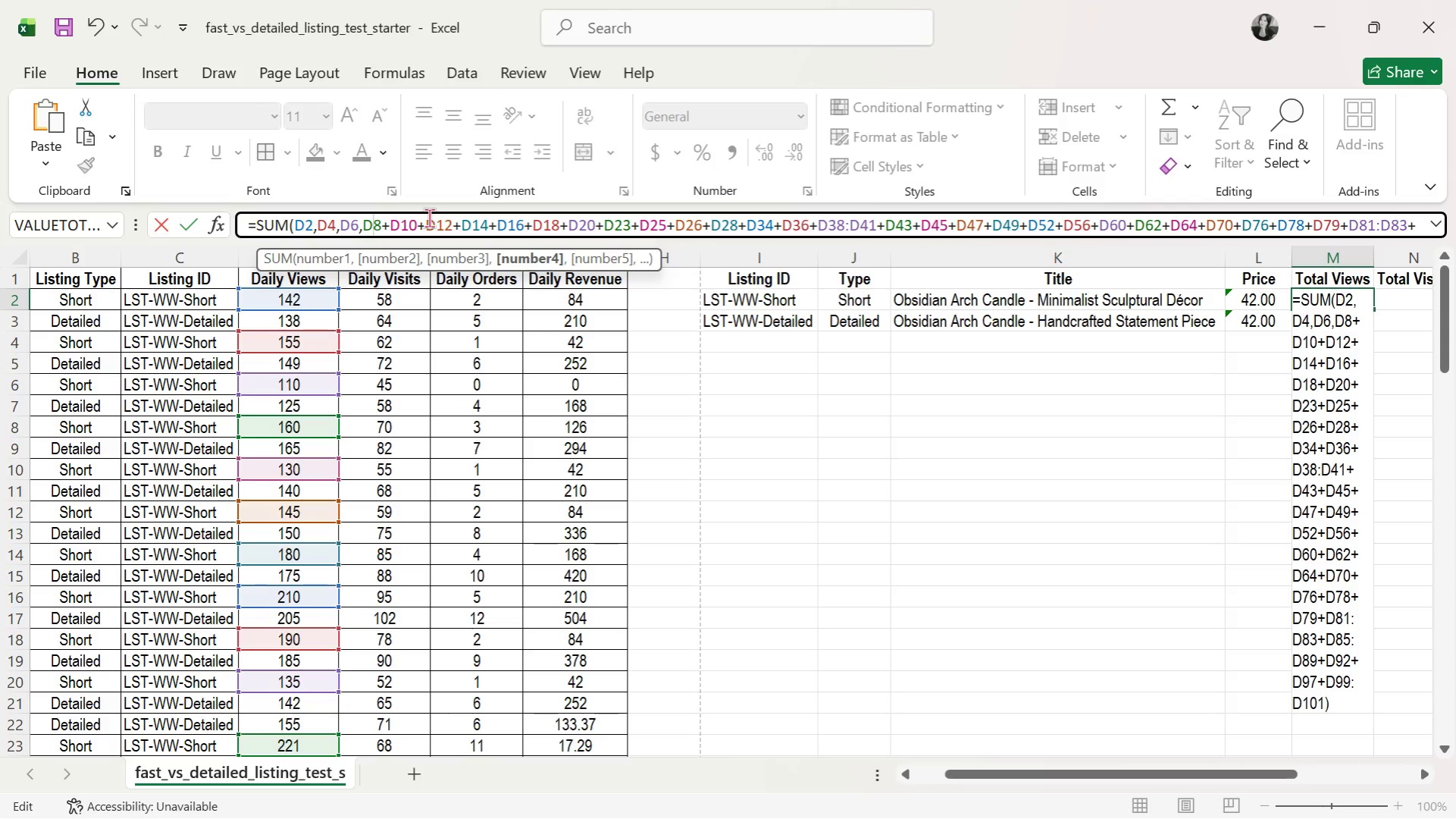 
key(ArrowRight)
 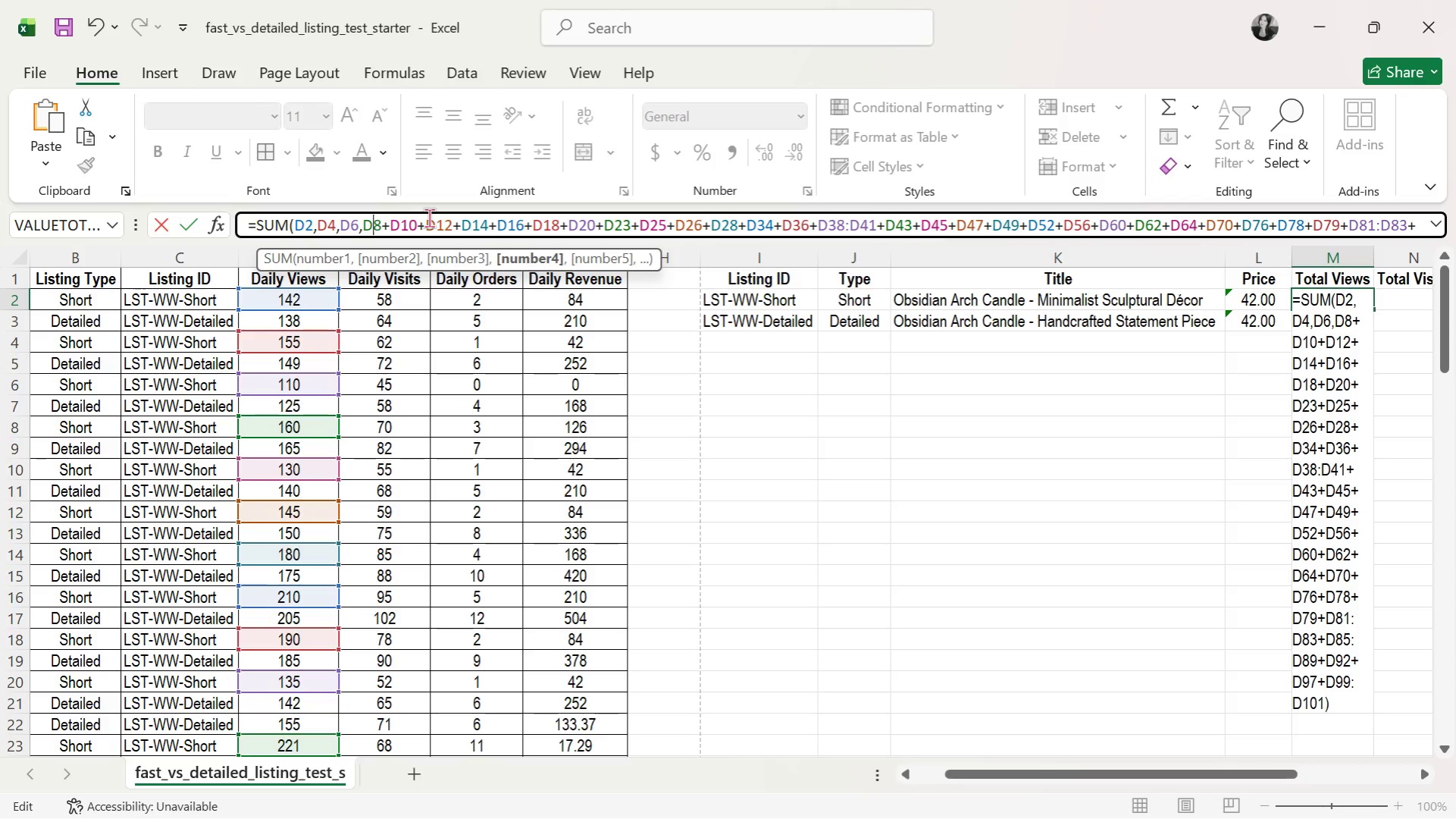 
key(ArrowRight)
 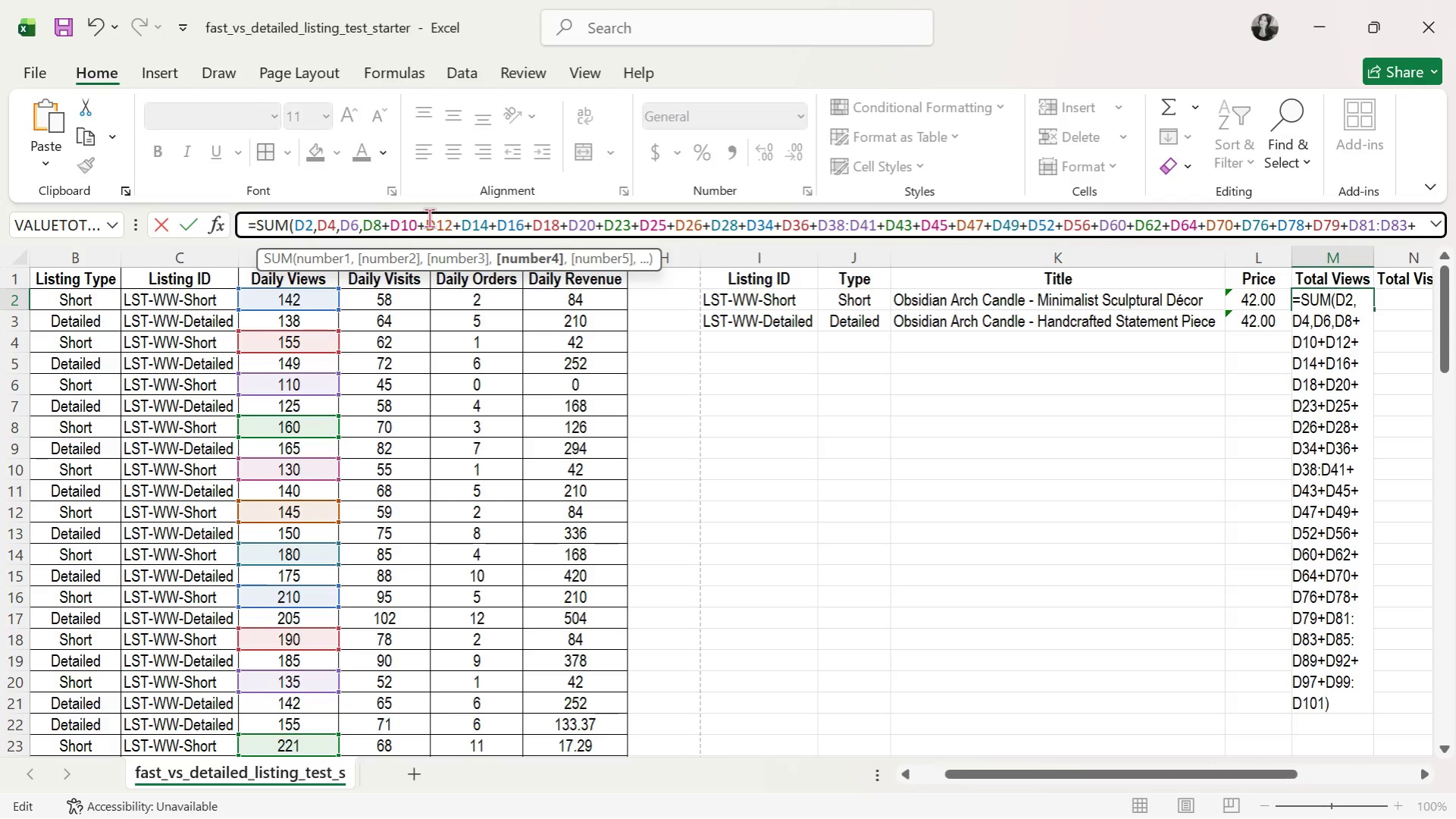 
key(ArrowRight)
 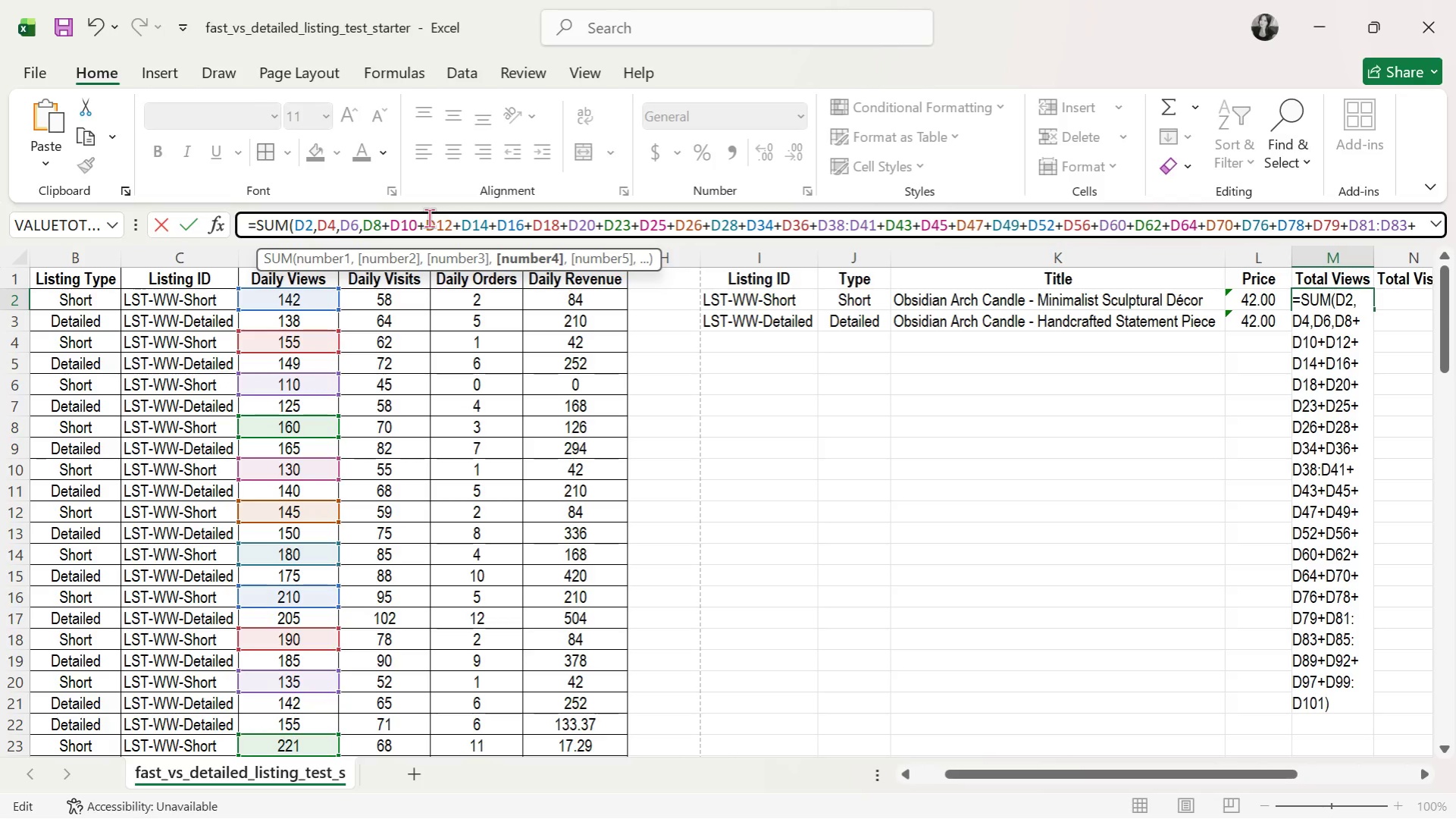 
key(Backspace)
 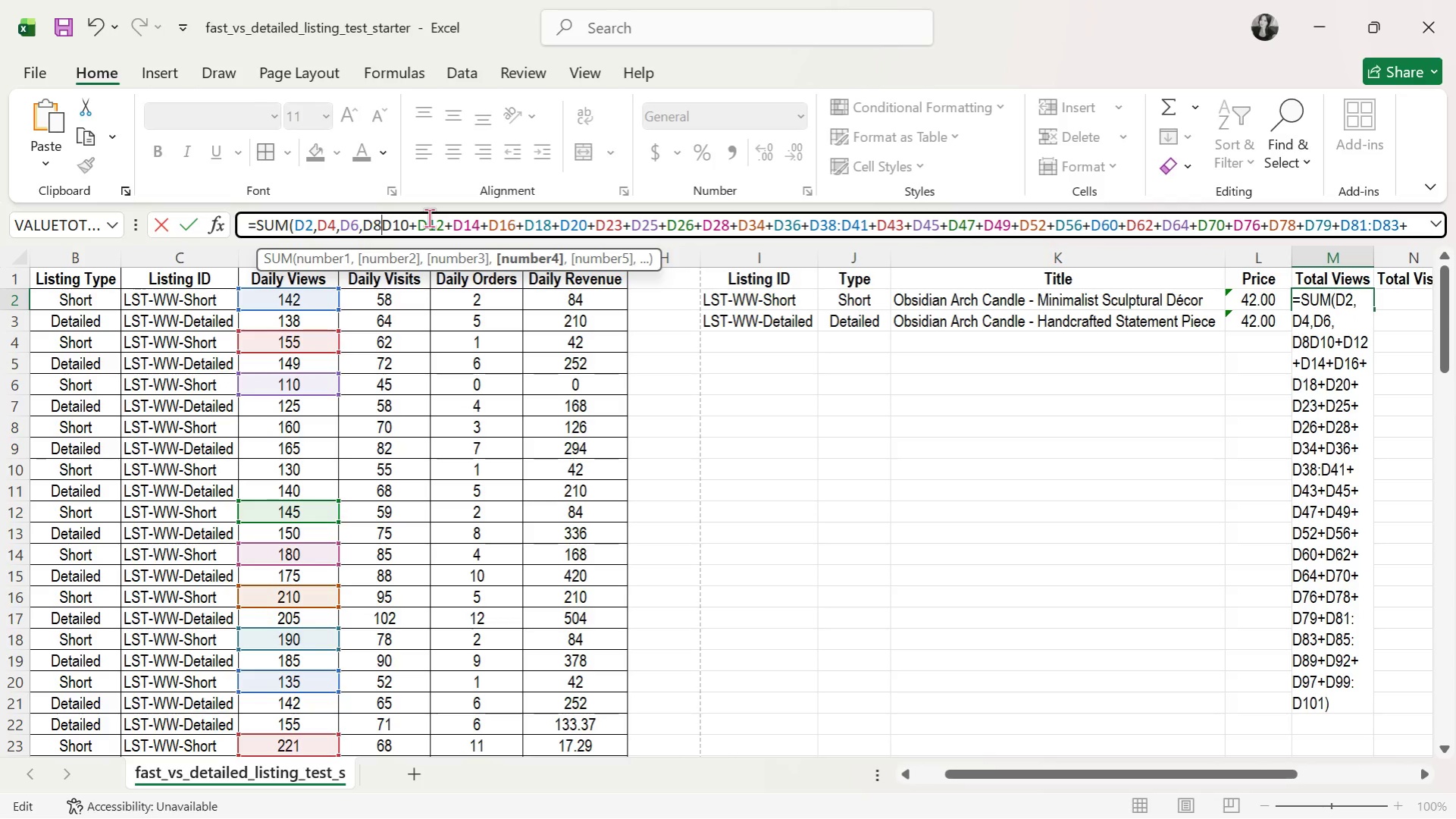 
key(Comma)
 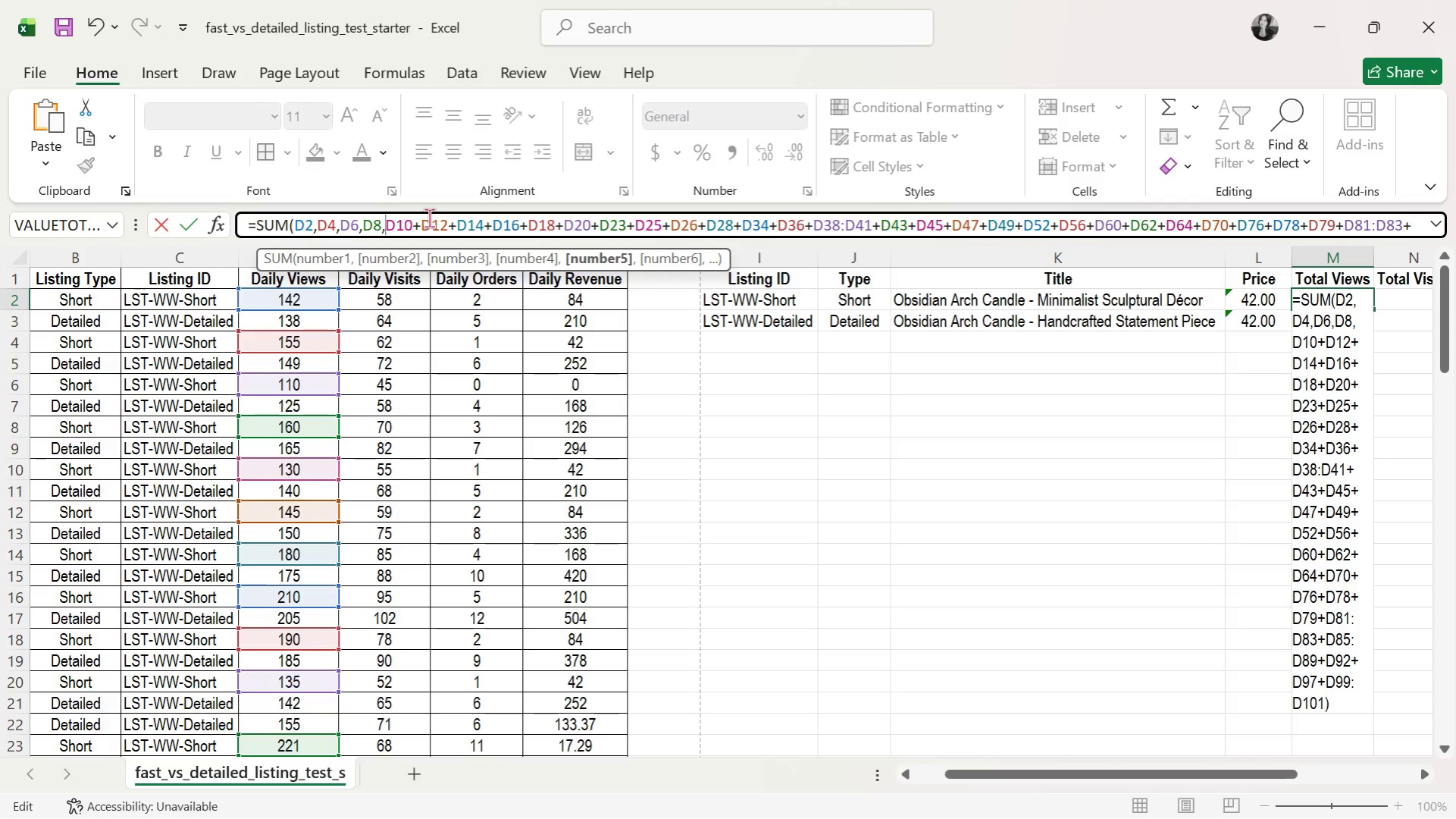 
key(ArrowRight)
 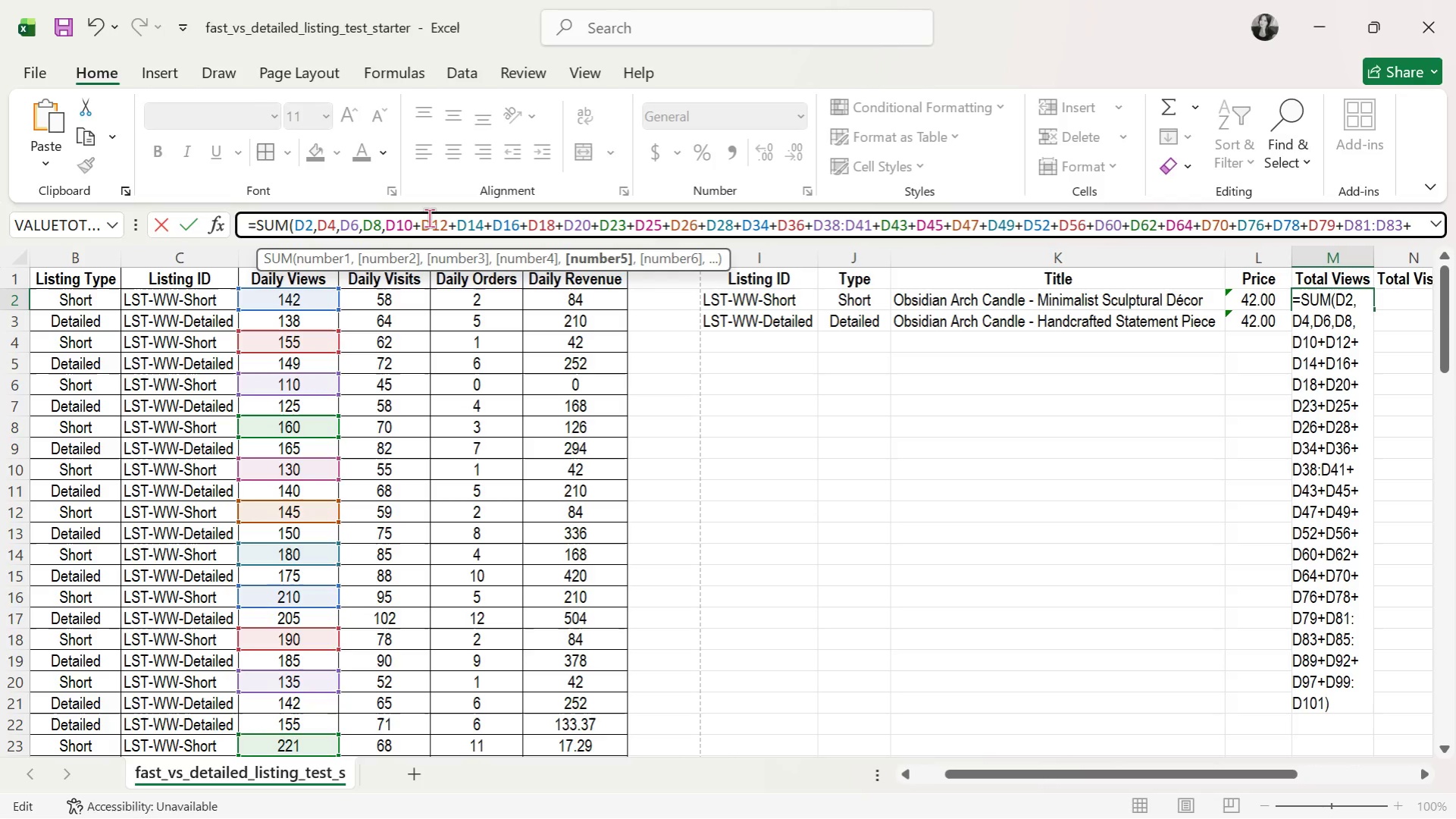 
key(ArrowRight)
 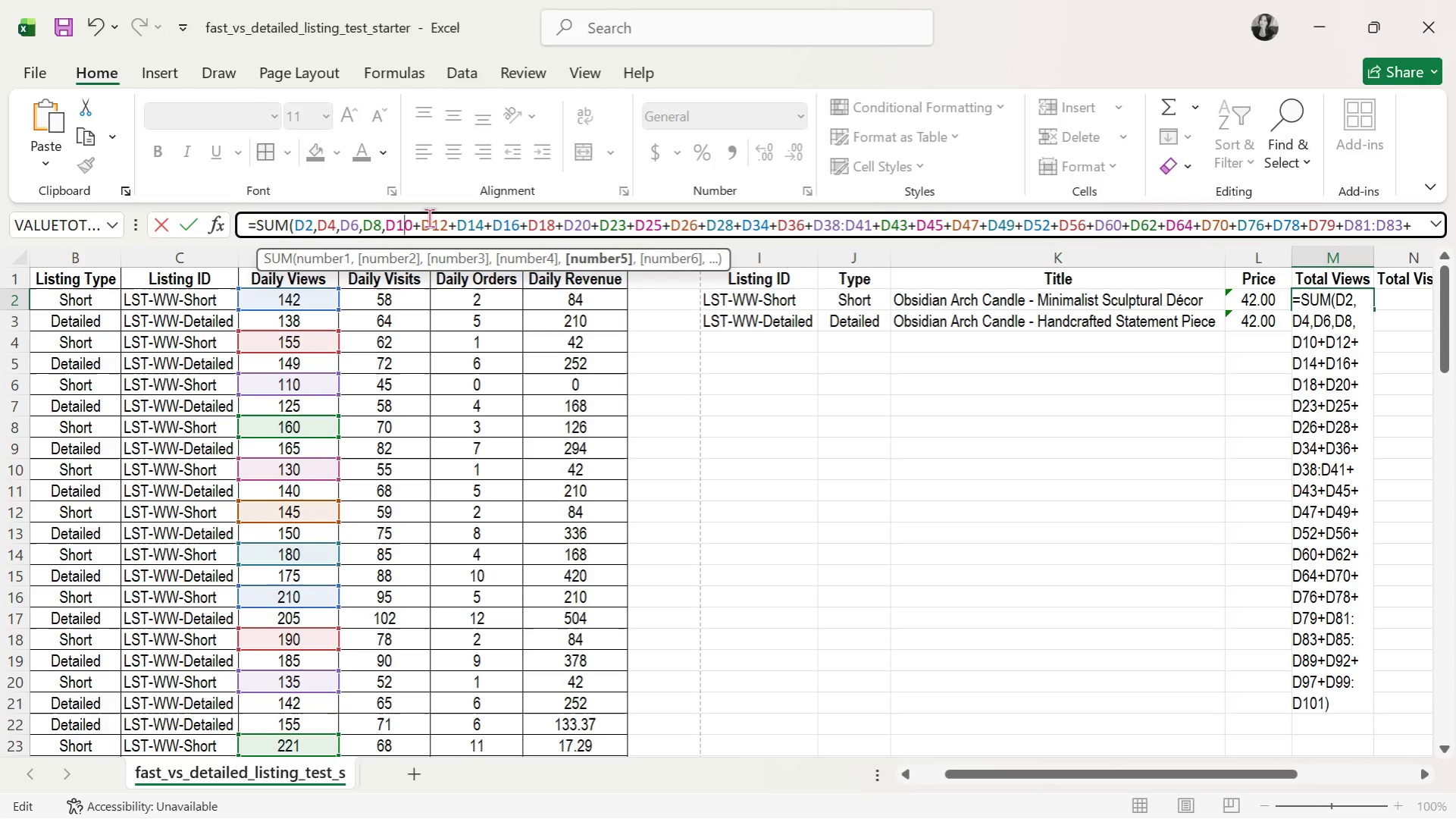 
key(ArrowRight)
 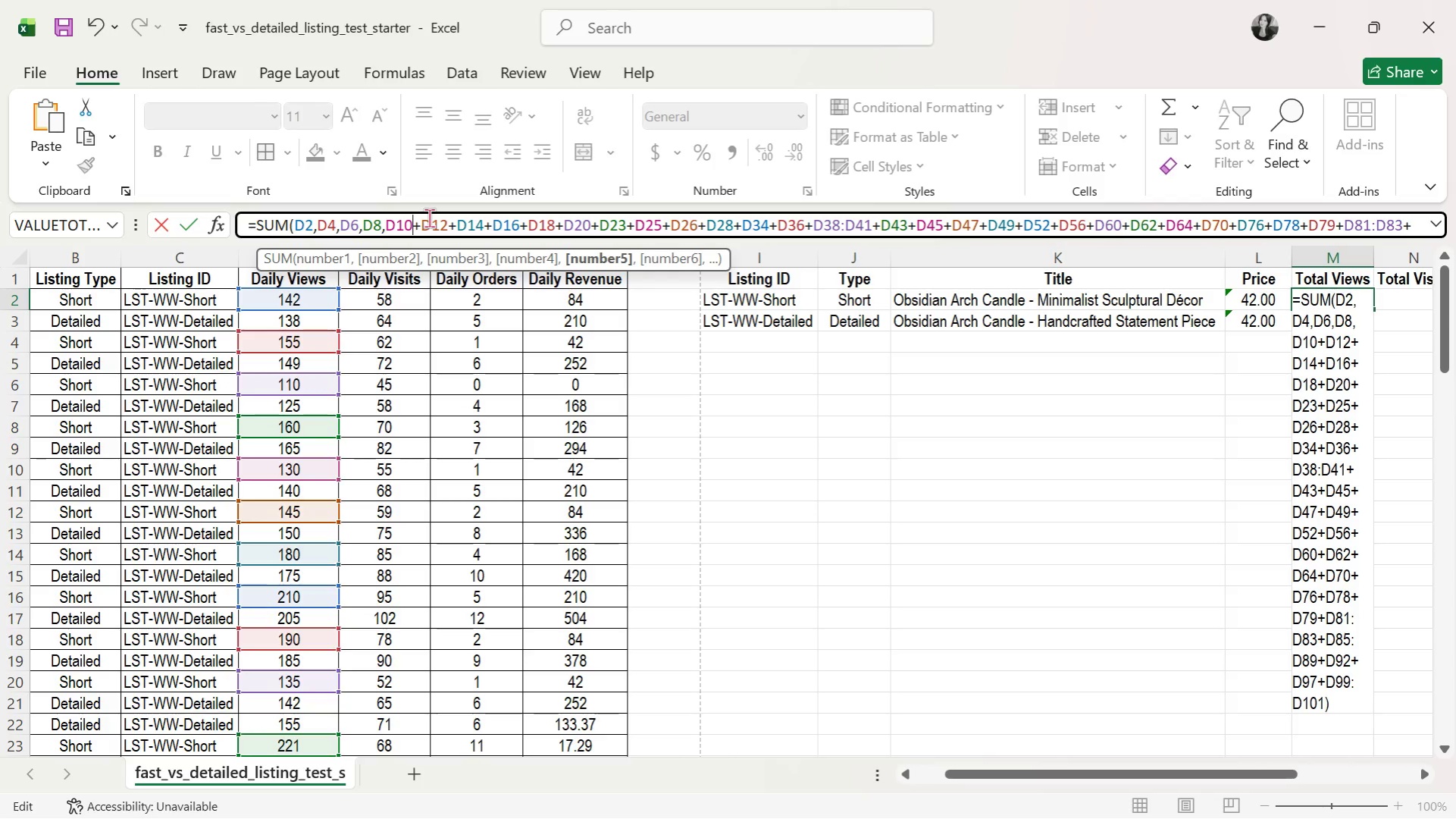 
key(ArrowRight)
 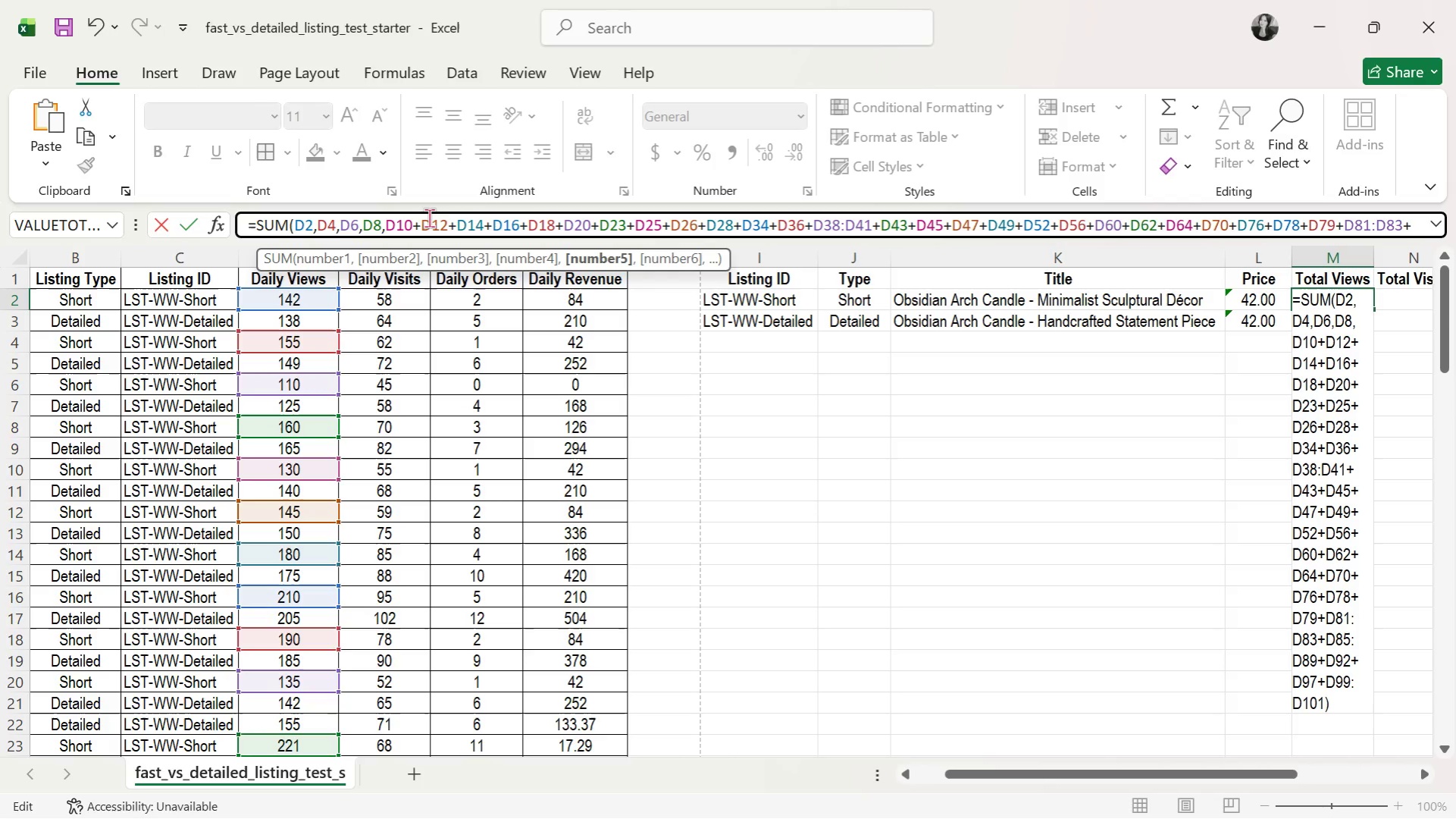 
key(Backspace)
 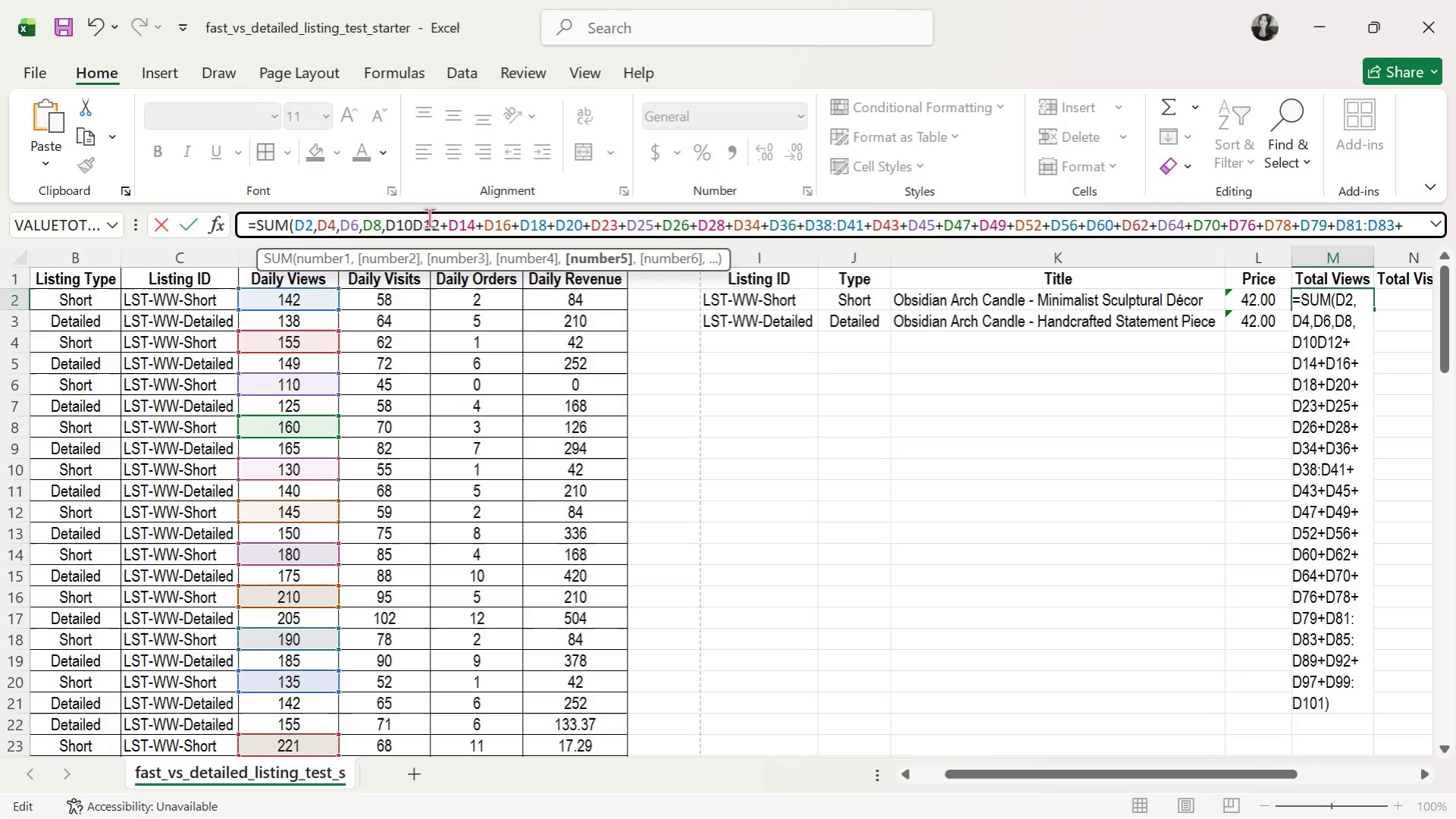 
key(Comma)
 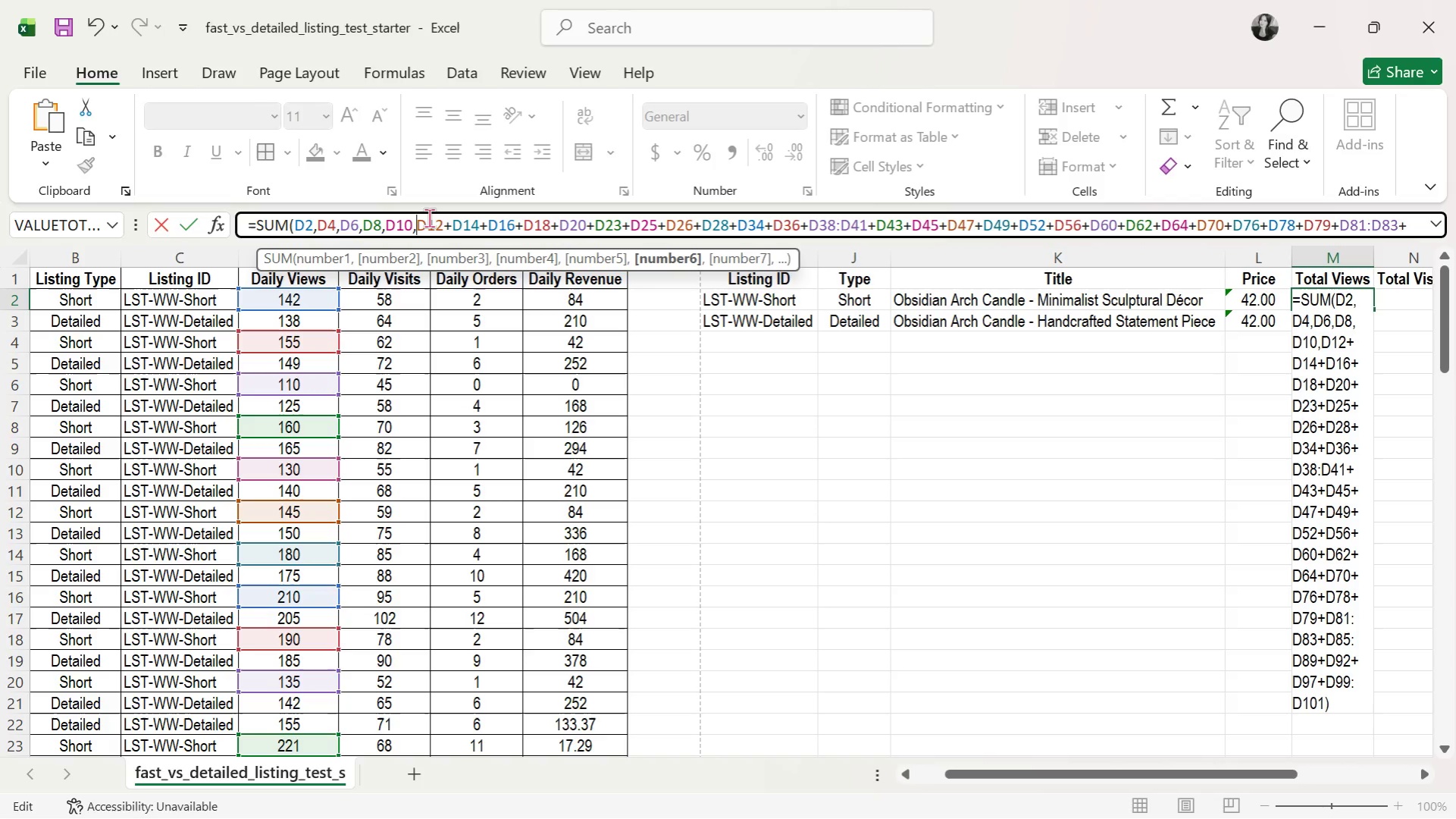 
key(Backspace)
 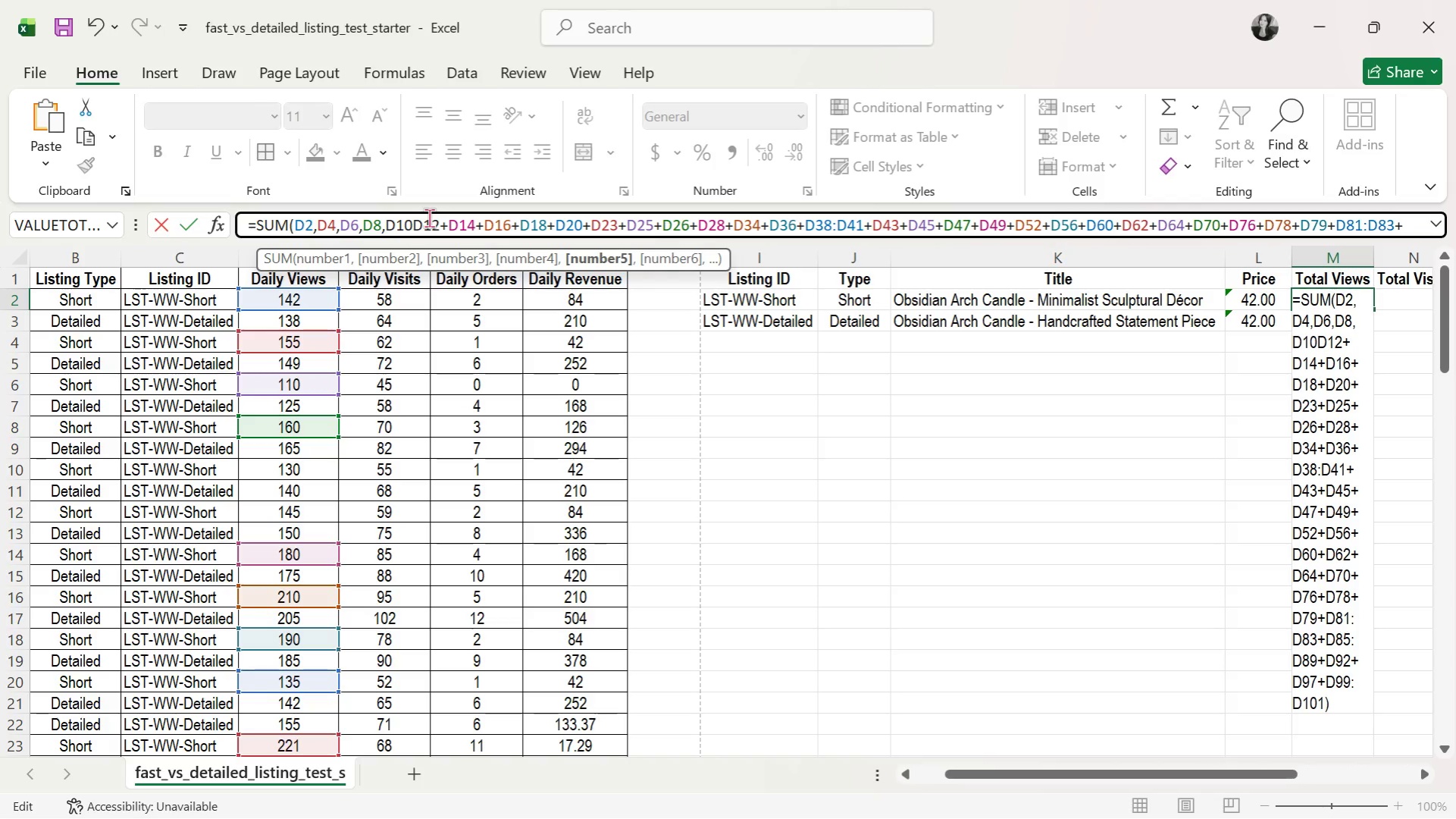 
key(Comma)
 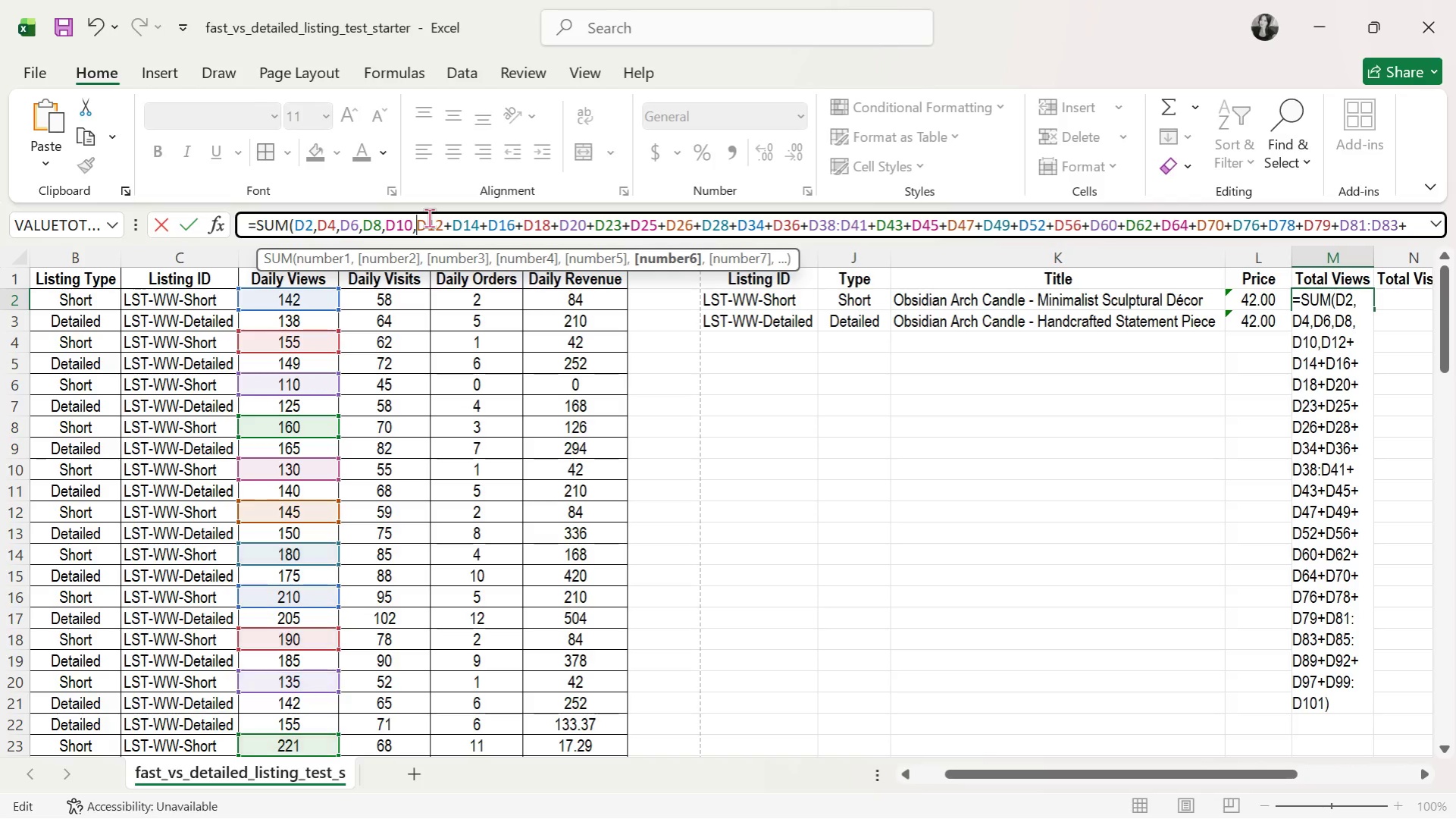 
key(ArrowRight)
 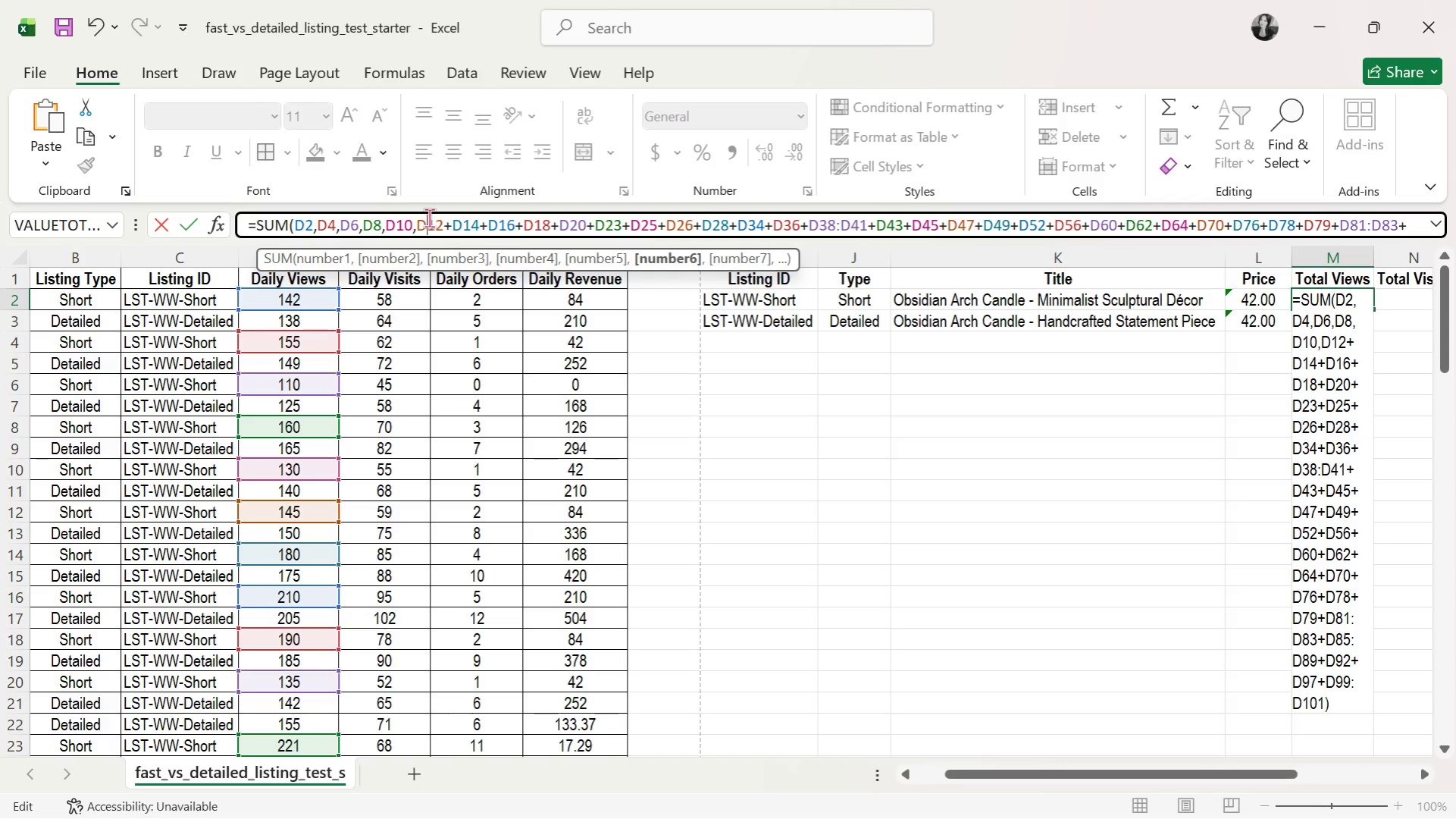 
key(ArrowRight)
 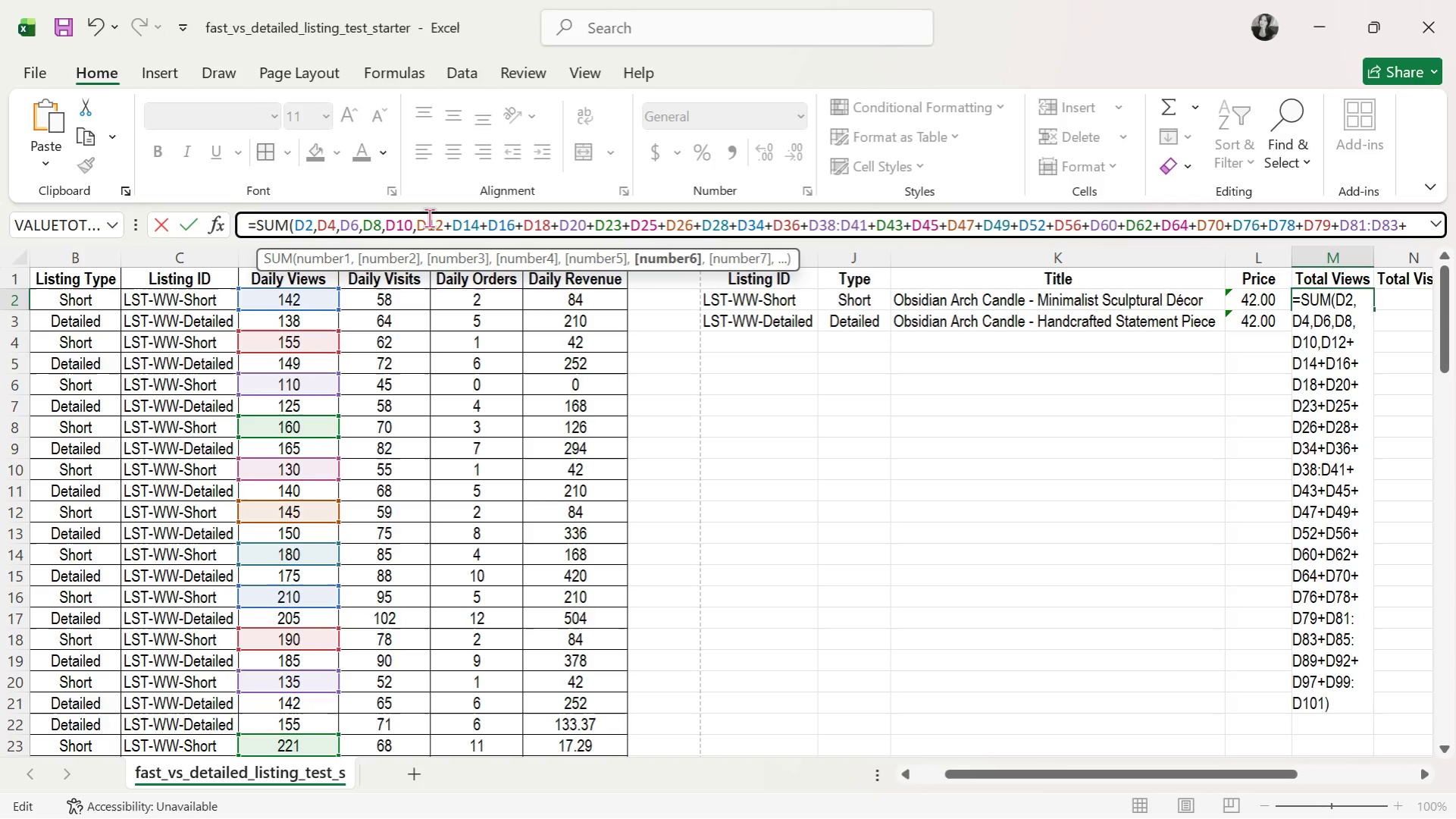 
key(ArrowRight)
 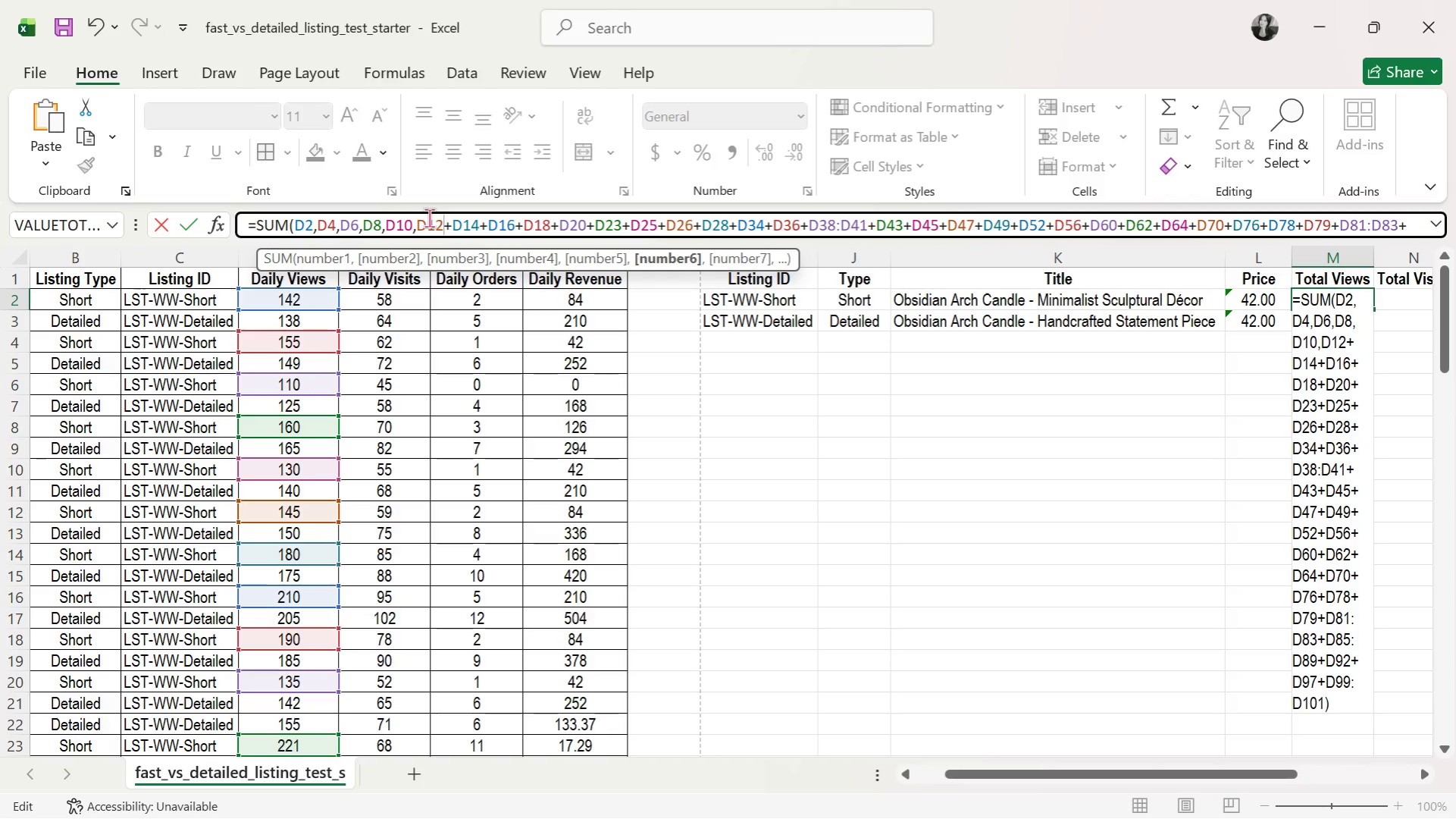 
key(ArrowRight)
 